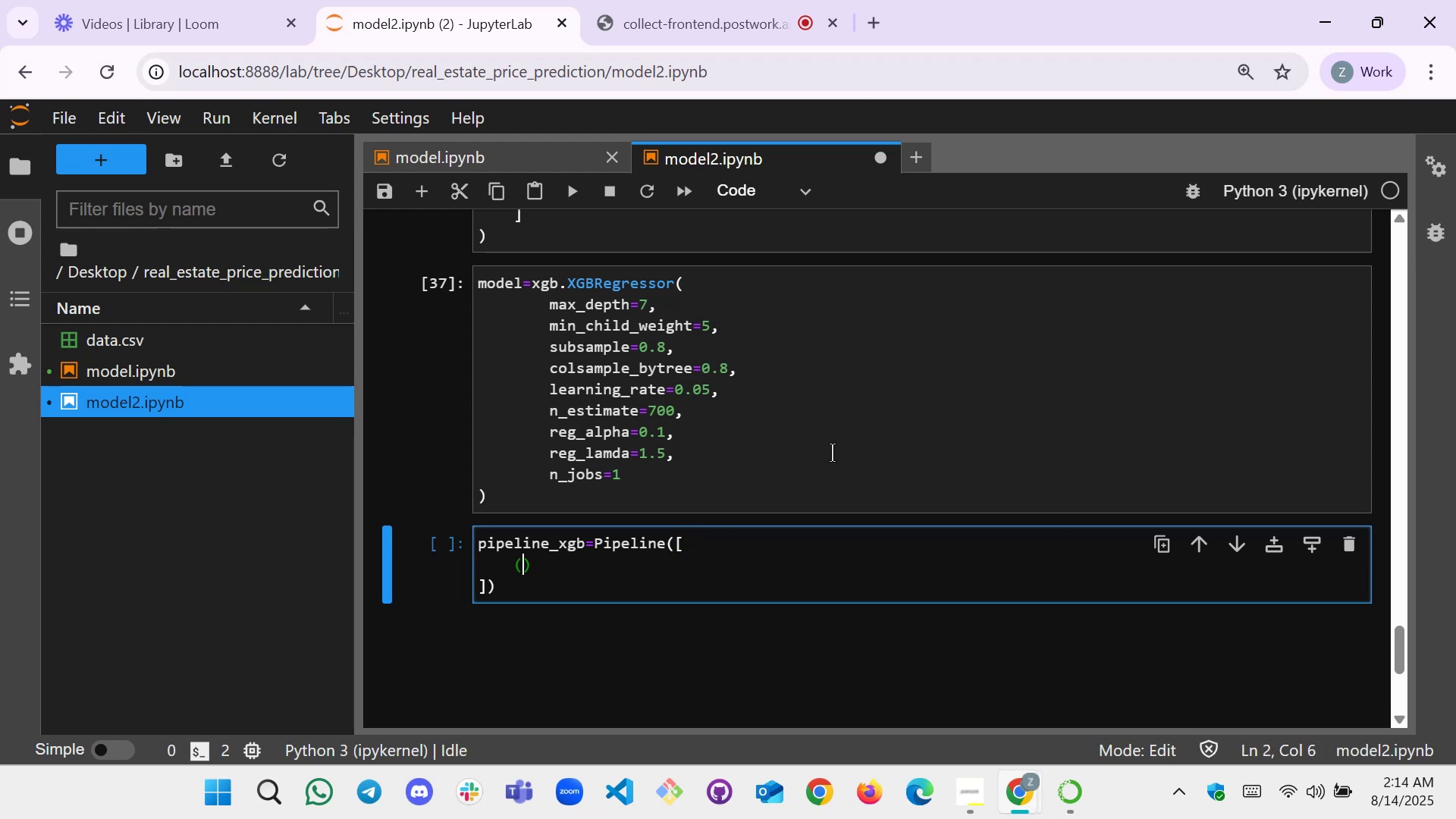 
type(pre)
key(Backspace)
key(Backspace)
key(Backspace)
type("preprocessor", preprocessor)
 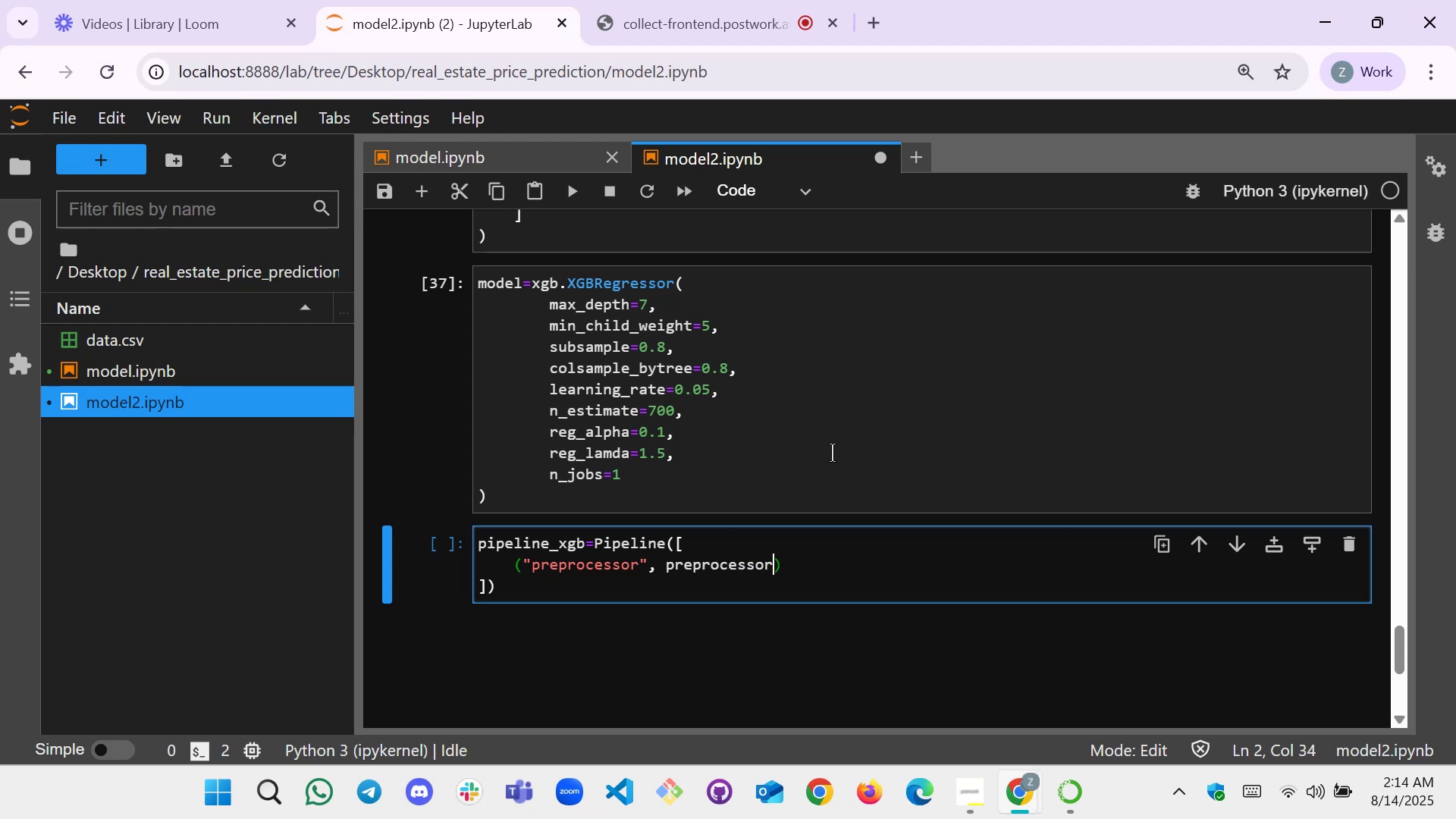 
key(ArrowRight)
 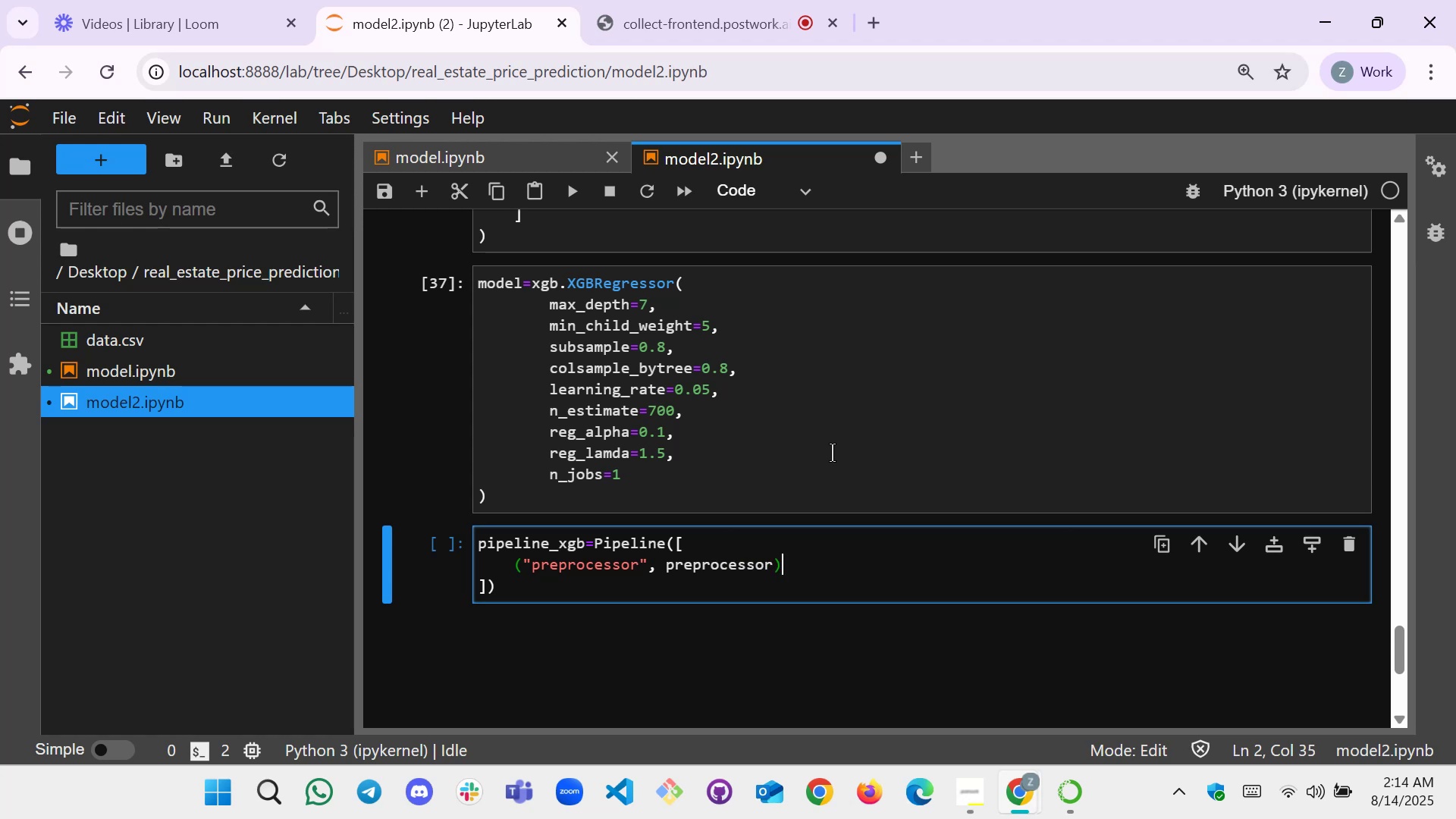 
key(Comma)
 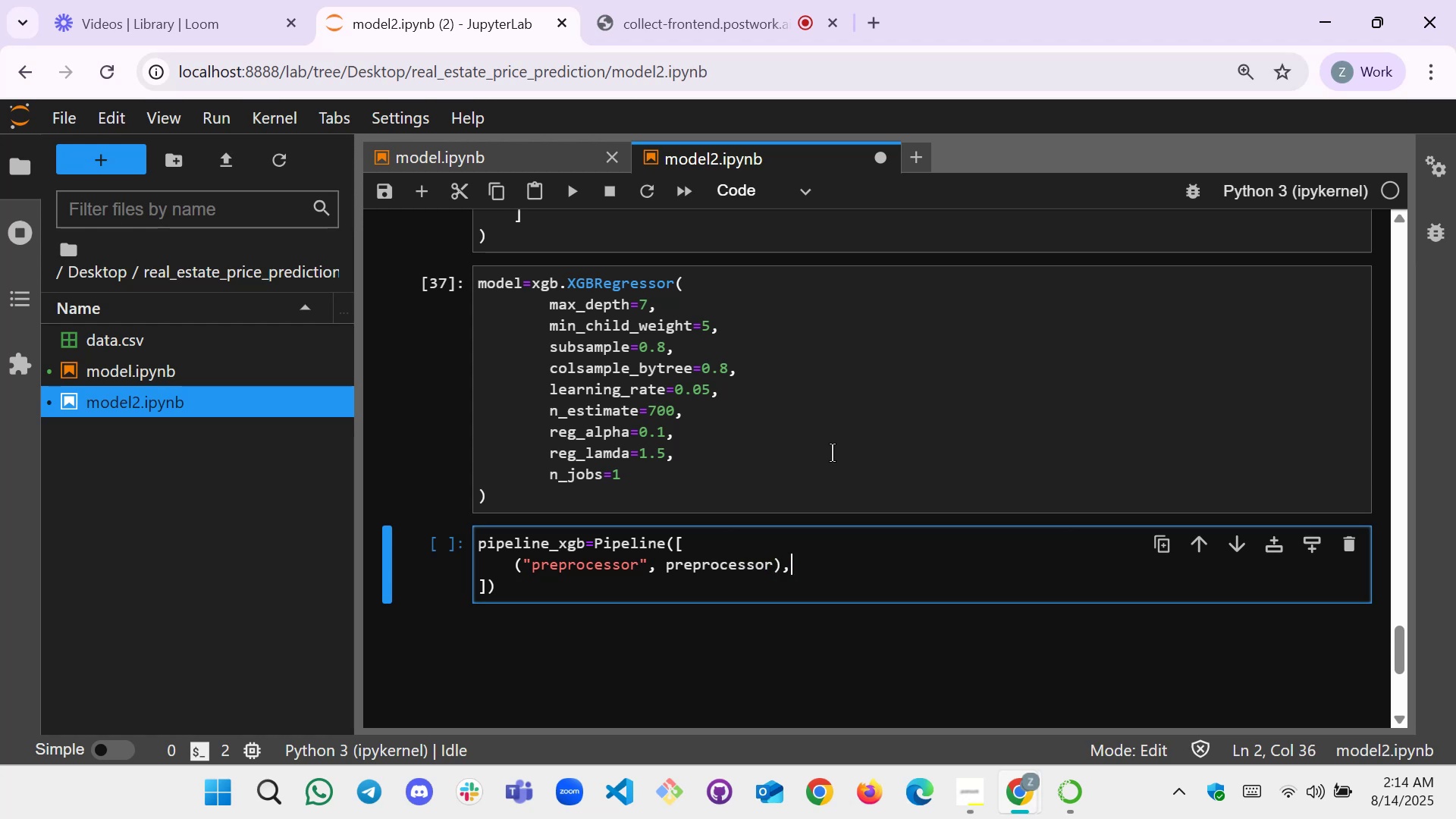 
key(Enter)
 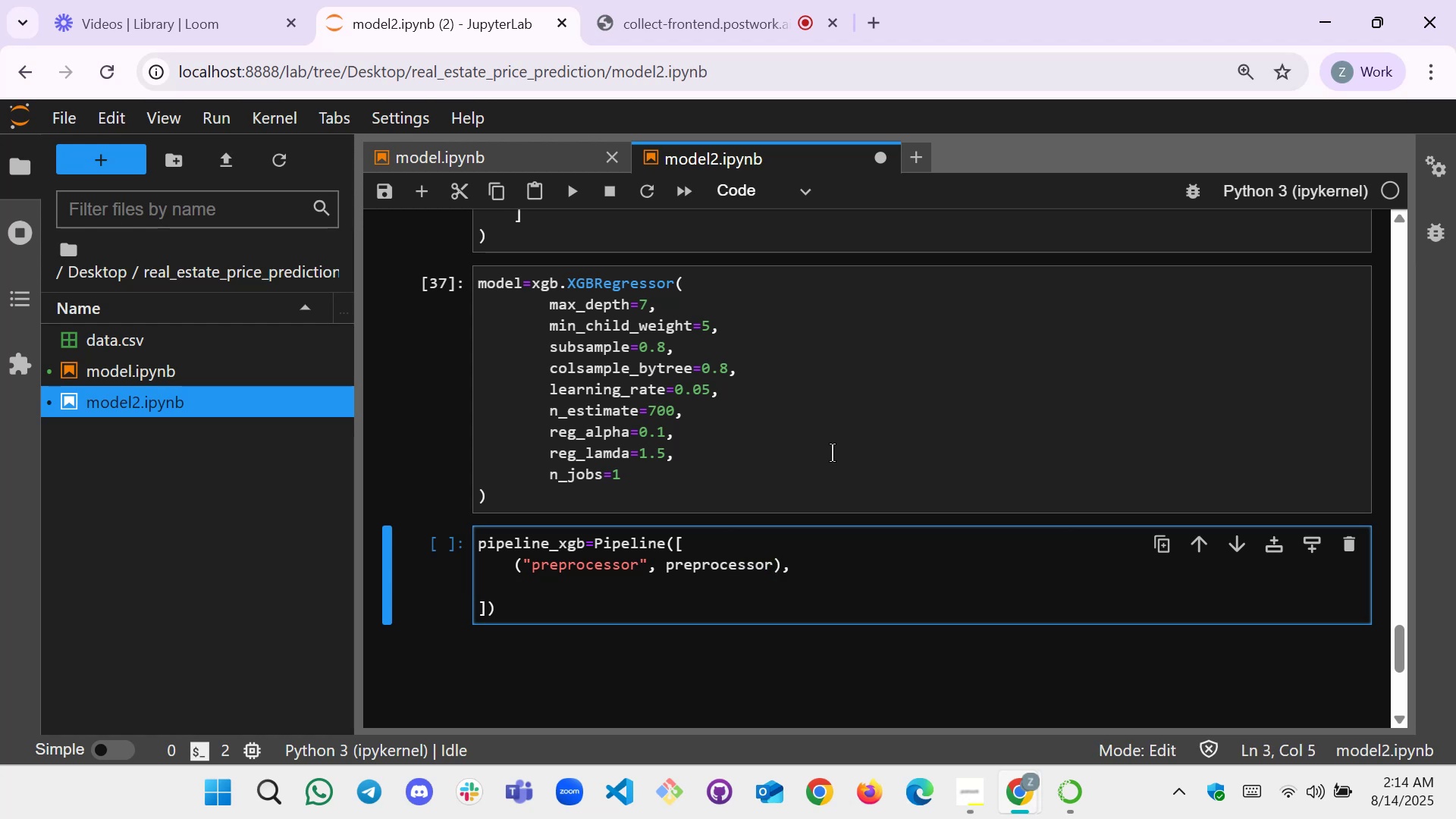 
type(())
 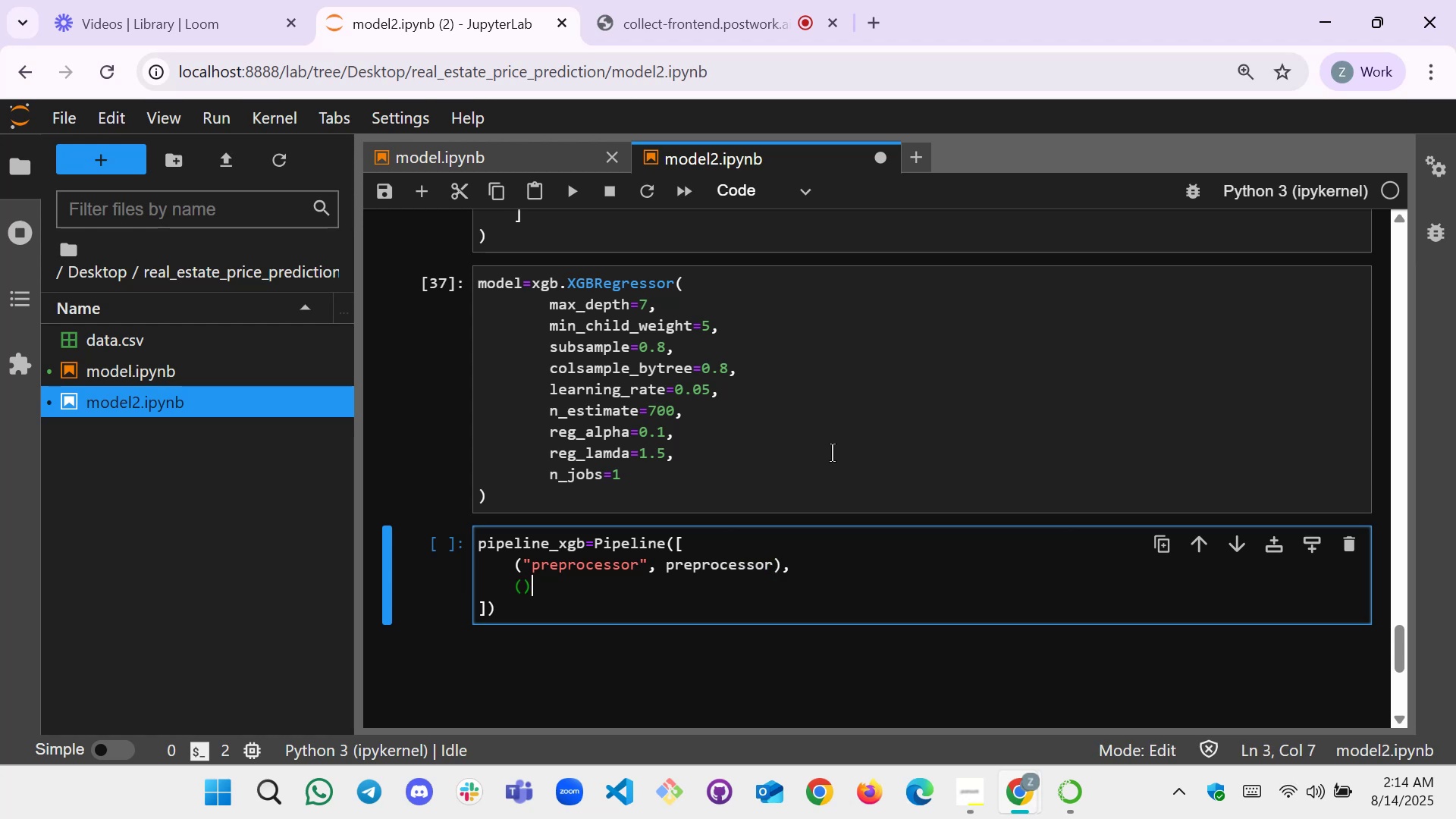 
key(ArrowLeft)
 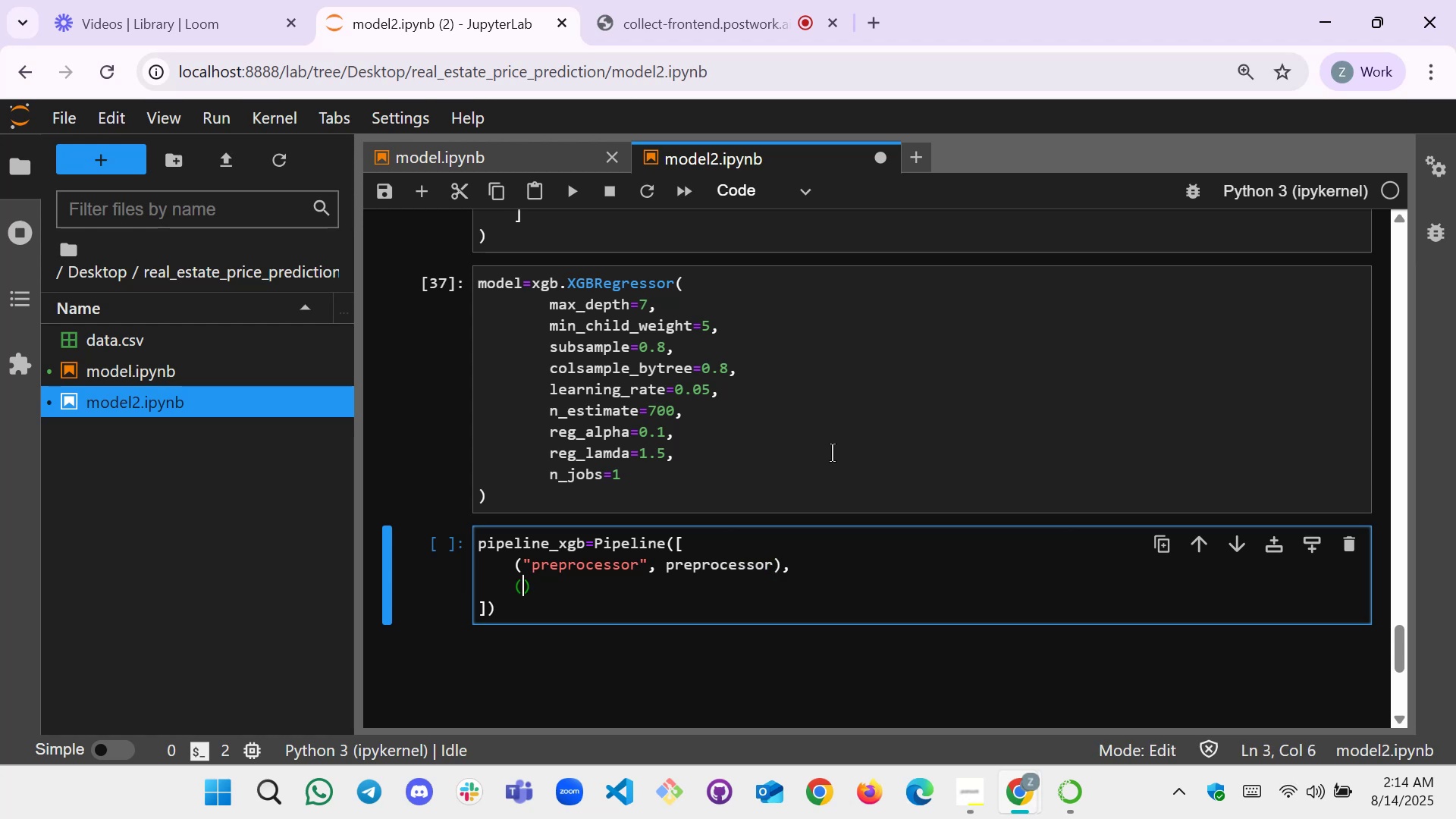 
key(Shift+Quote)
 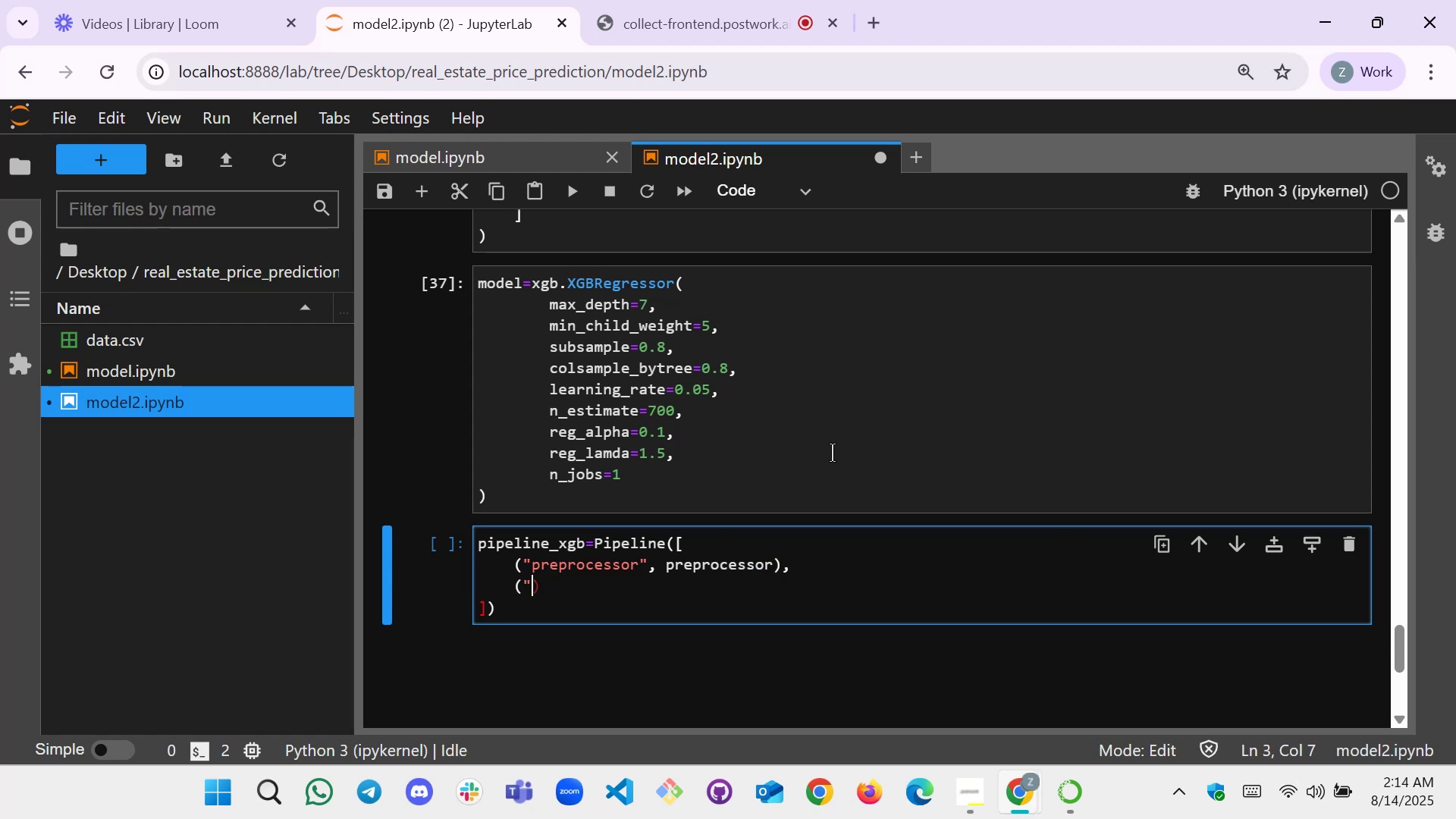 
key(Shift+Quote)
 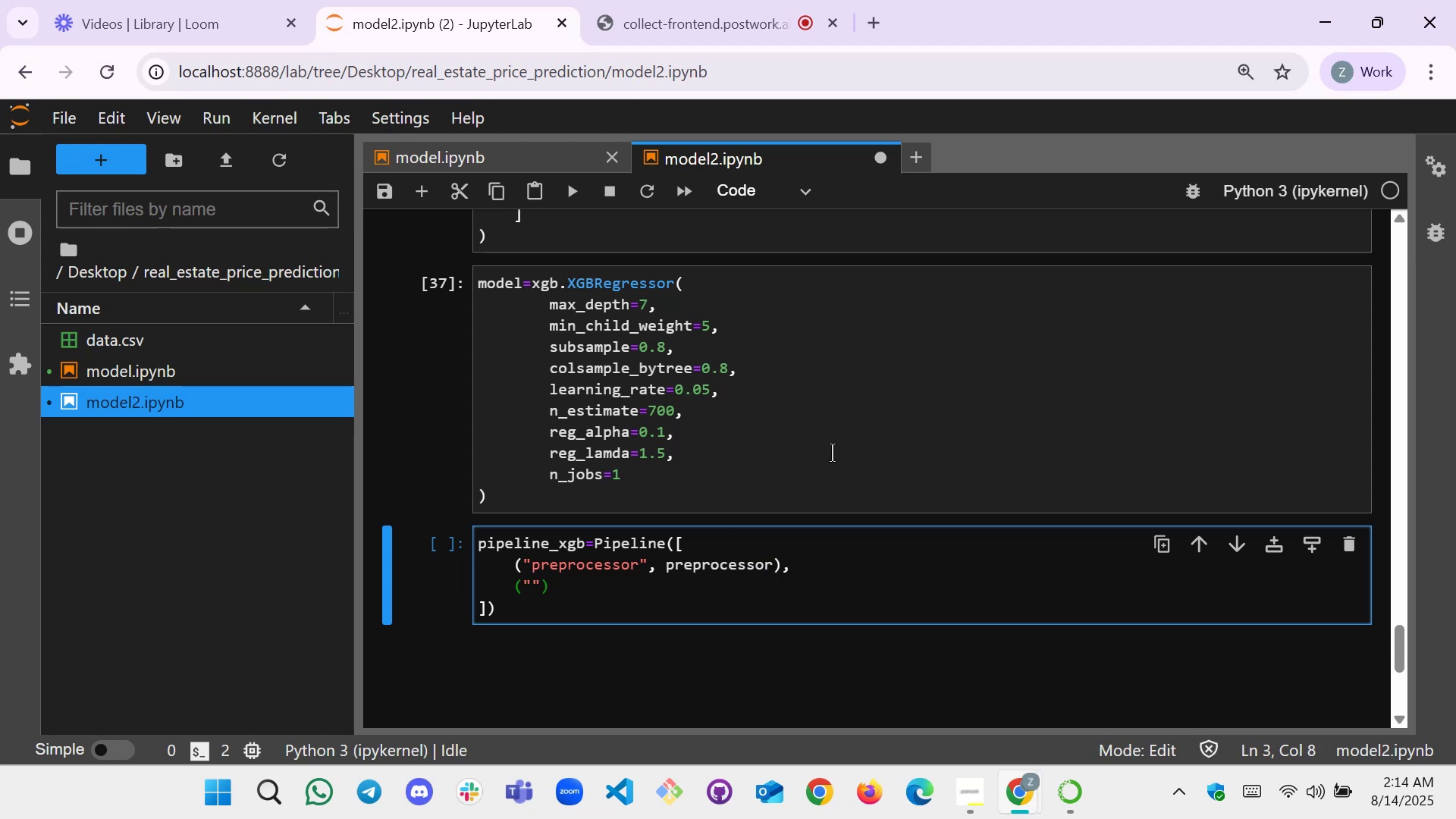 
key(ArrowLeft)
 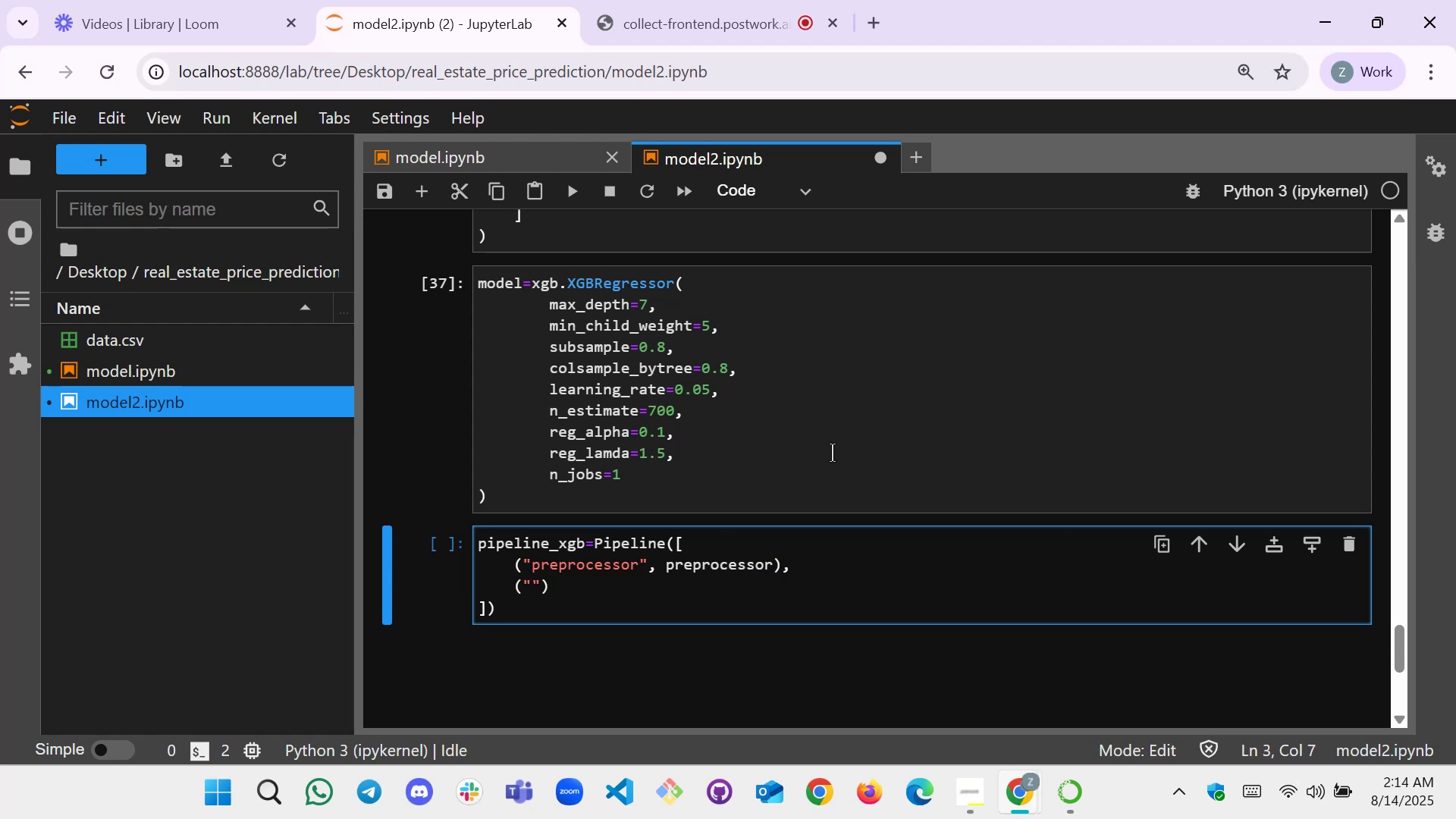 
type(model)
 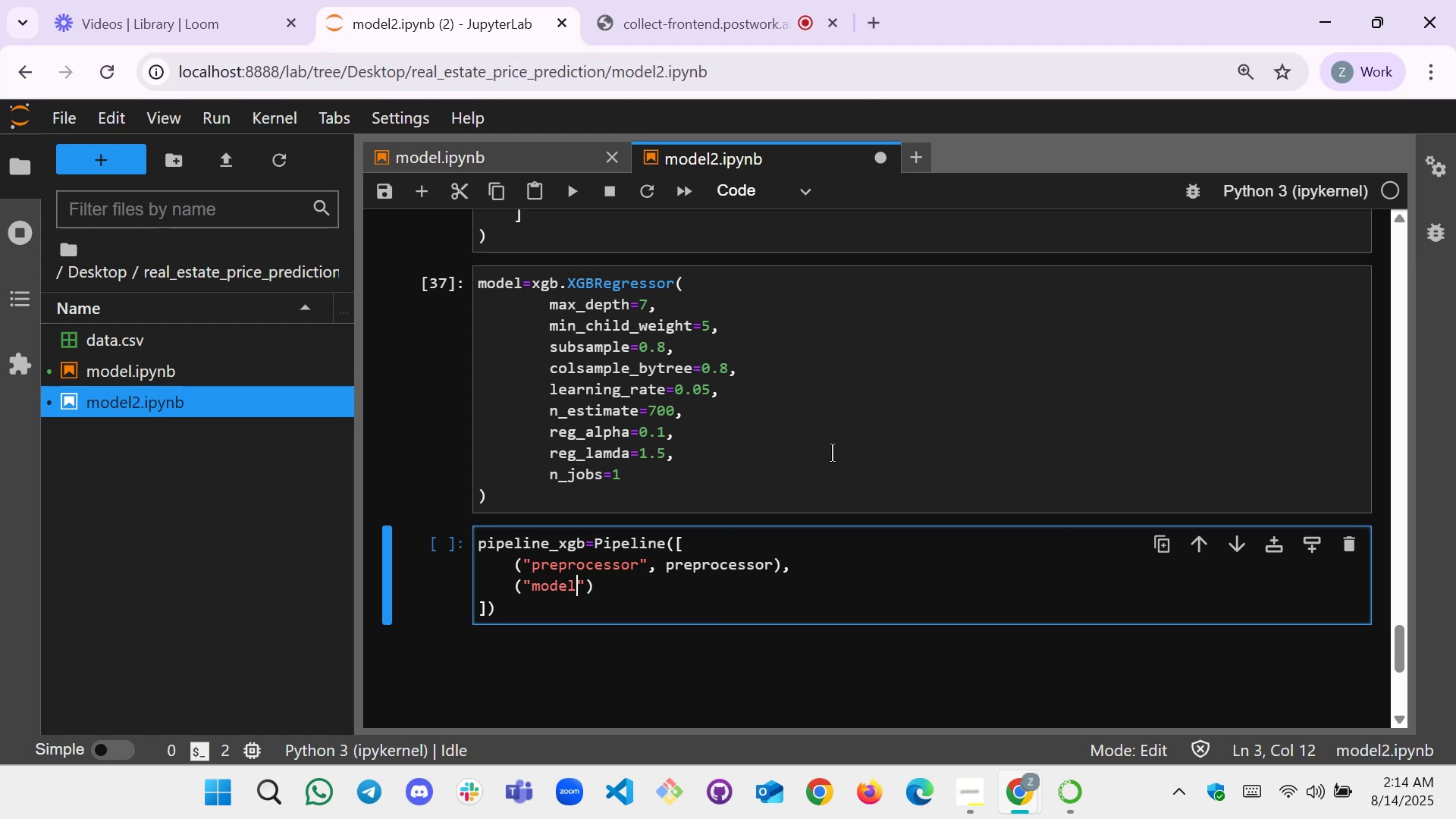 
key(ArrowRight)
 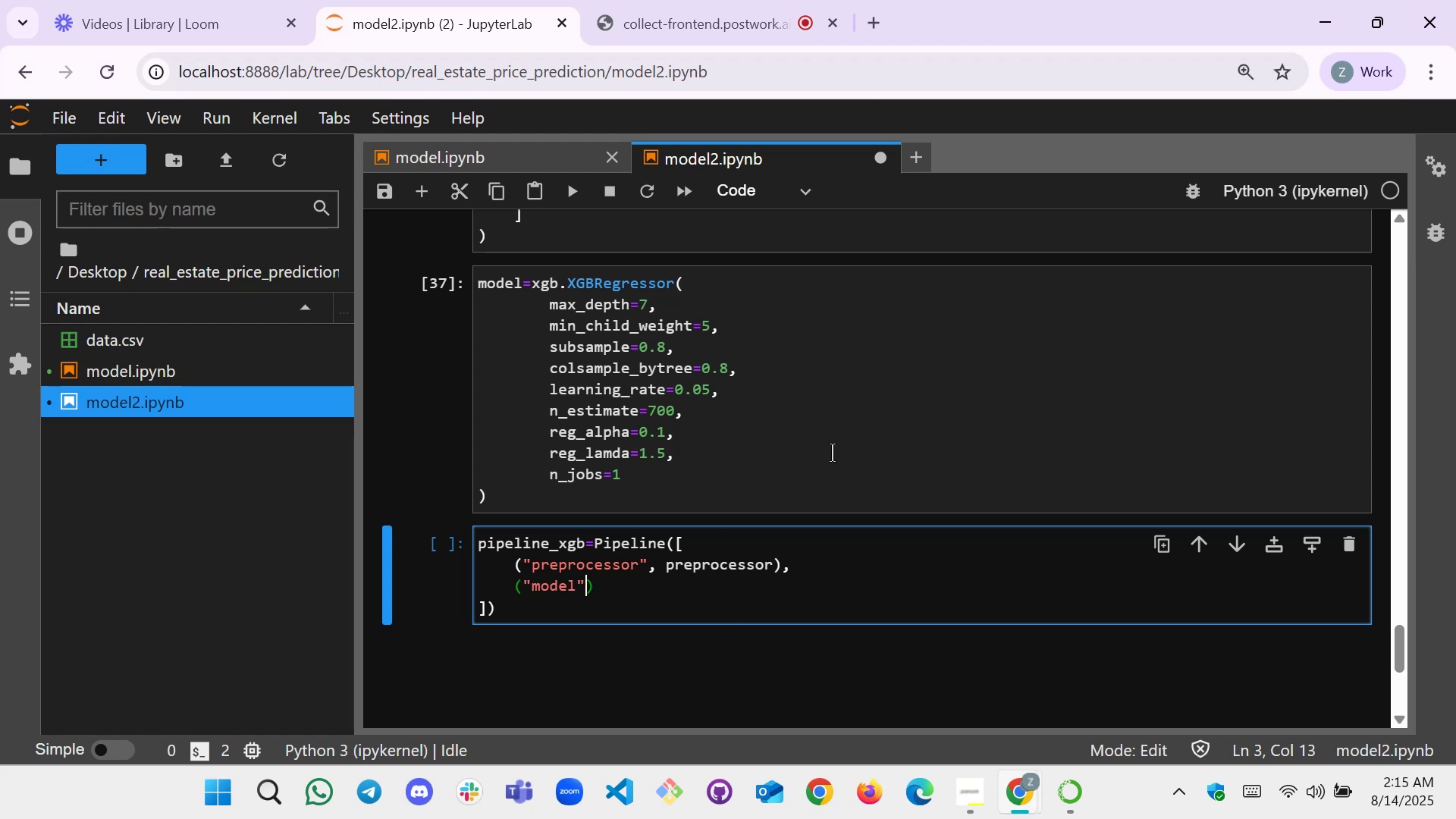 
type(,model[PageDown])
 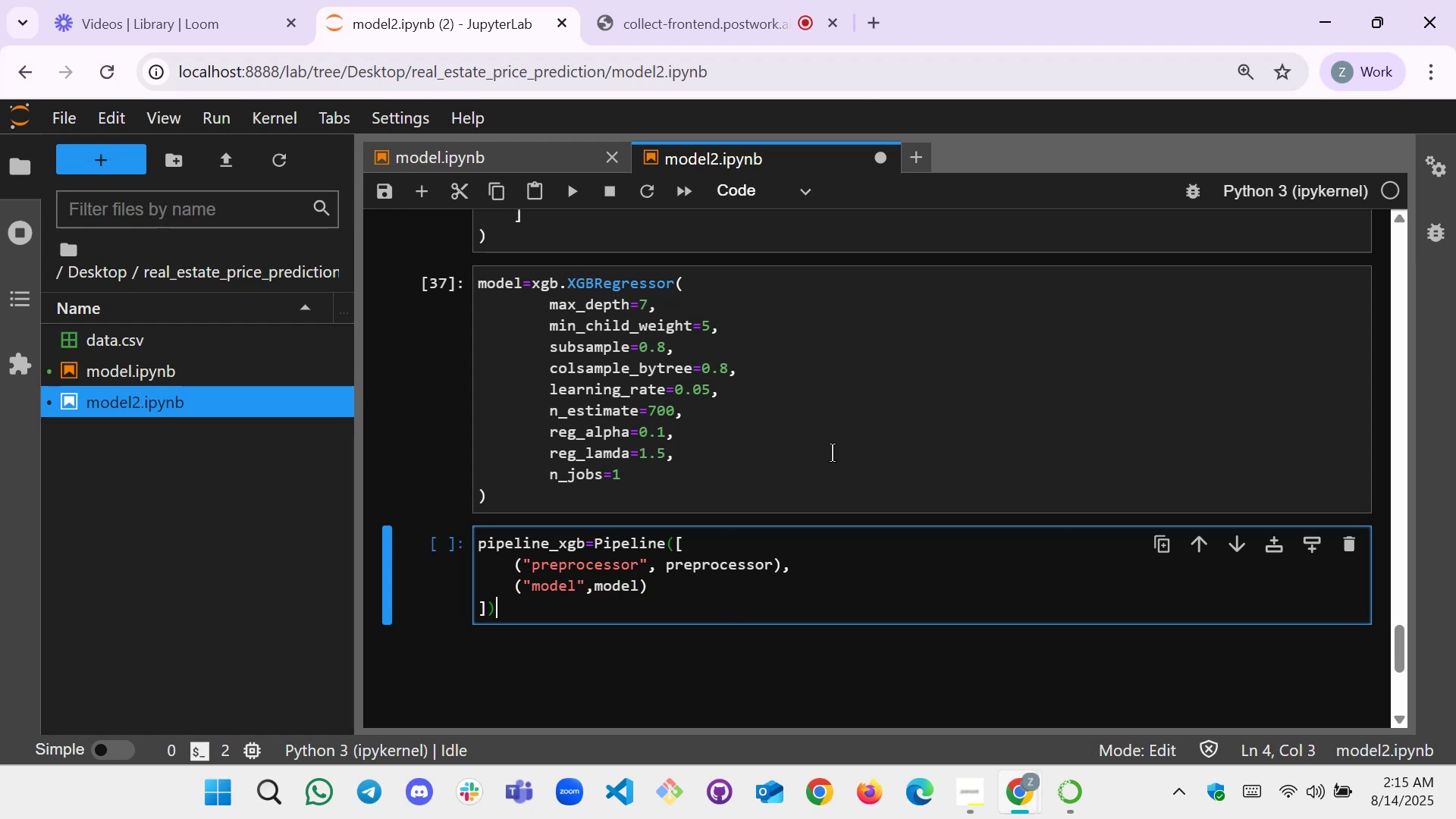 
key(Shift+Enter)
 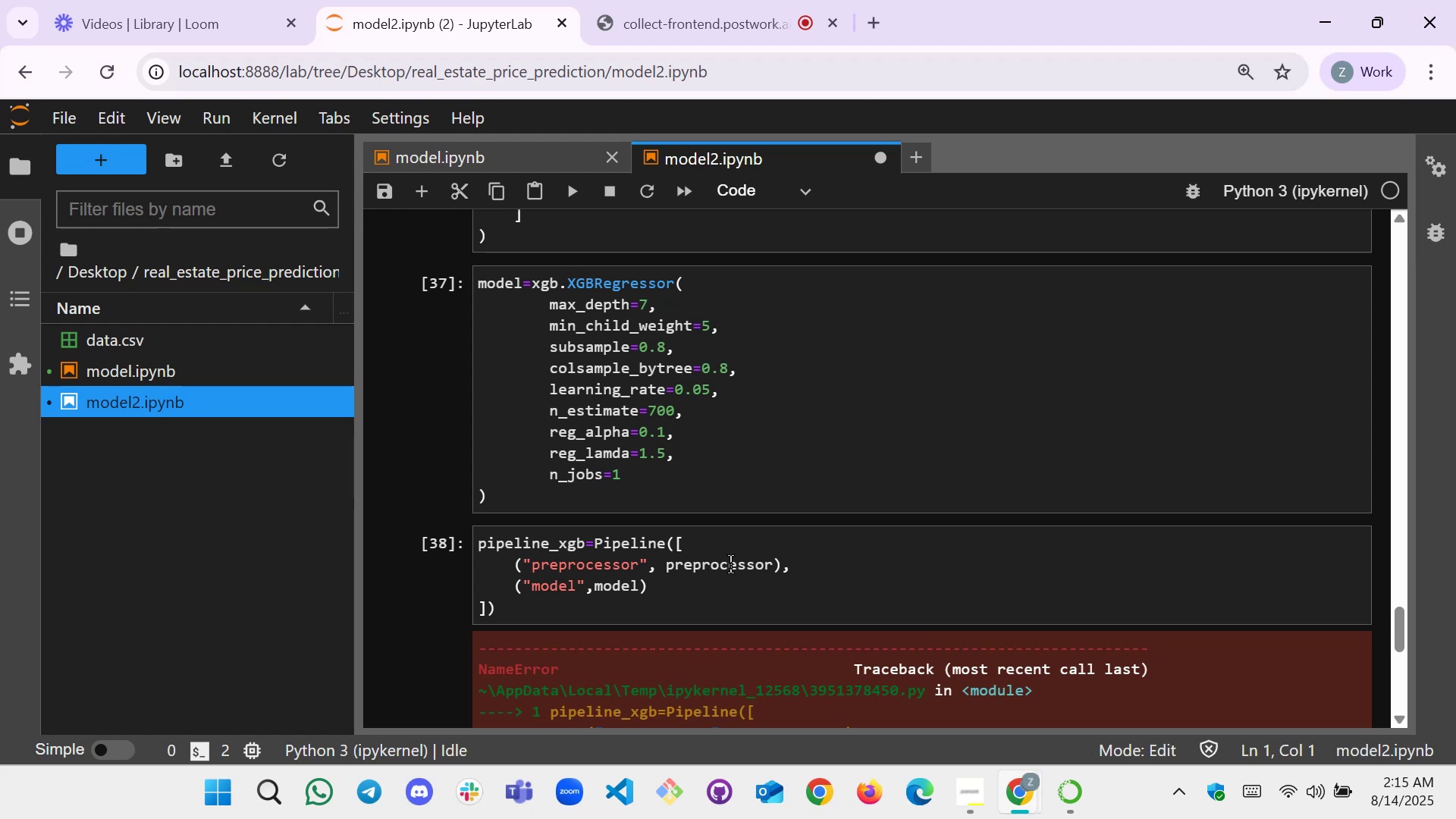 
scroll: coordinate [626, 551], scroll_direction: down, amount: 1.0
 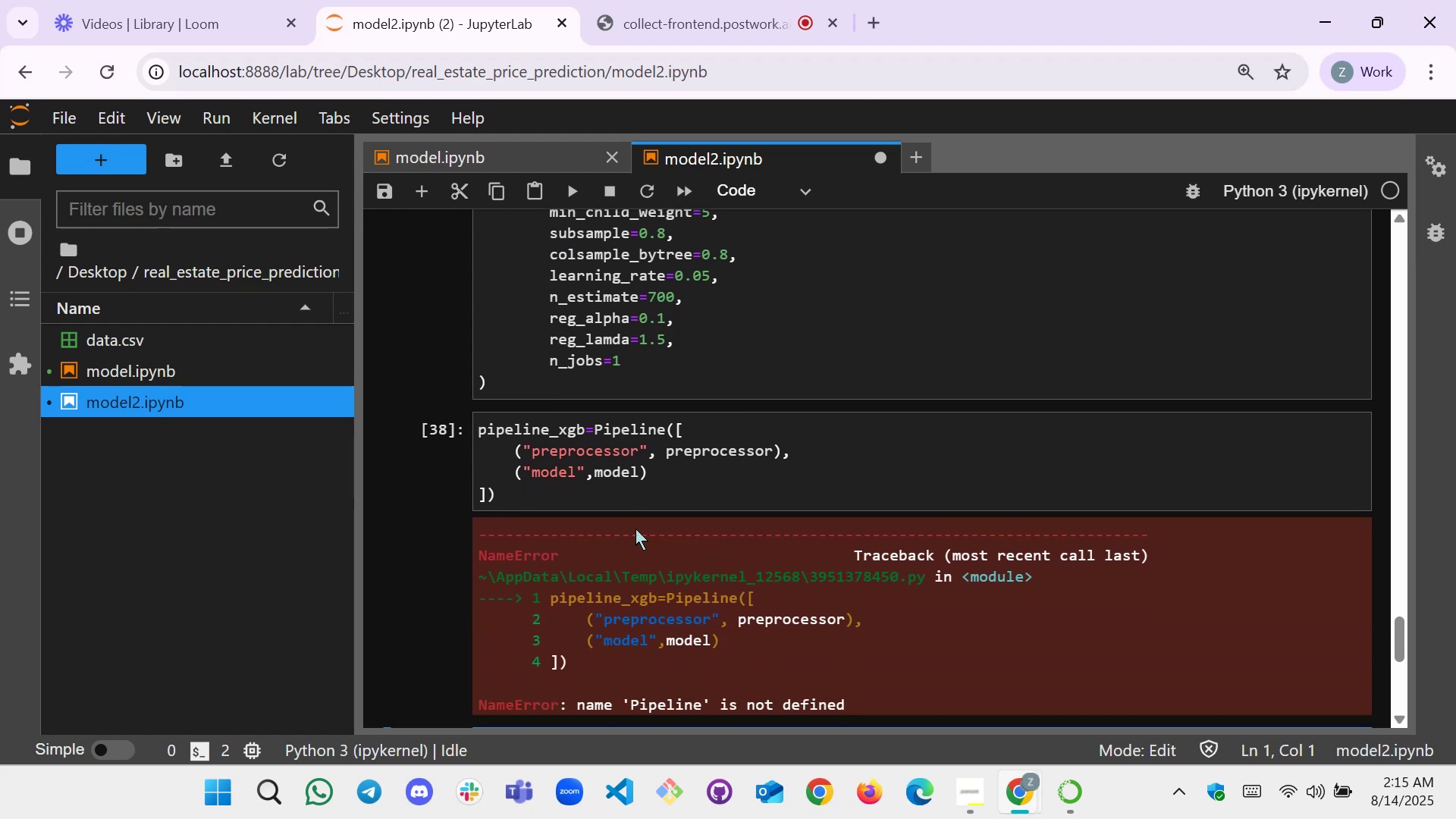 
scroll: coordinate [555, 424], scroll_direction: up, amount: 3.0
 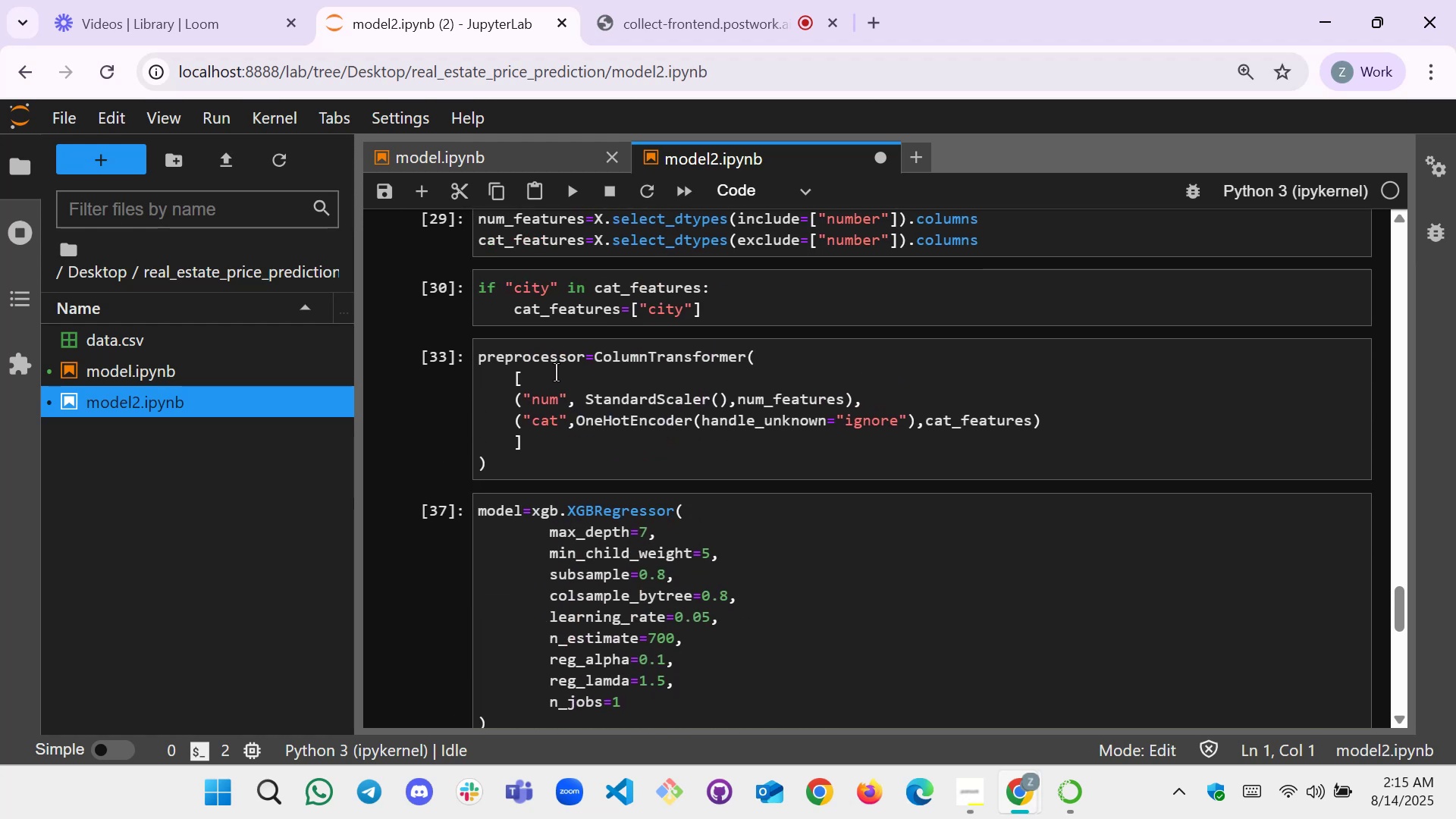 
left_click([566, 360])
 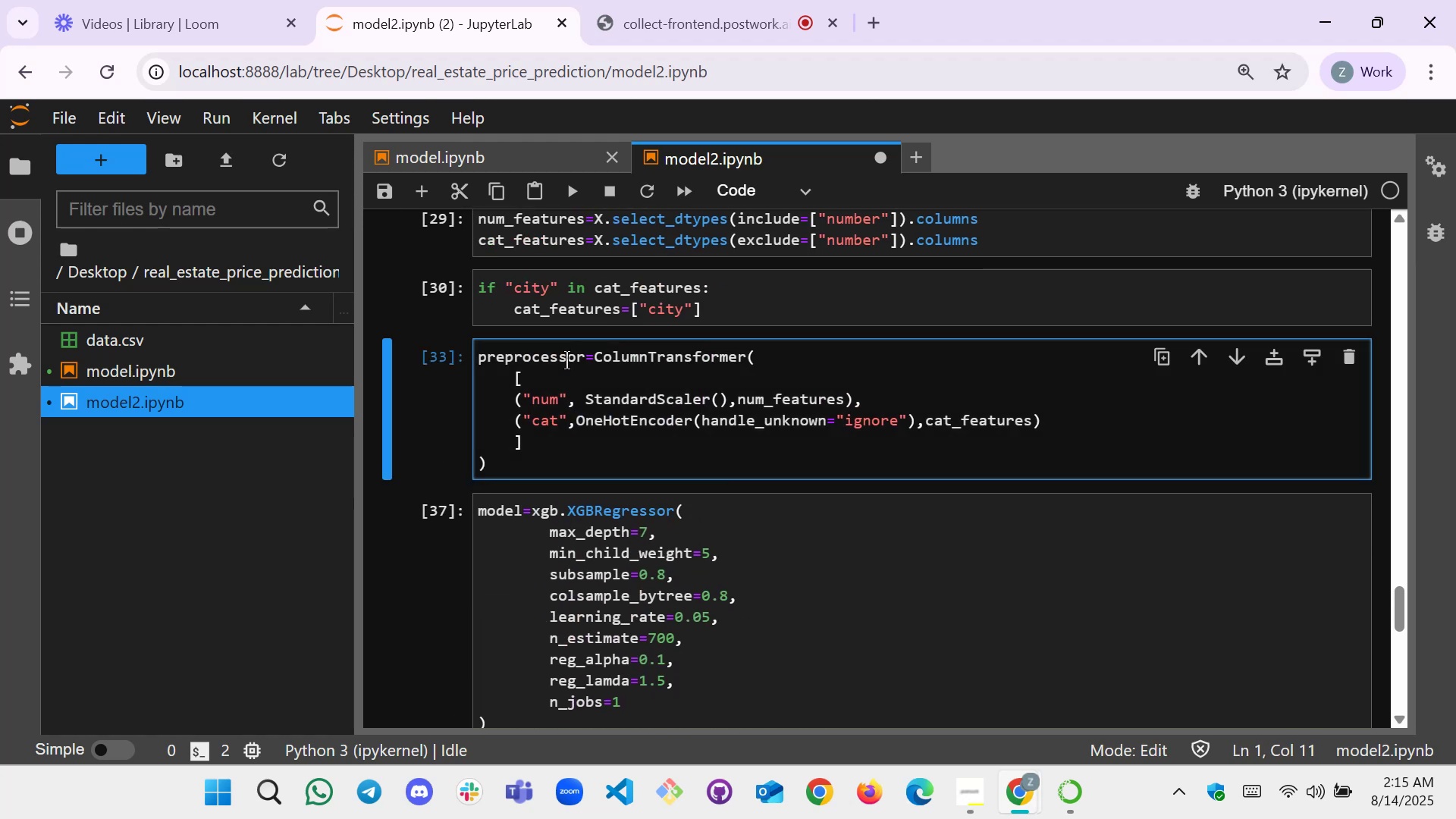 
double_click([566, 360])
 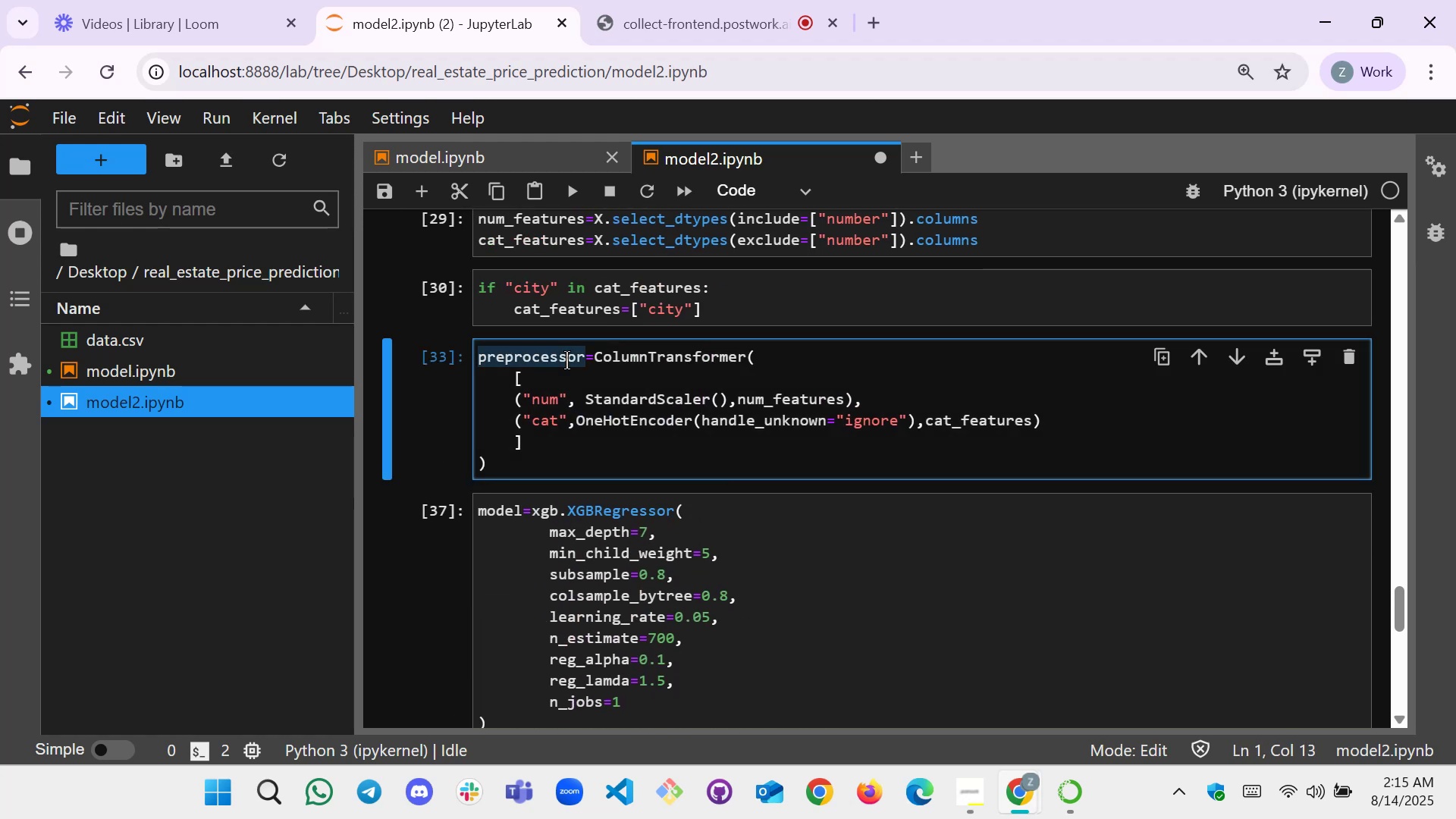 
key(Control+C)
 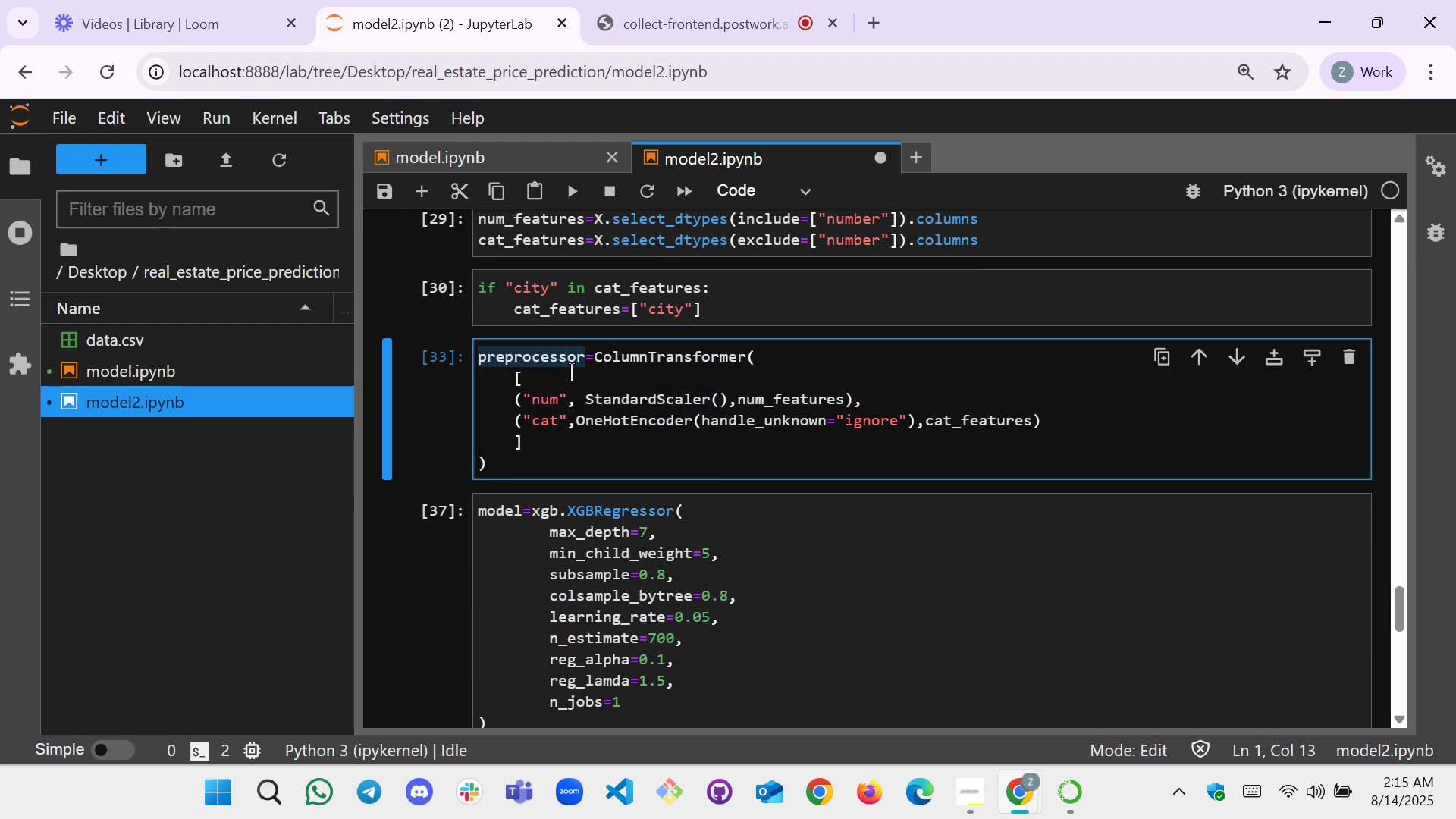 
scroll: coordinate [600, 435], scroll_direction: down, amount: 4.0
 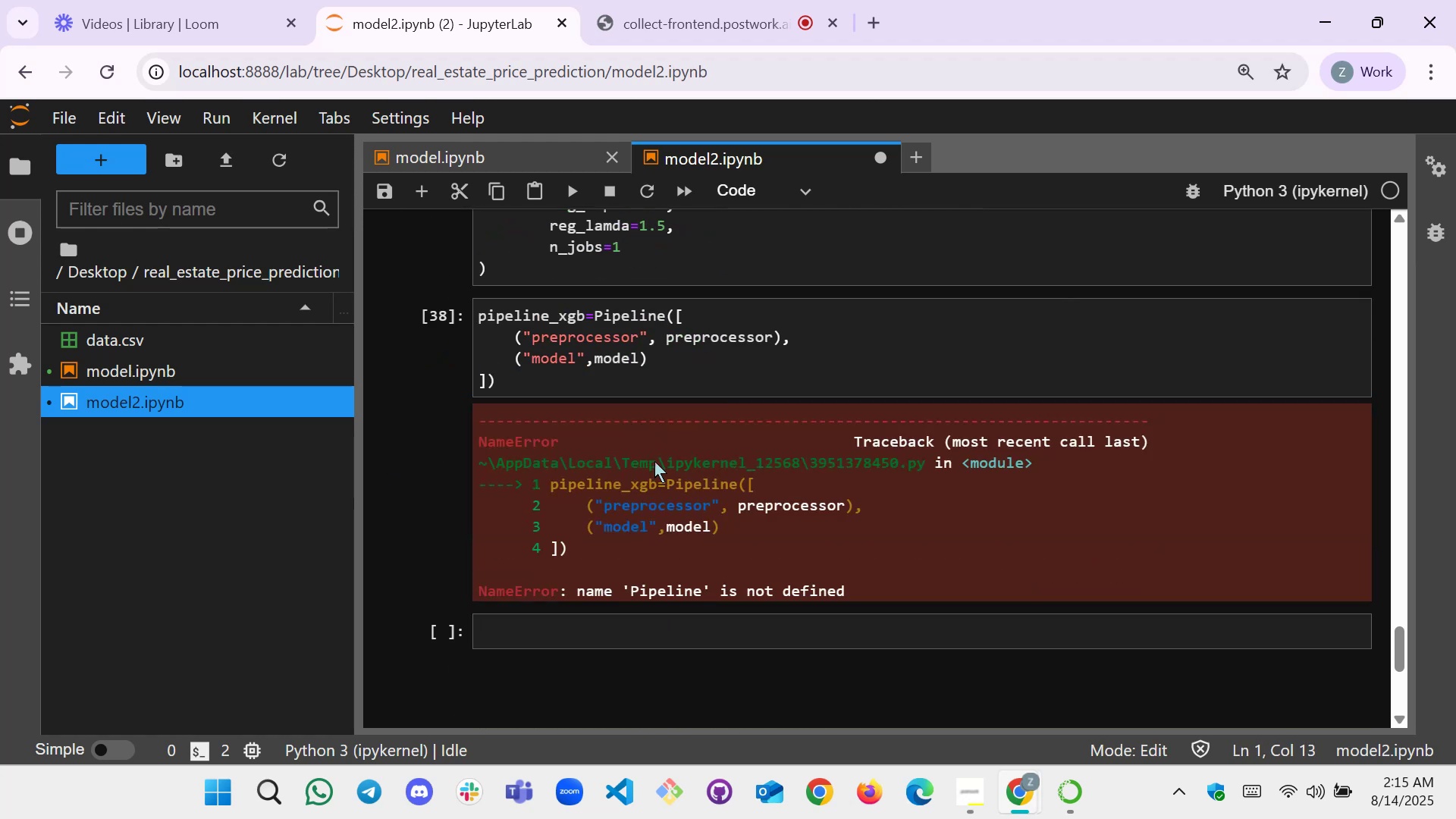 
scroll: coordinate [655, 441], scroll_direction: up, amount: 4.0
 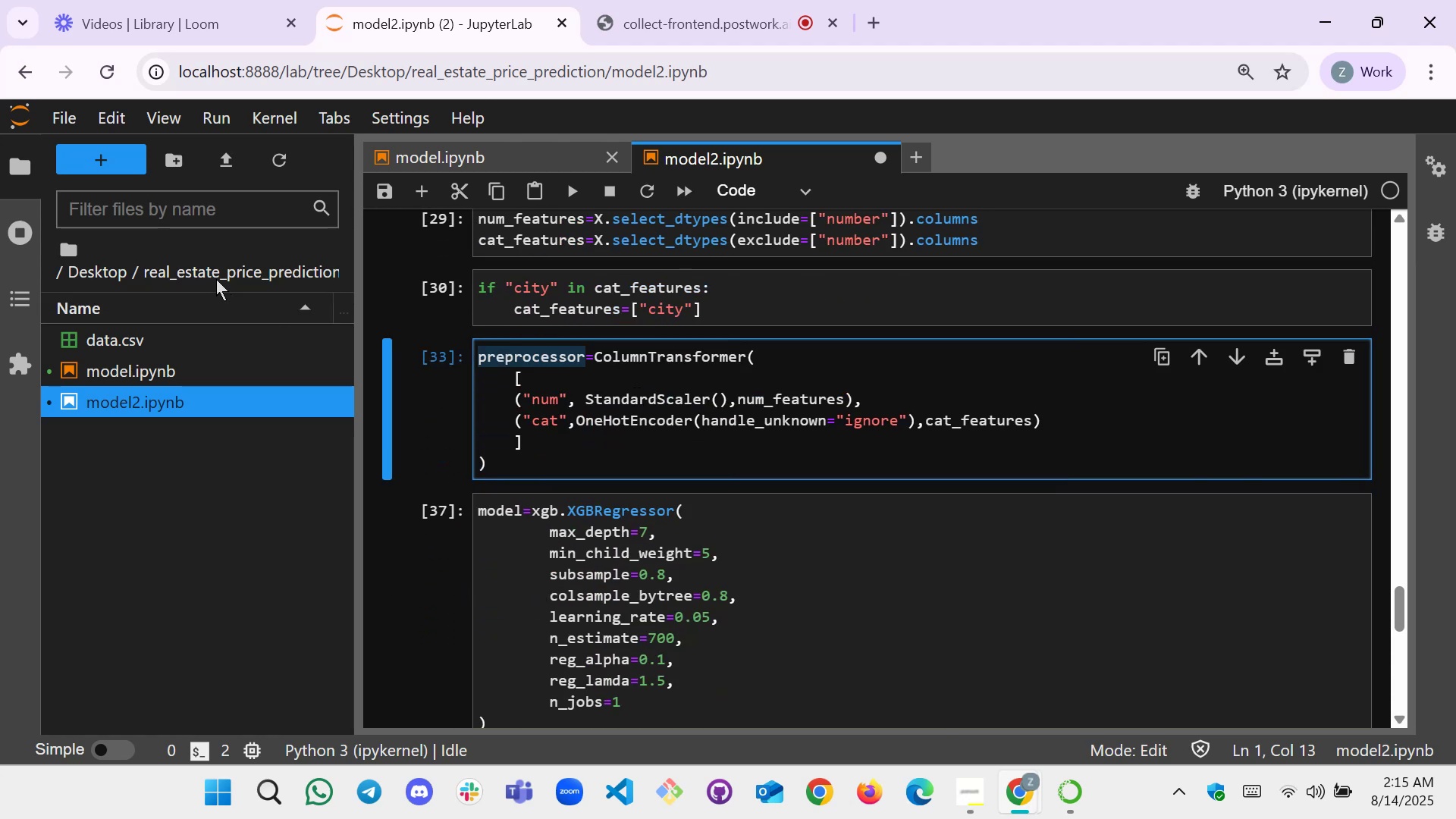 
left_click([407, 157])
 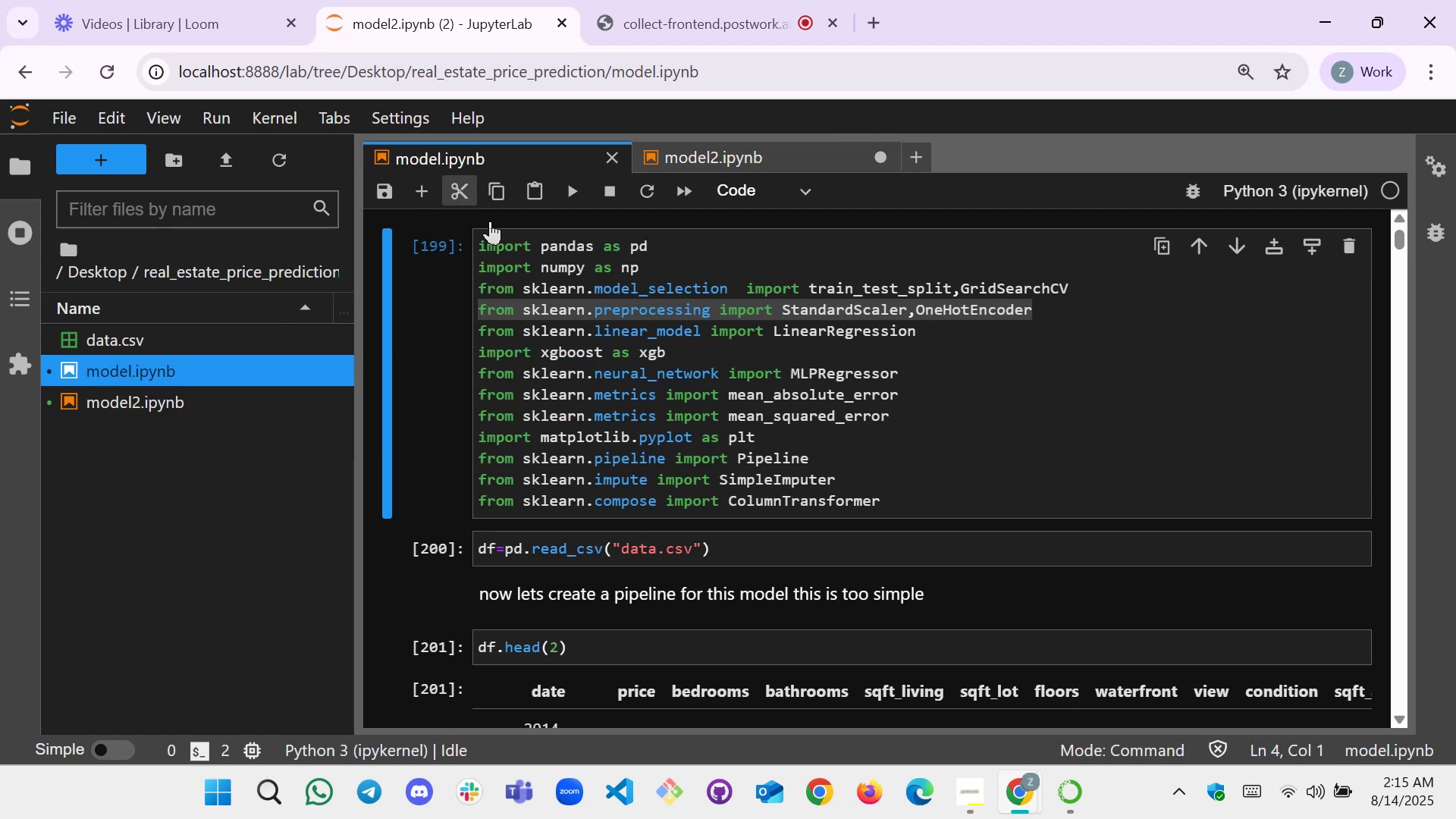 
scroll: coordinate [705, 337], scroll_direction: up, amount: 5.0
 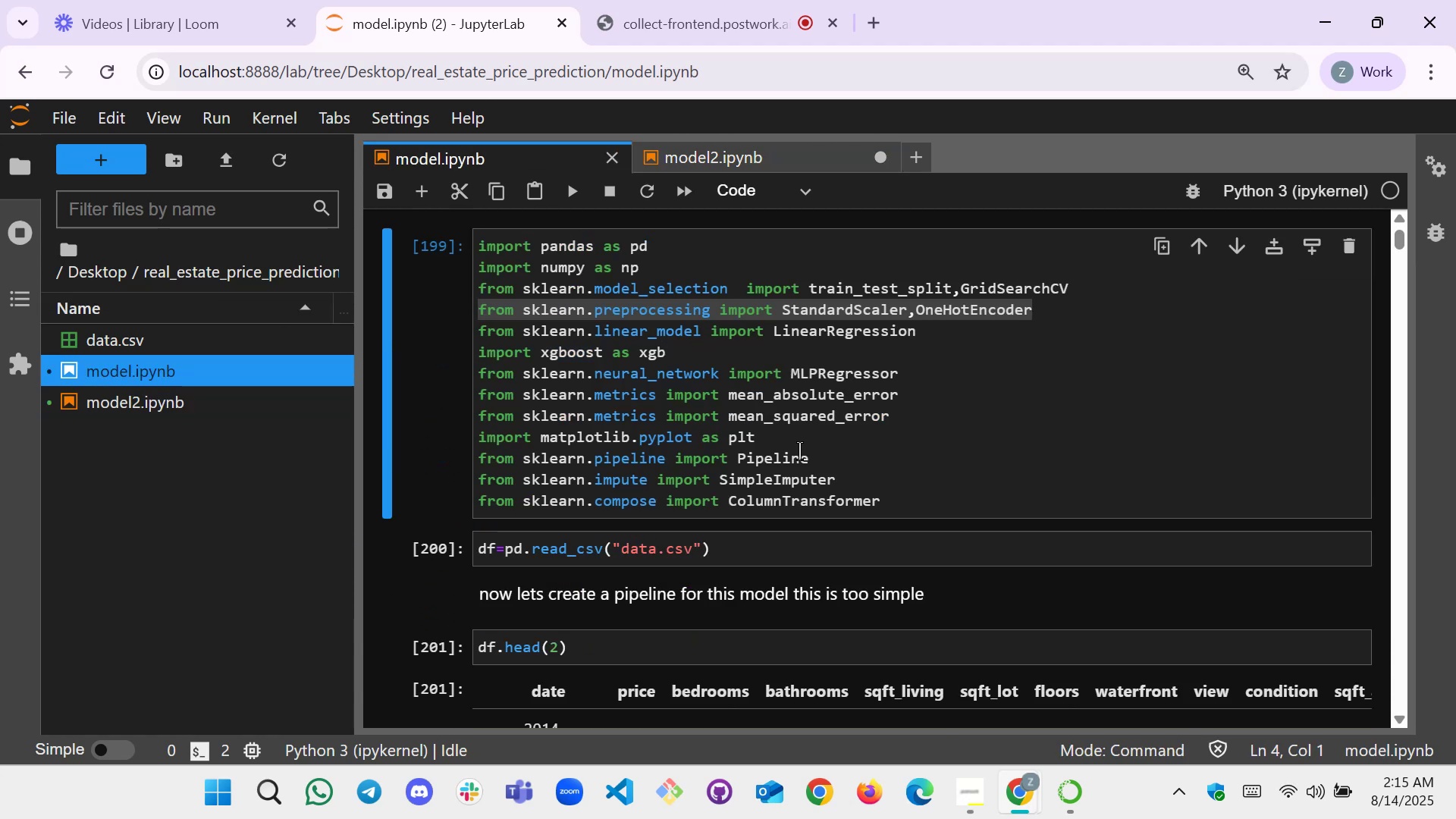 
left_click_drag(start_coordinate=[827, 461], to_coordinate=[476, 457])
 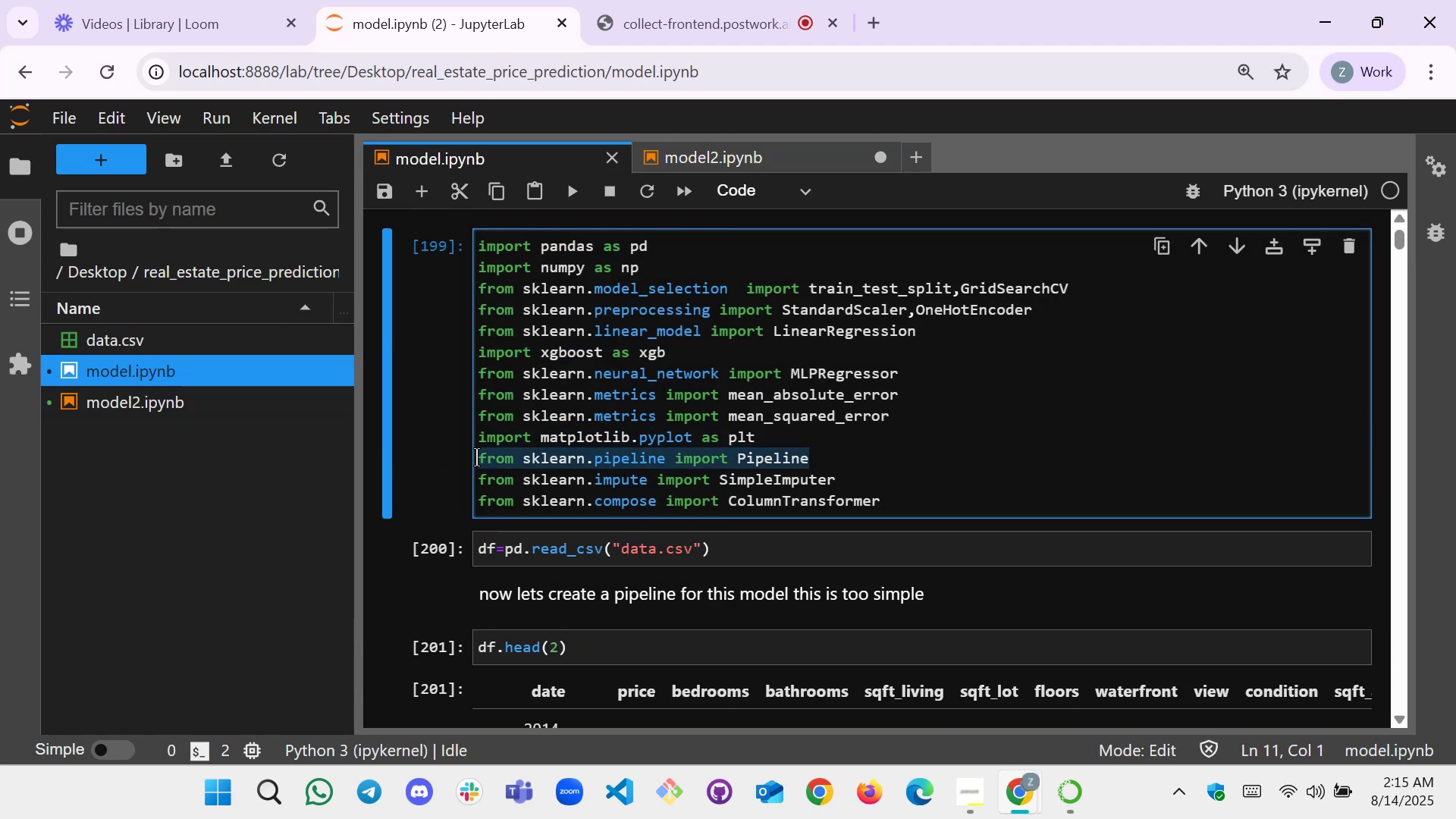 
key(Control+C)
 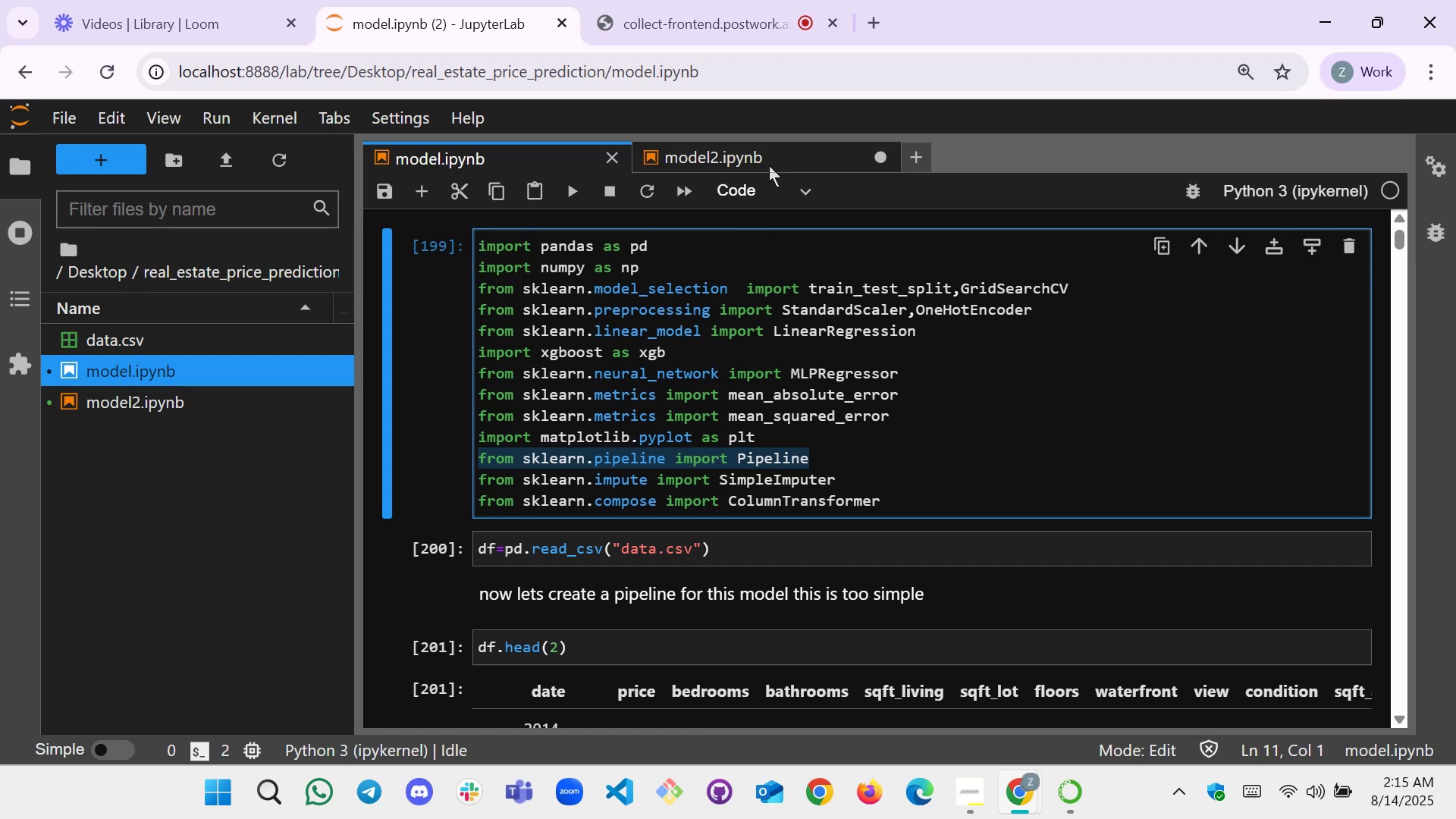 
left_click([773, 159])
 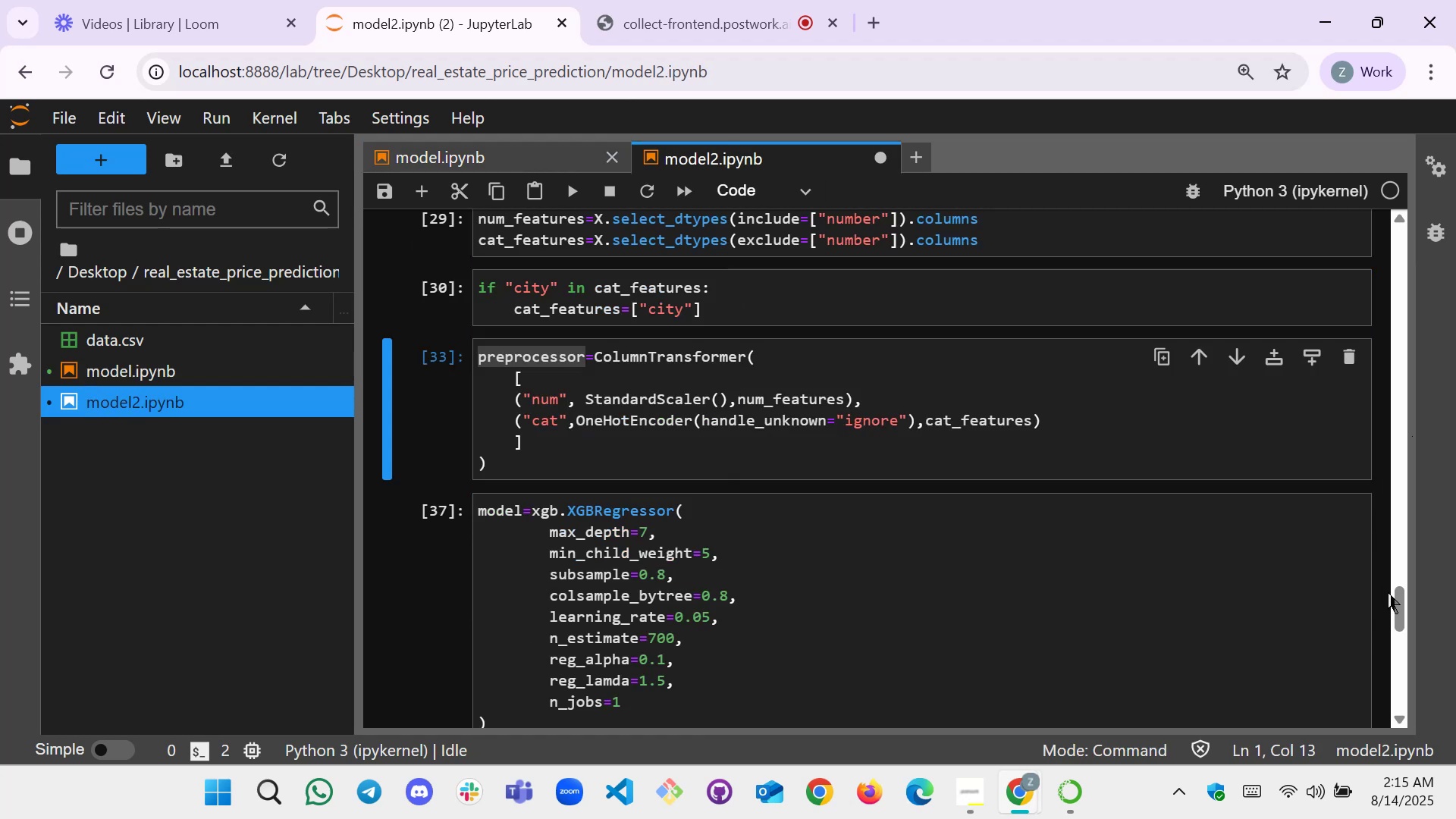 
left_click_drag(start_coordinate=[1397, 602], to_coordinate=[1422, 203])
 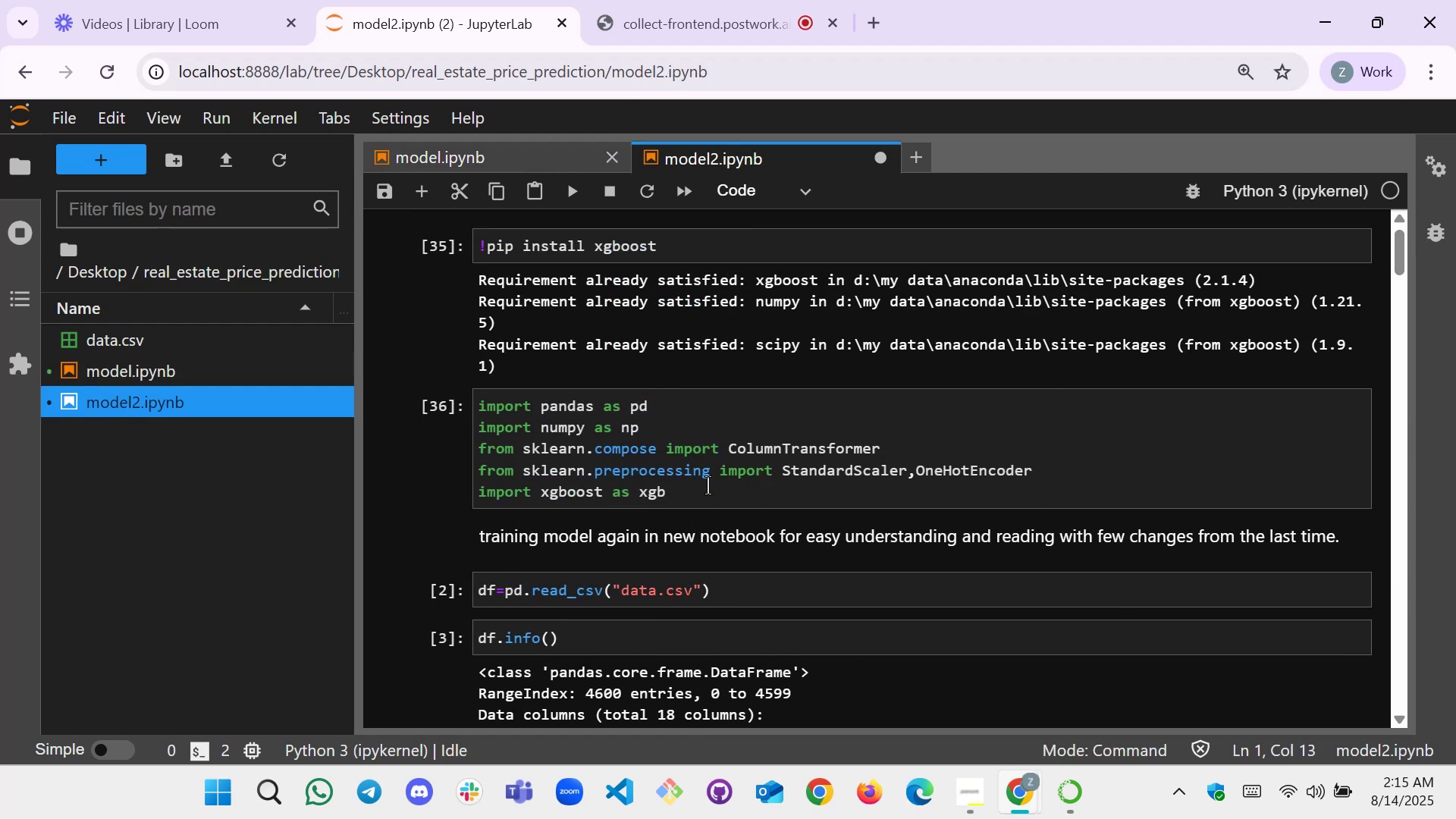 
left_click([689, 497])
 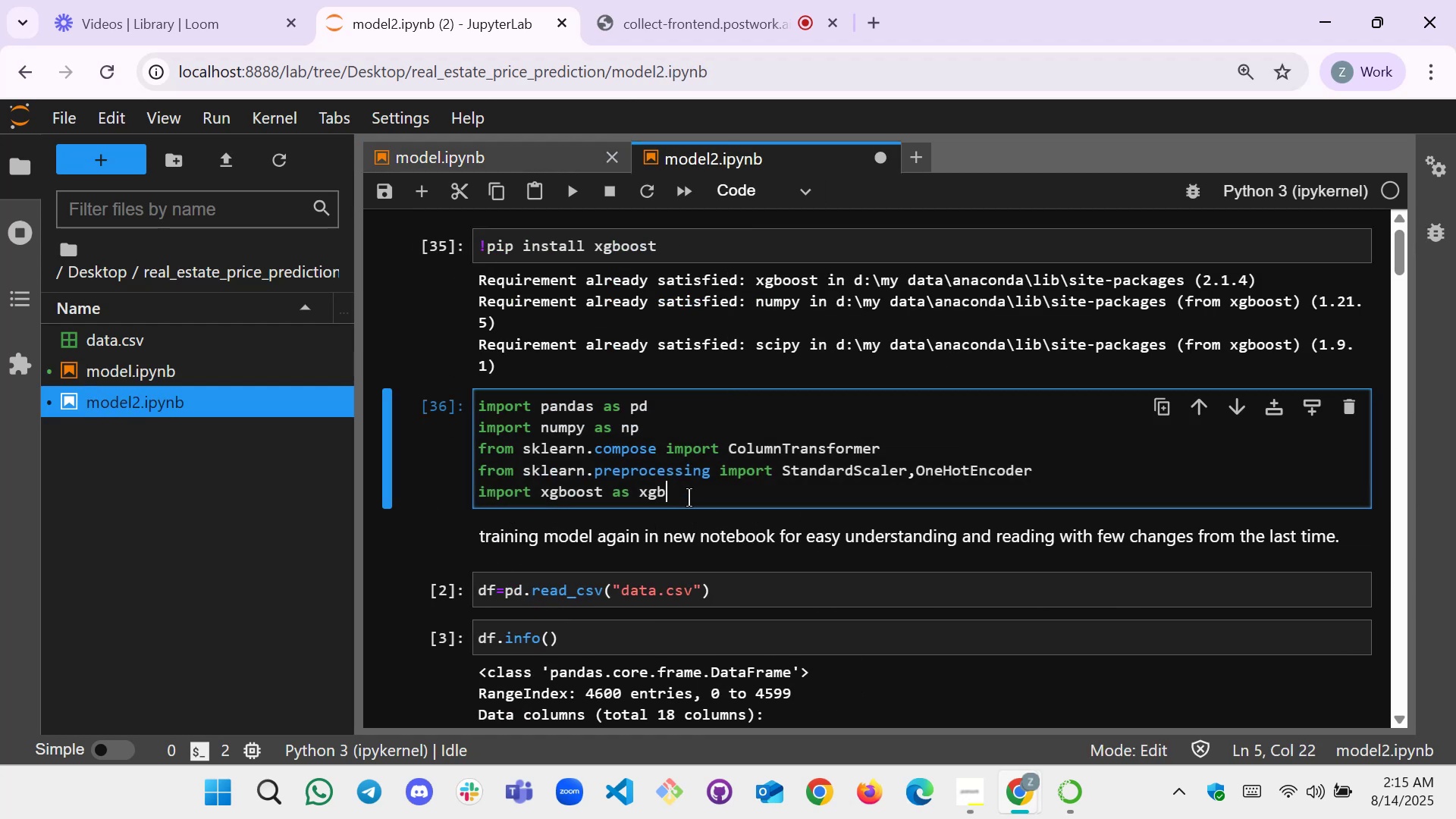 
key(Enter)
 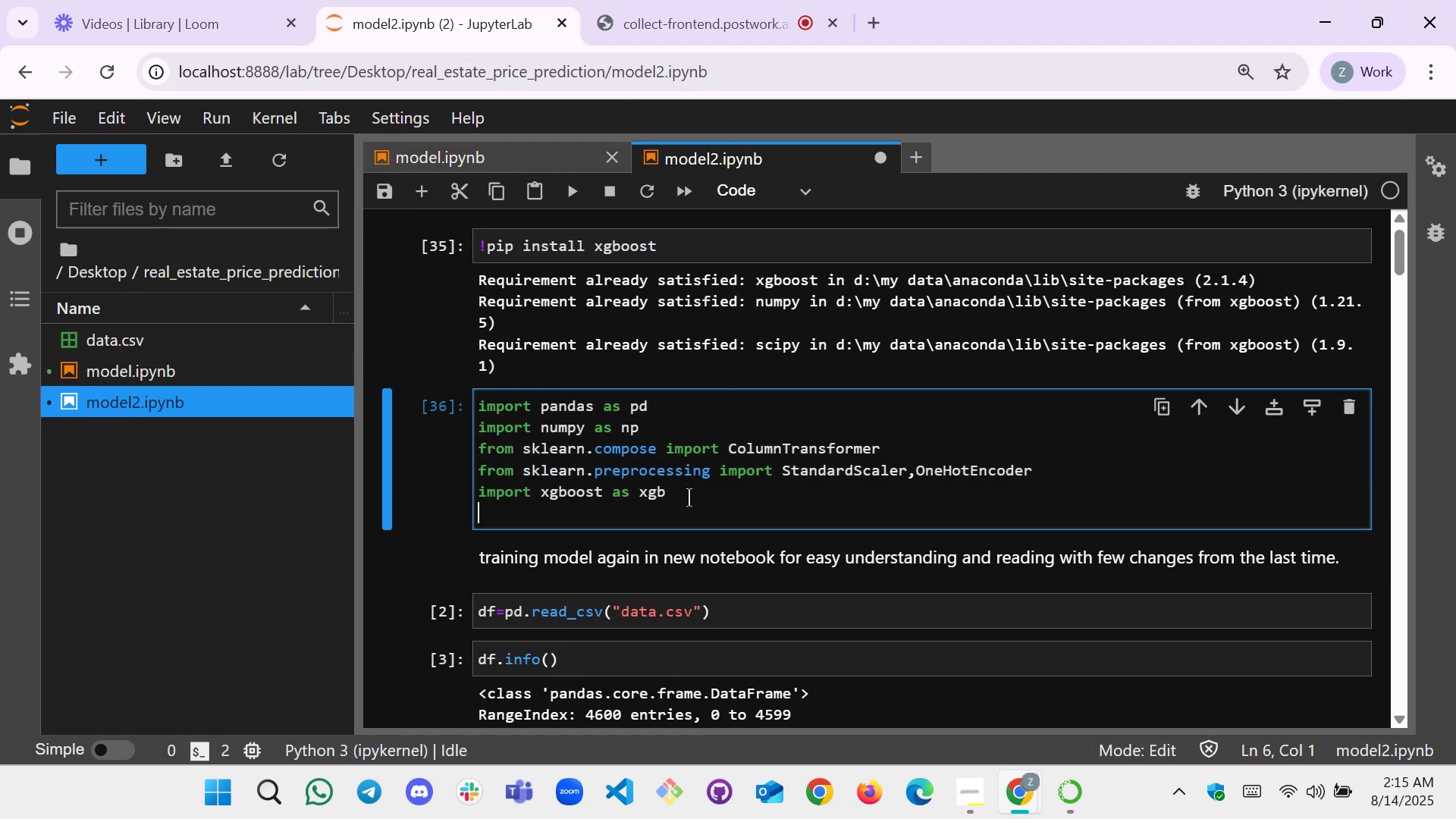 
key(Control+V)
 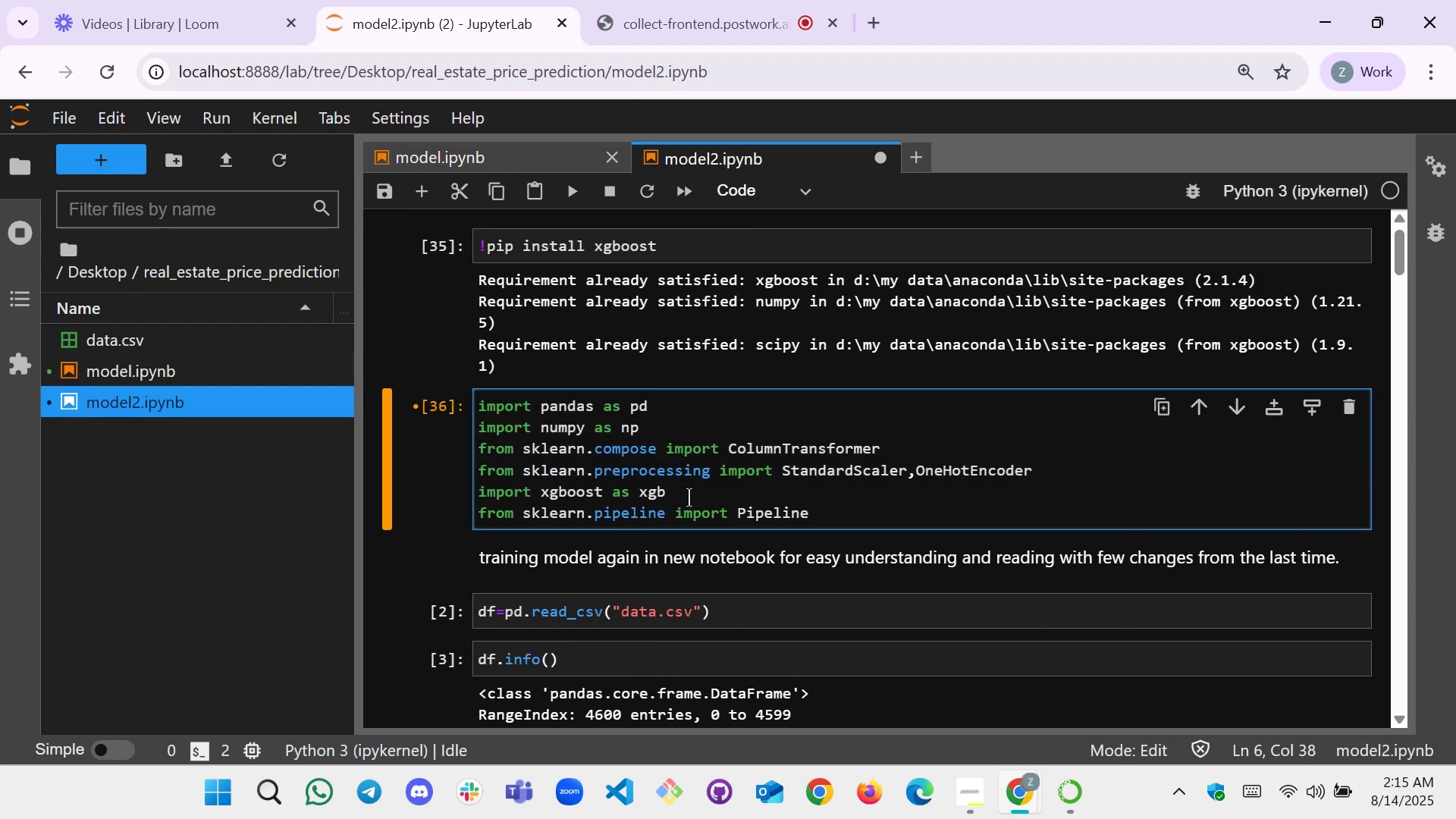 
key(Shift+Enter)
 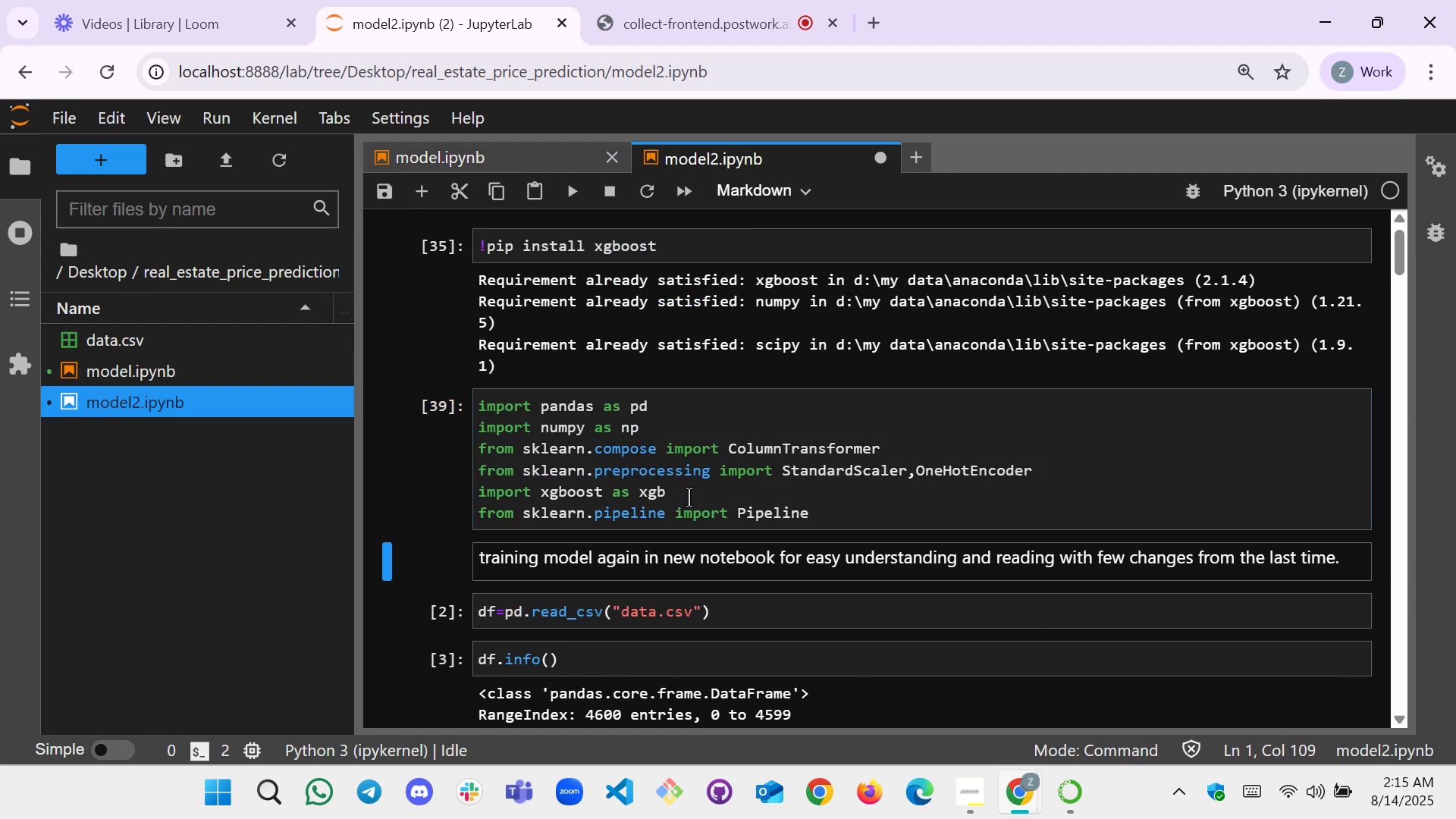 
scroll: coordinate [1034, 369], scroll_direction: down, amount: 1.0
 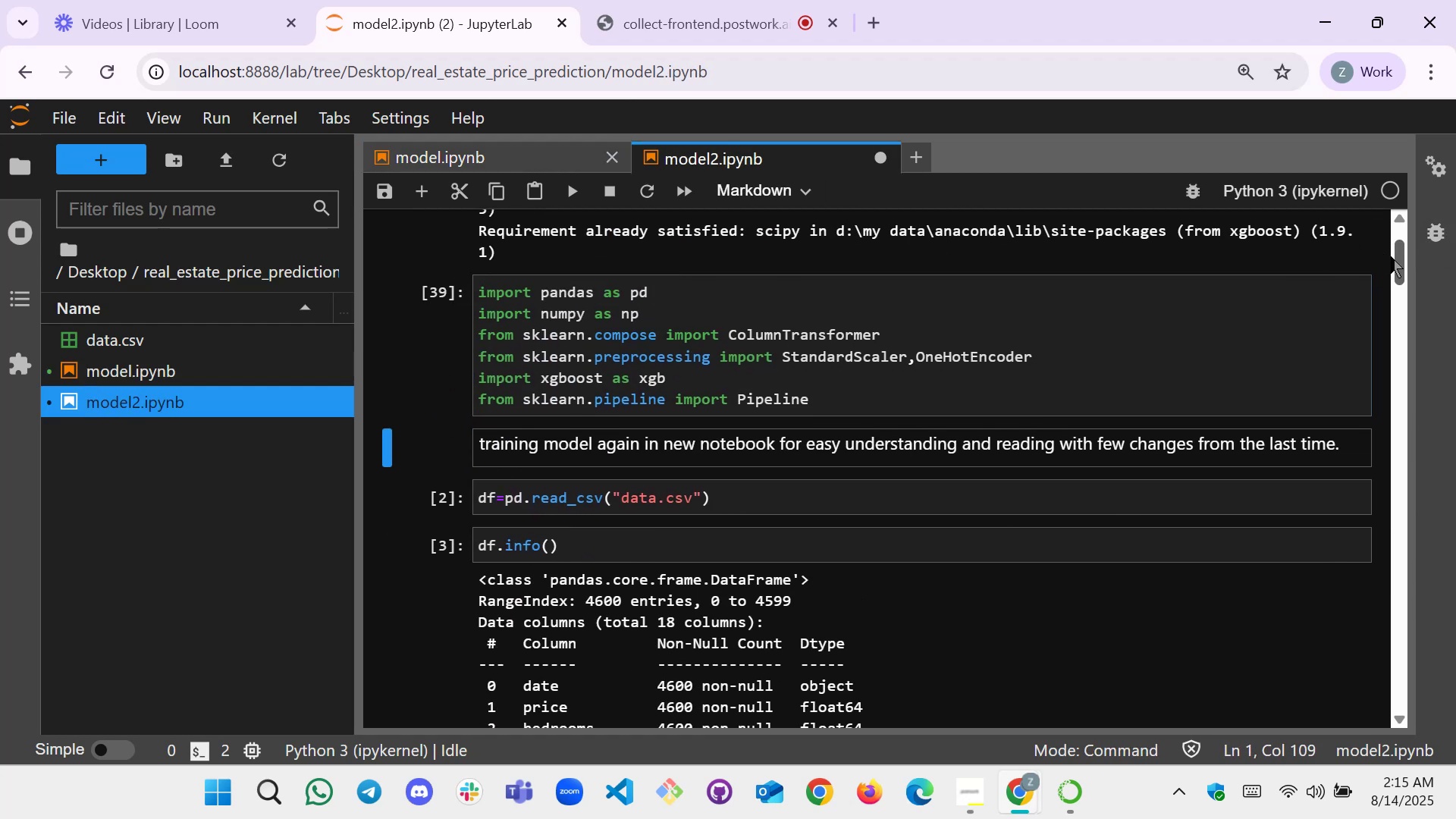 
left_click_drag(start_coordinate=[1399, 268], to_coordinate=[1367, 702])
 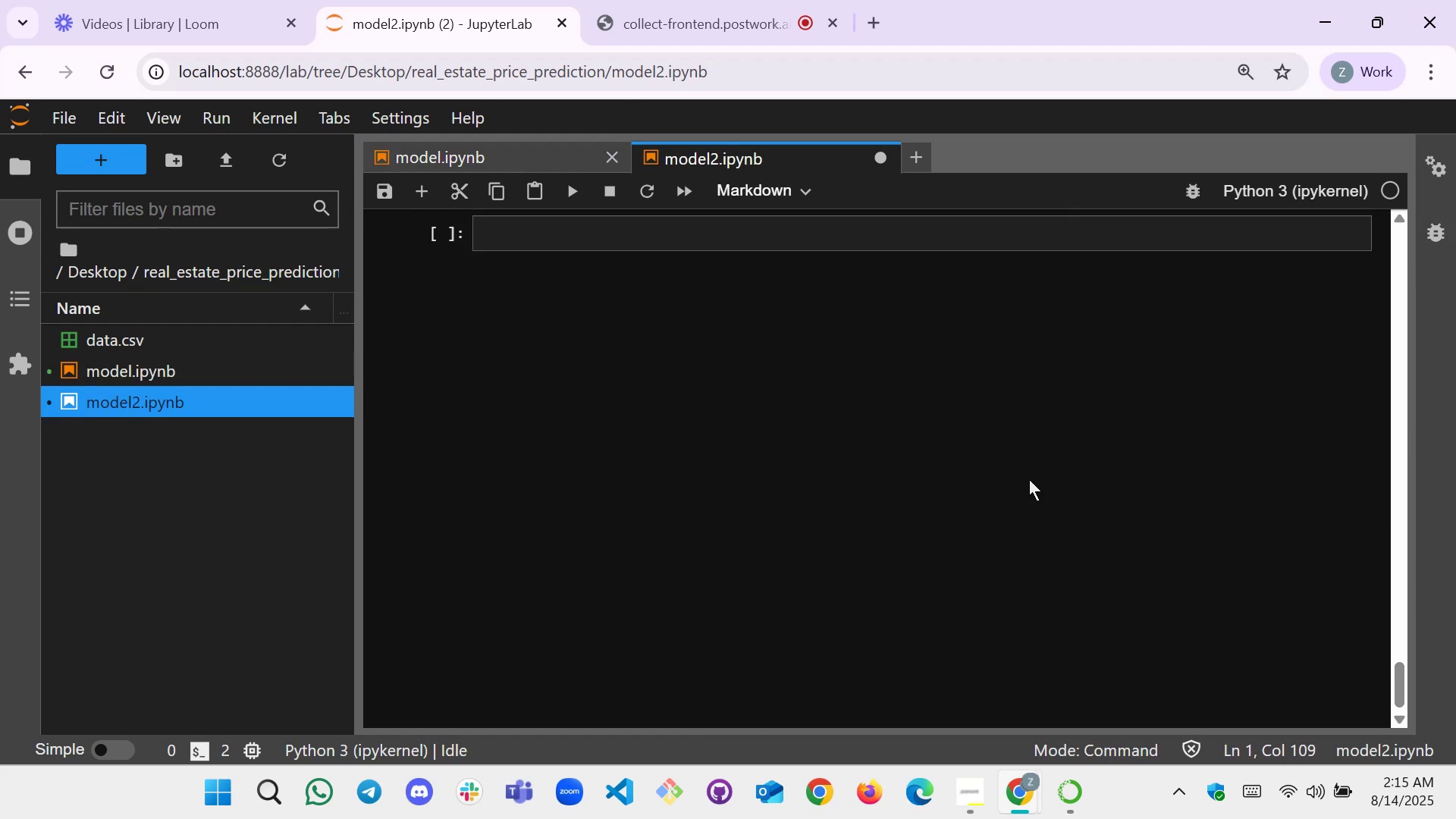 
scroll: coordinate [777, 307], scroll_direction: up, amount: 3.0
 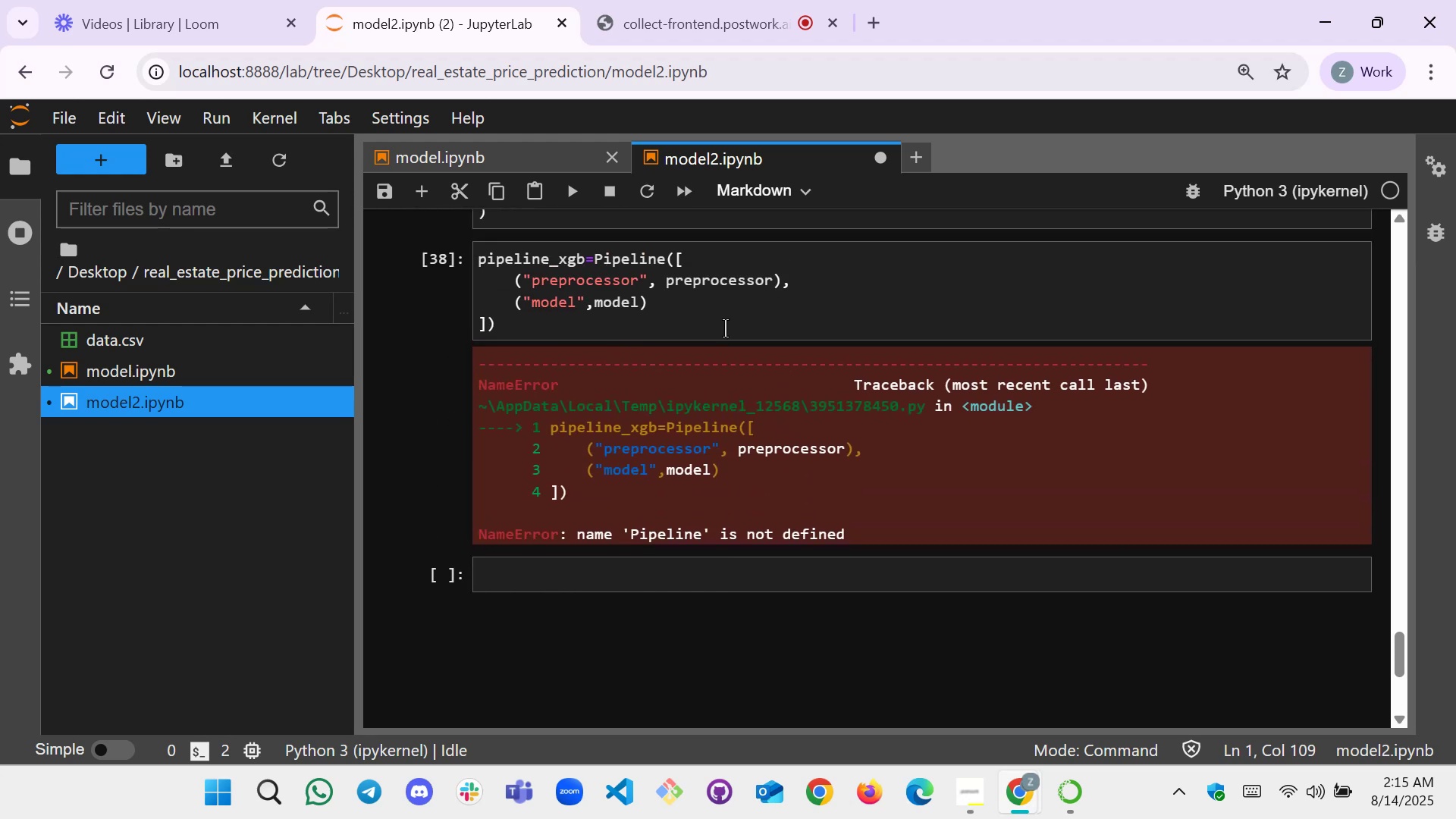 
left_click([720, 331])
 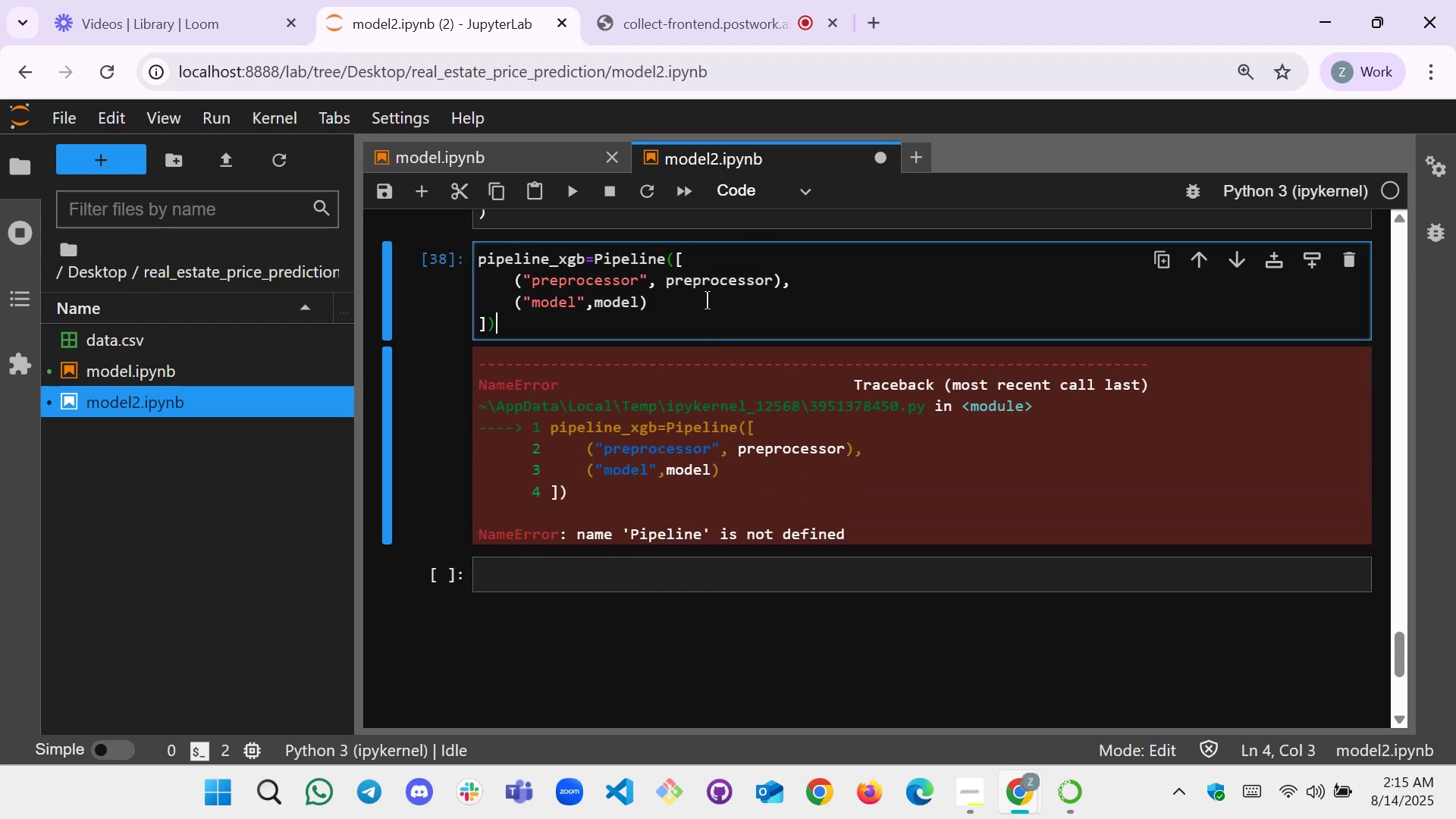 
left_click([707, 327])
 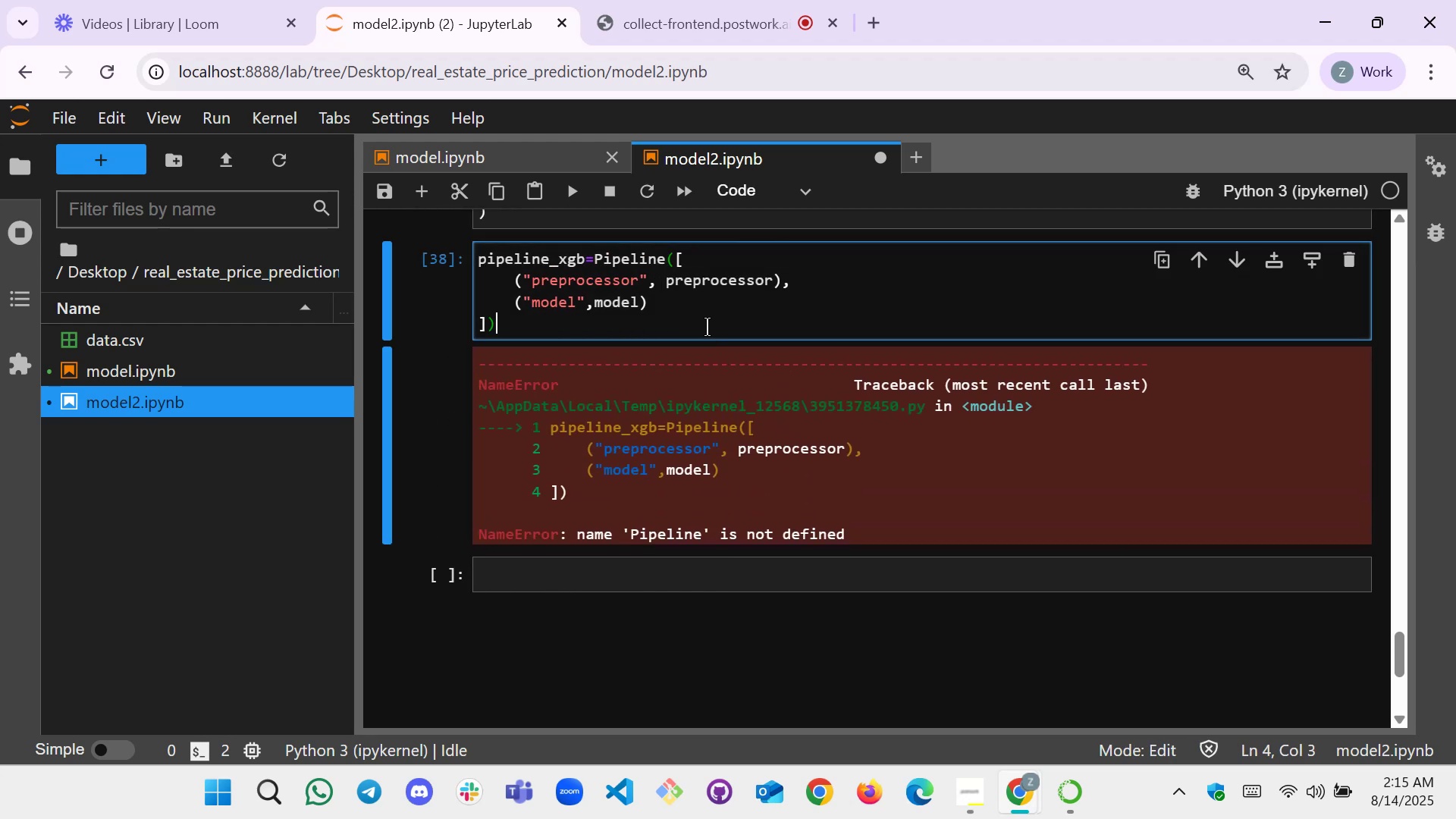 
key(Shift+Enter)
 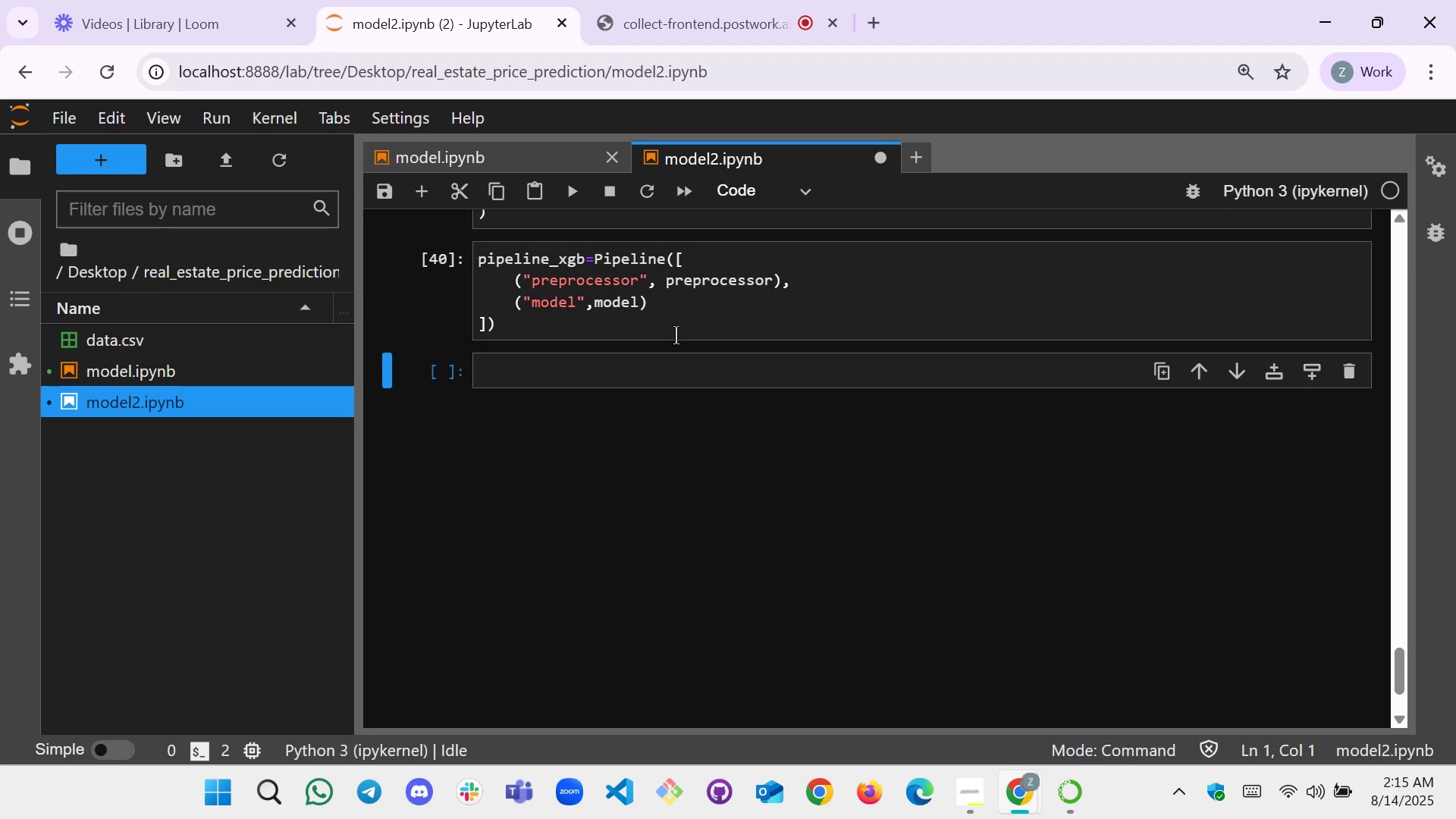 
left_click([641, 380])
 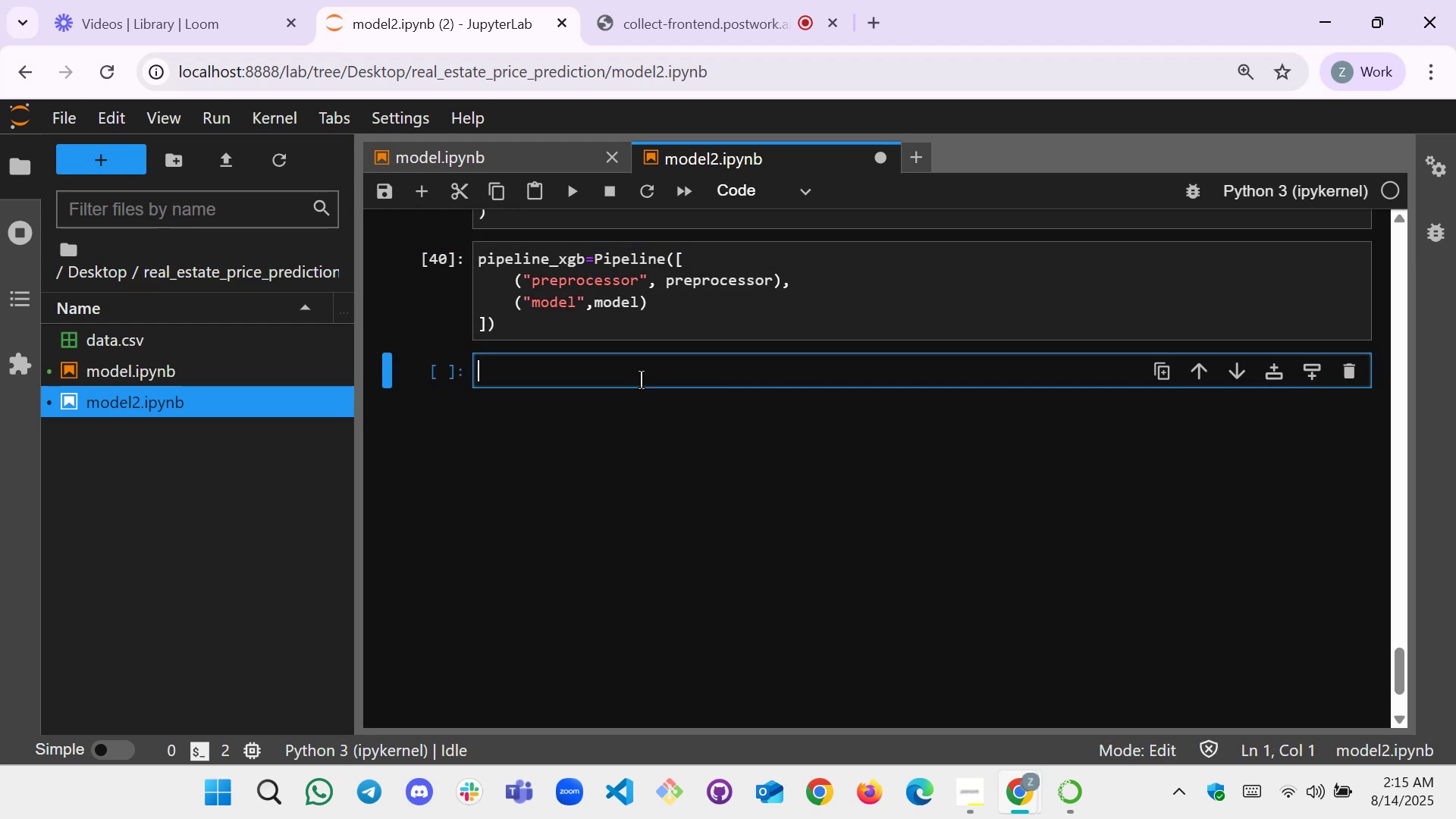 
key(Shift+ShiftRight)
 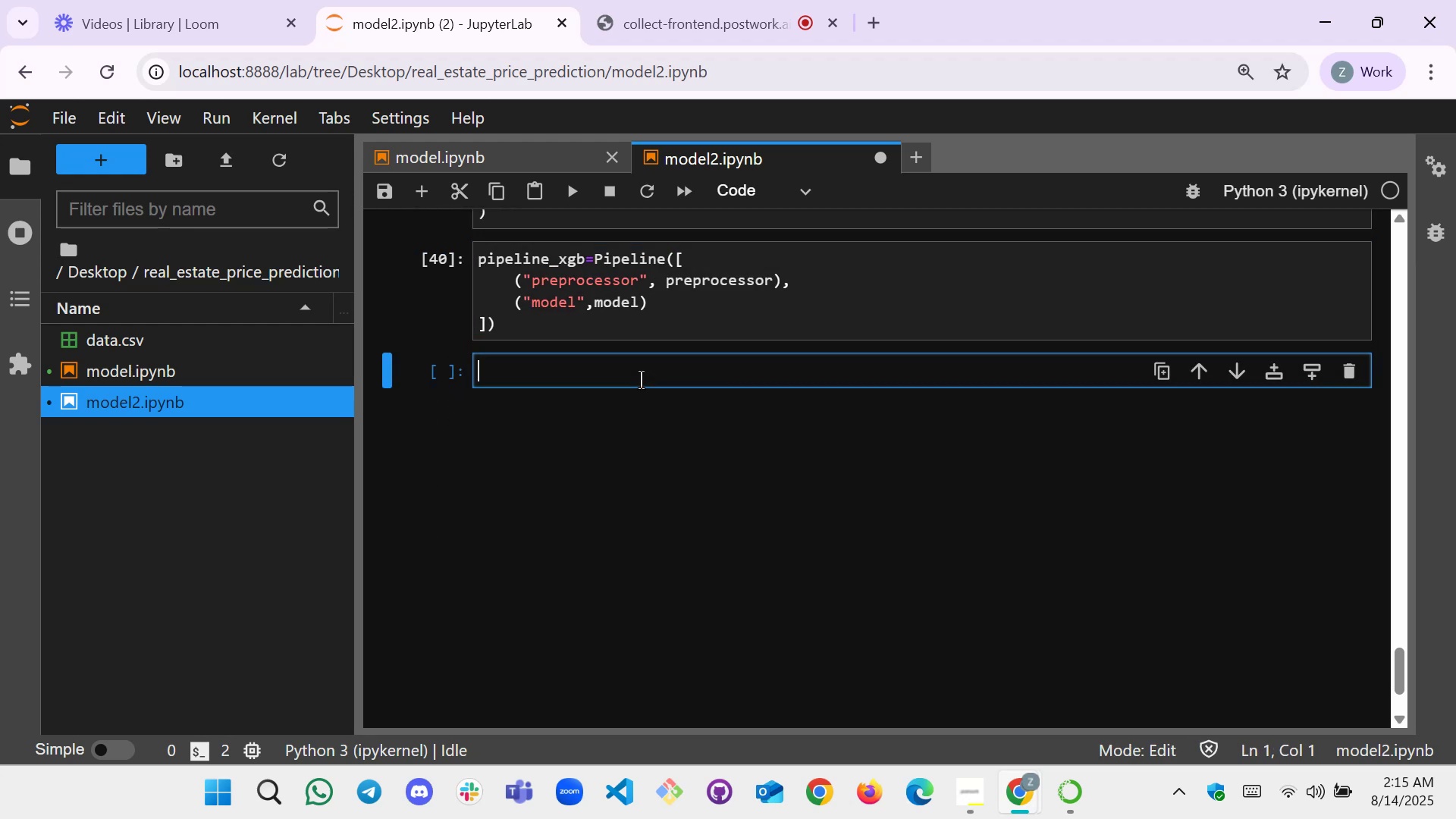 
key(Shift+Z)
 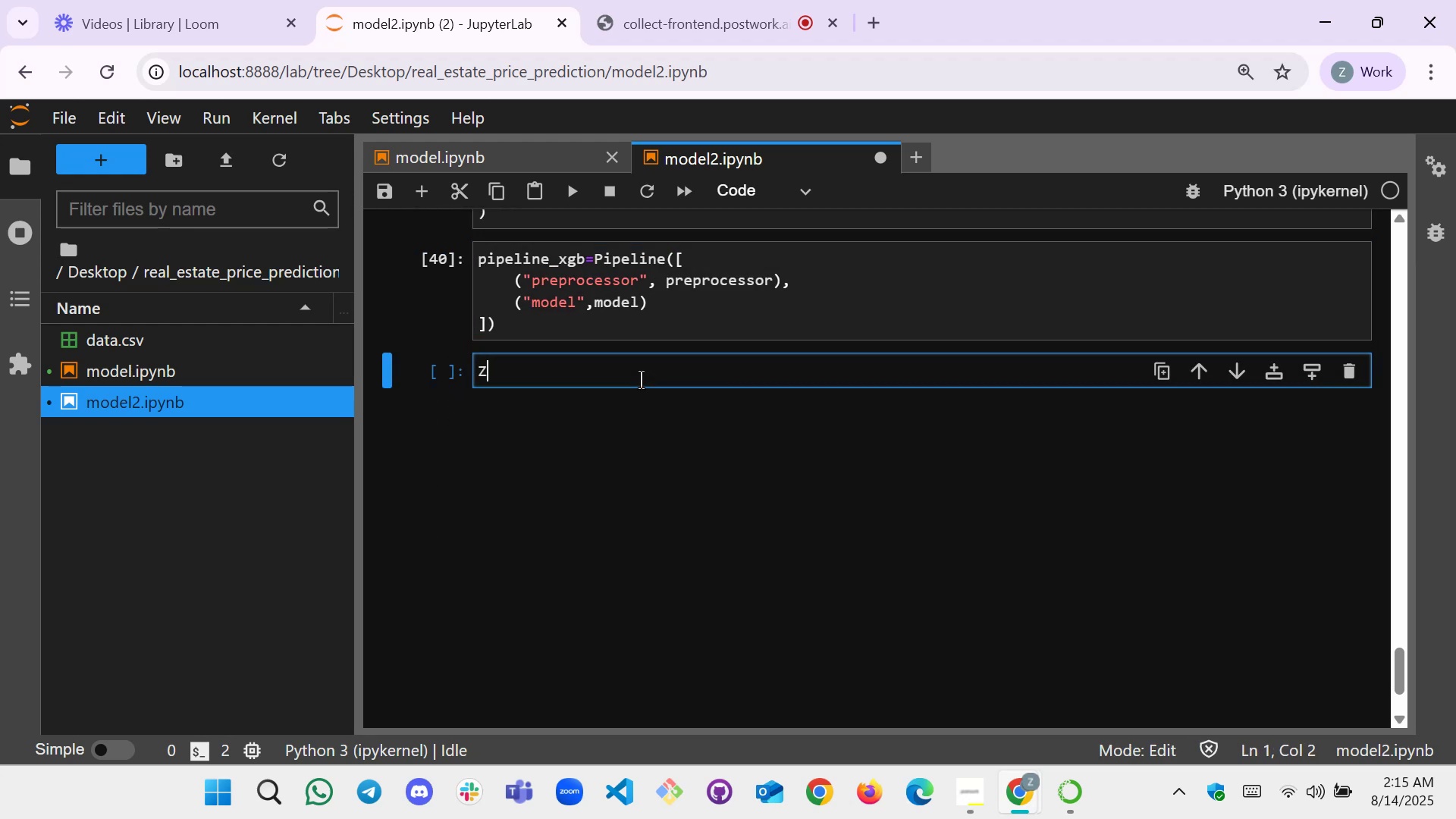 
key(Backspace)
 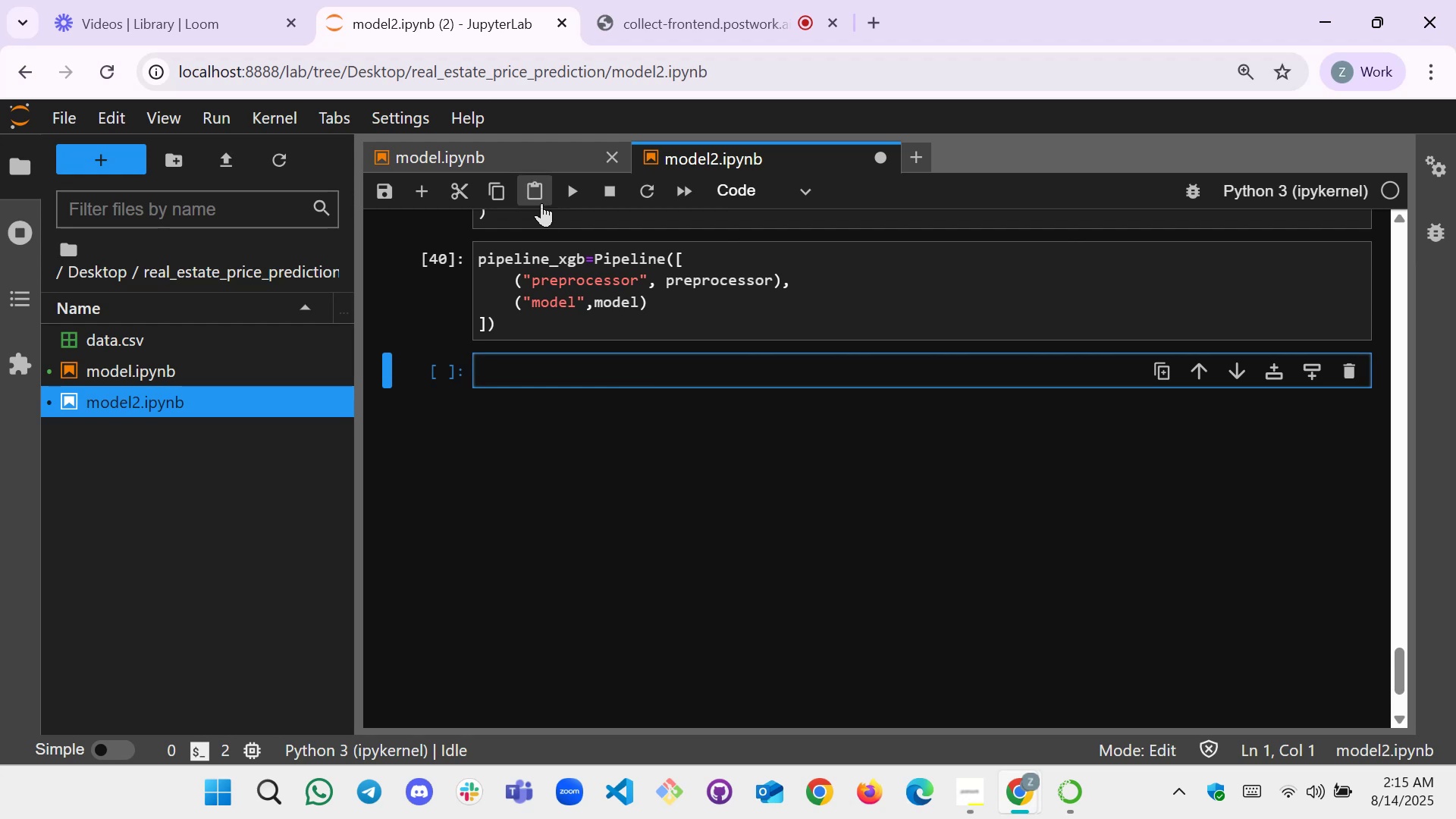 
wait(5.16)
 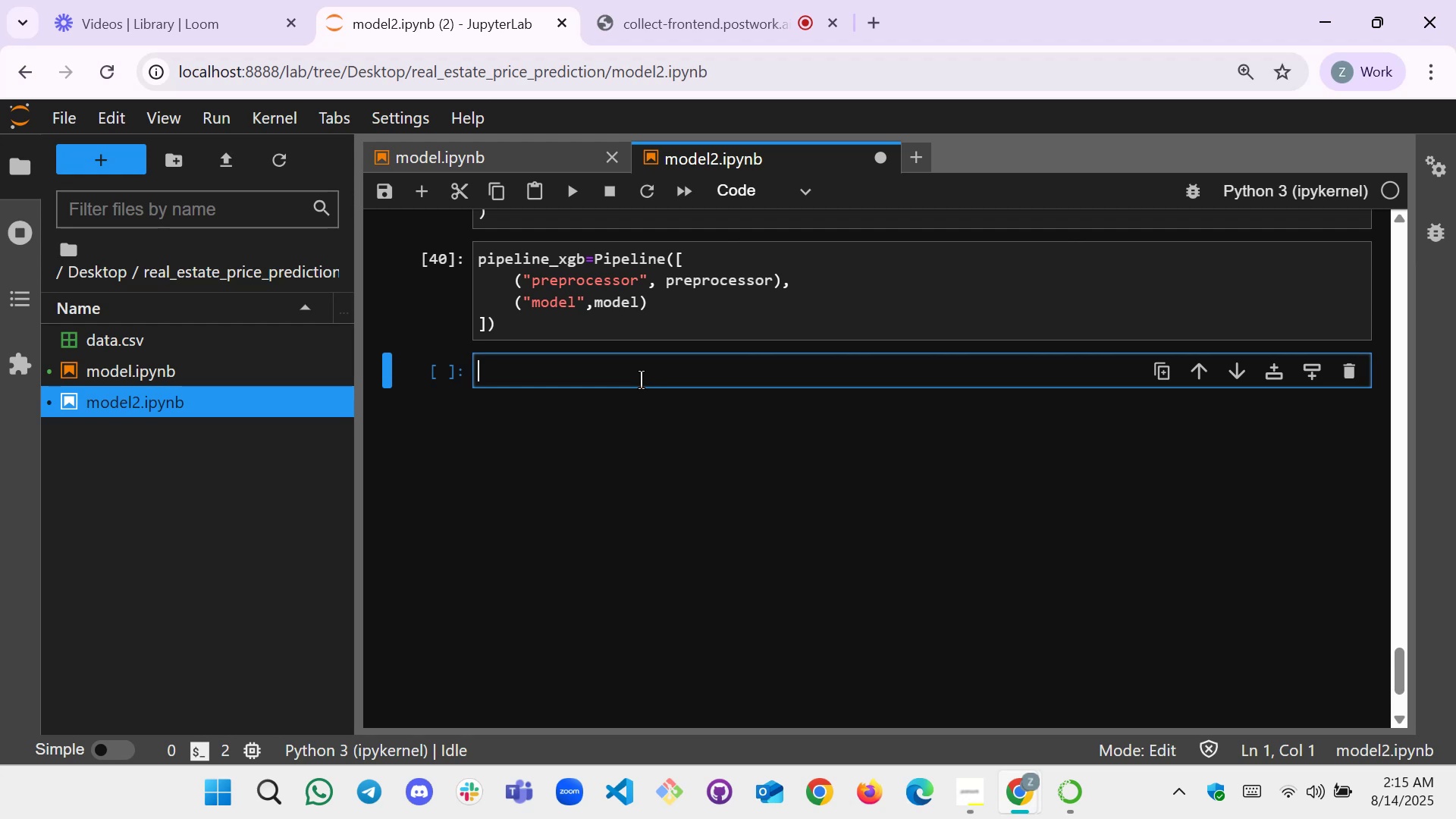 
left_click_drag(start_coordinate=[1401, 657], to_coordinate=[1455, 171])
 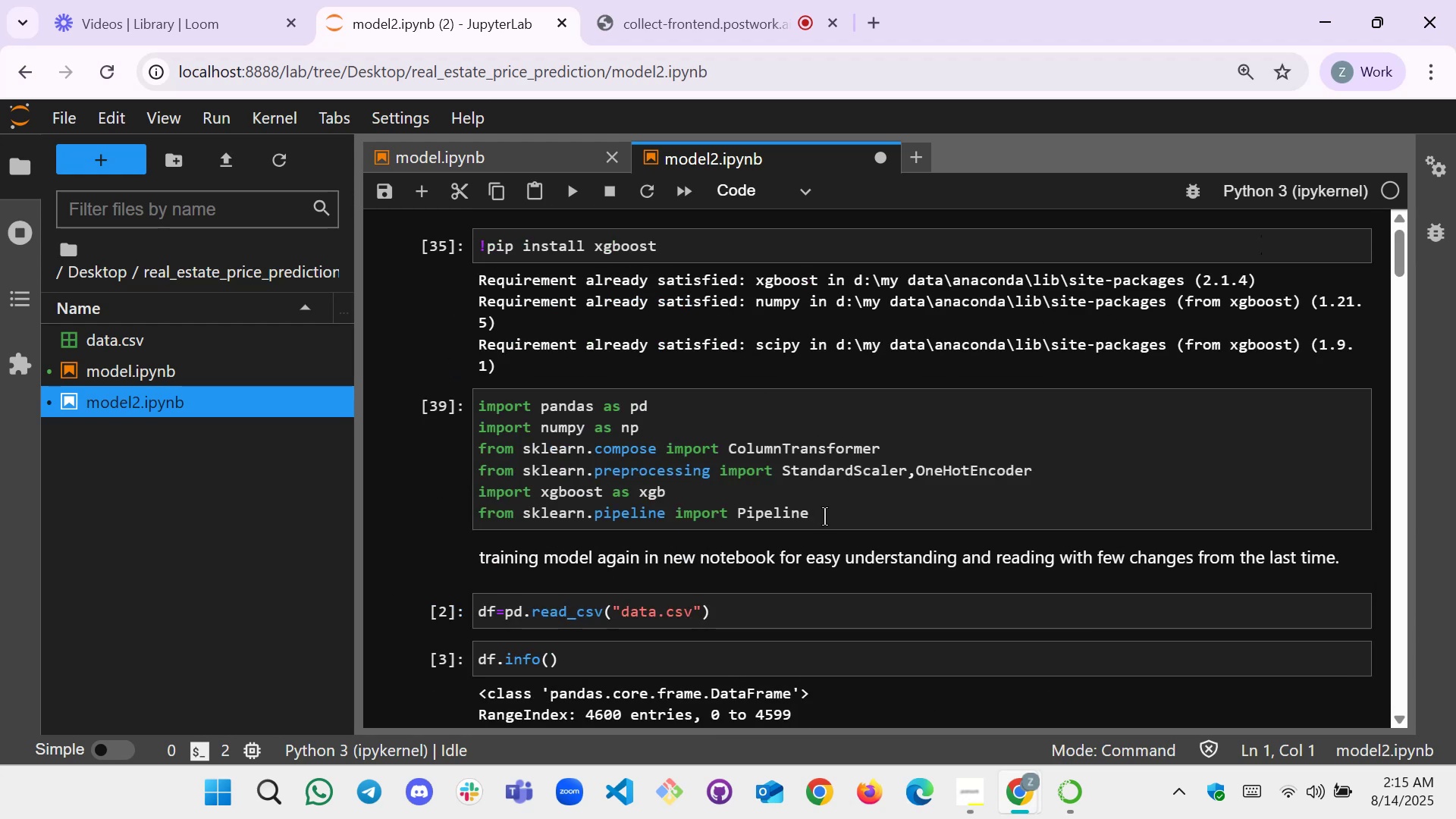 
left_click([827, 518])
 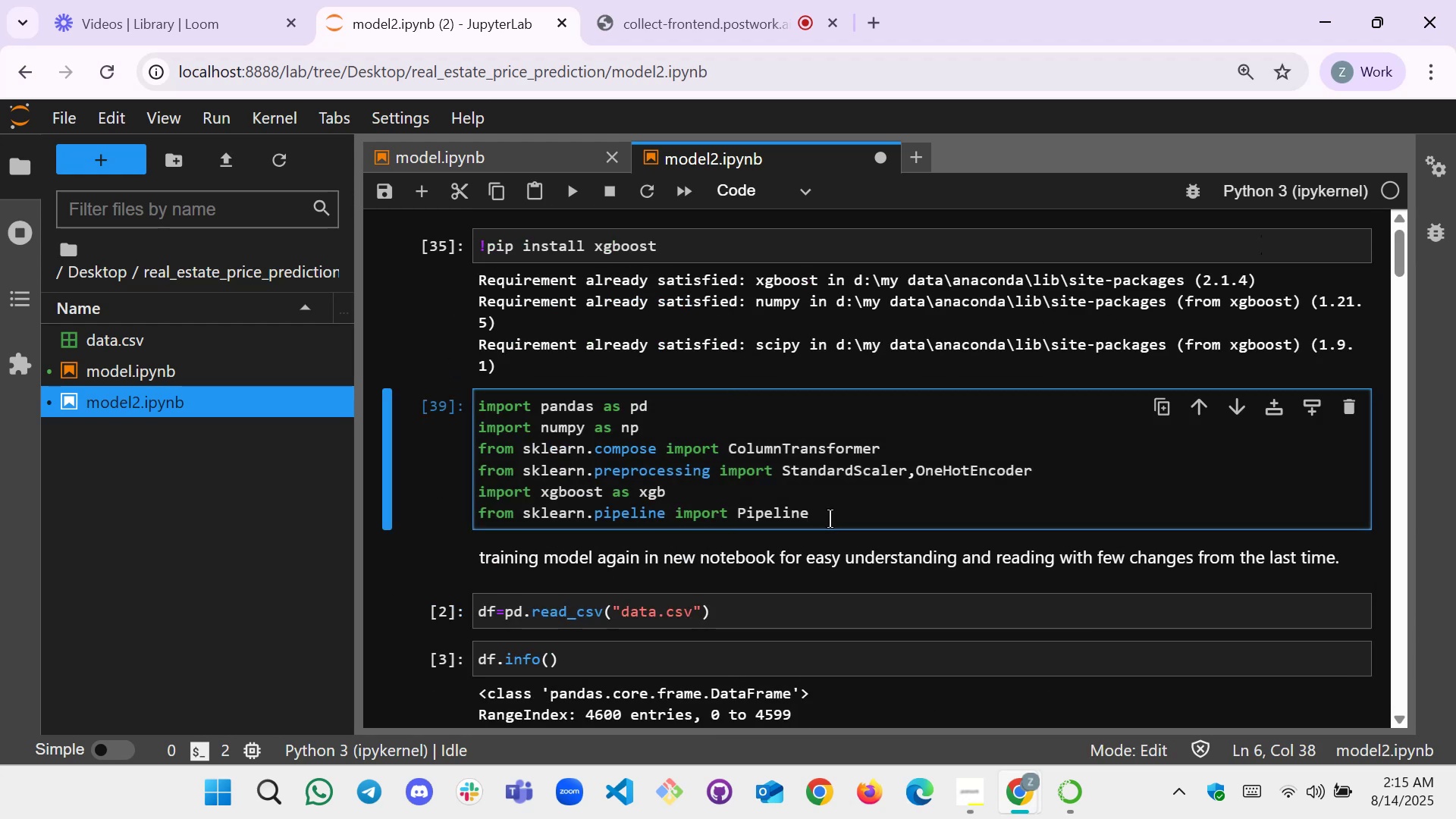 
key(Enter)
 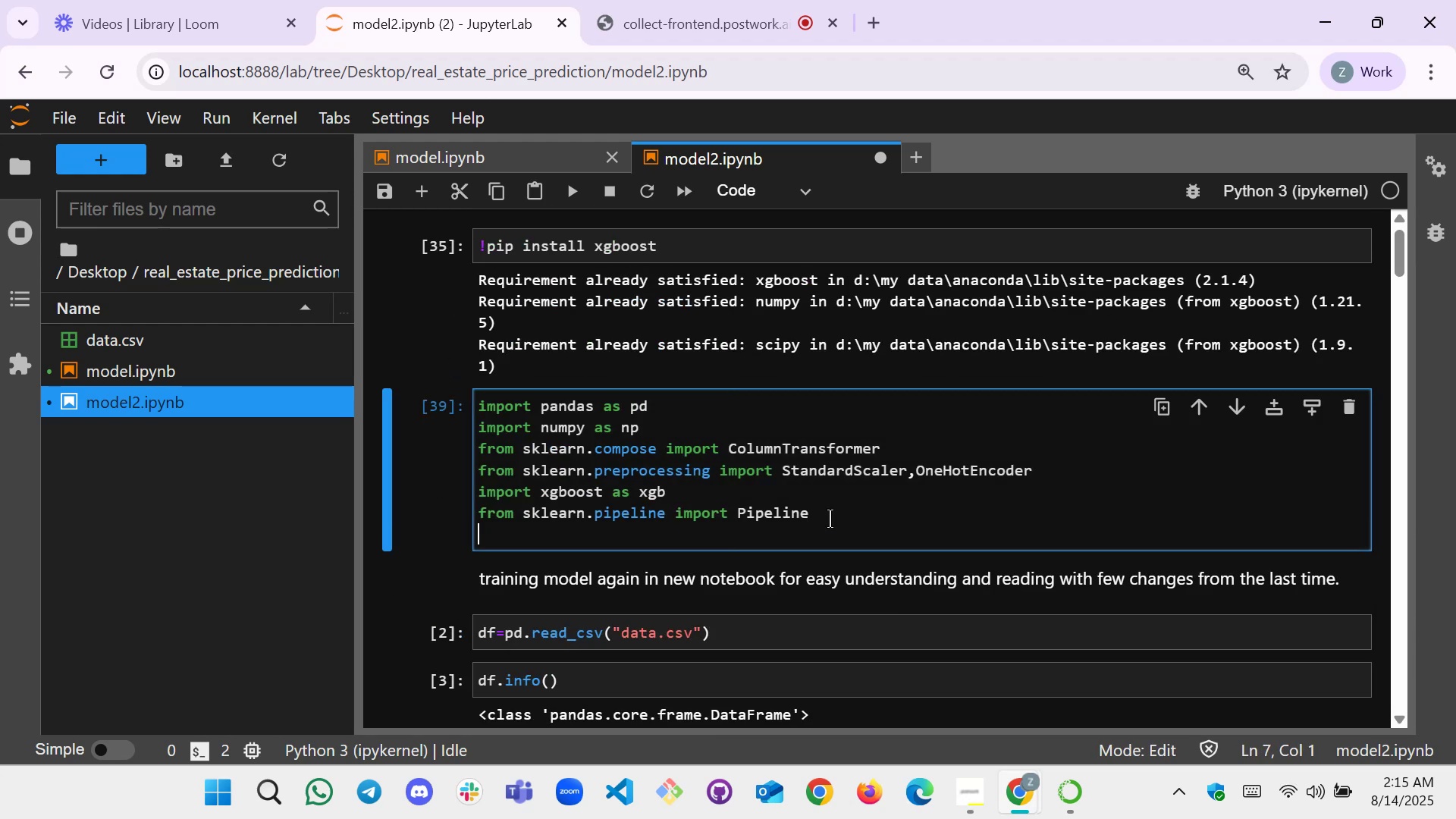 
type(from skea)
key(Backspace)
key(Backspace)
type(learn.model_e)
key(Backspace)
type(se)
key(Tab)
type( import )
key(Tab)
 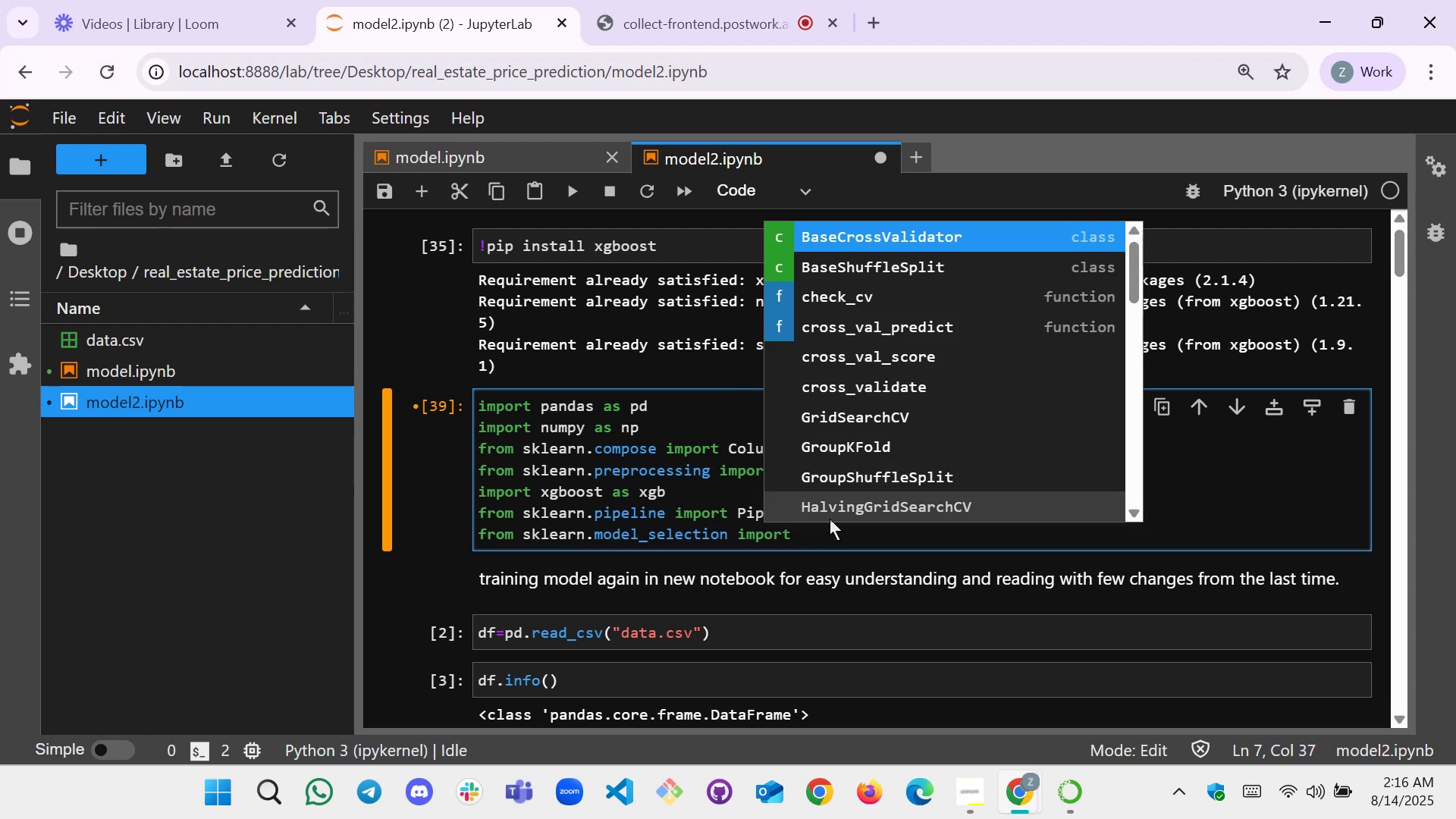 
key(ArrowDown)
 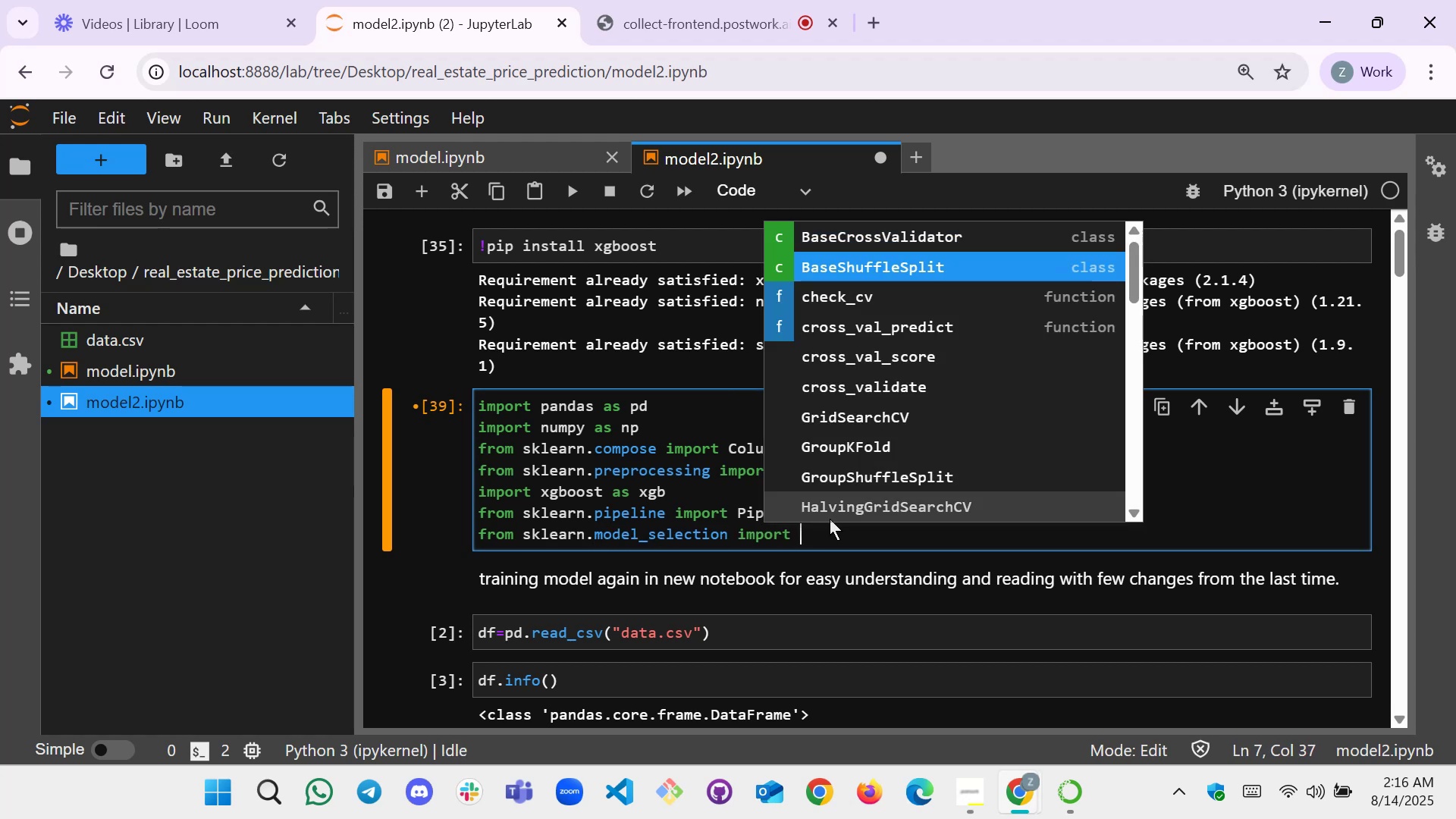 
key(ArrowDown)
 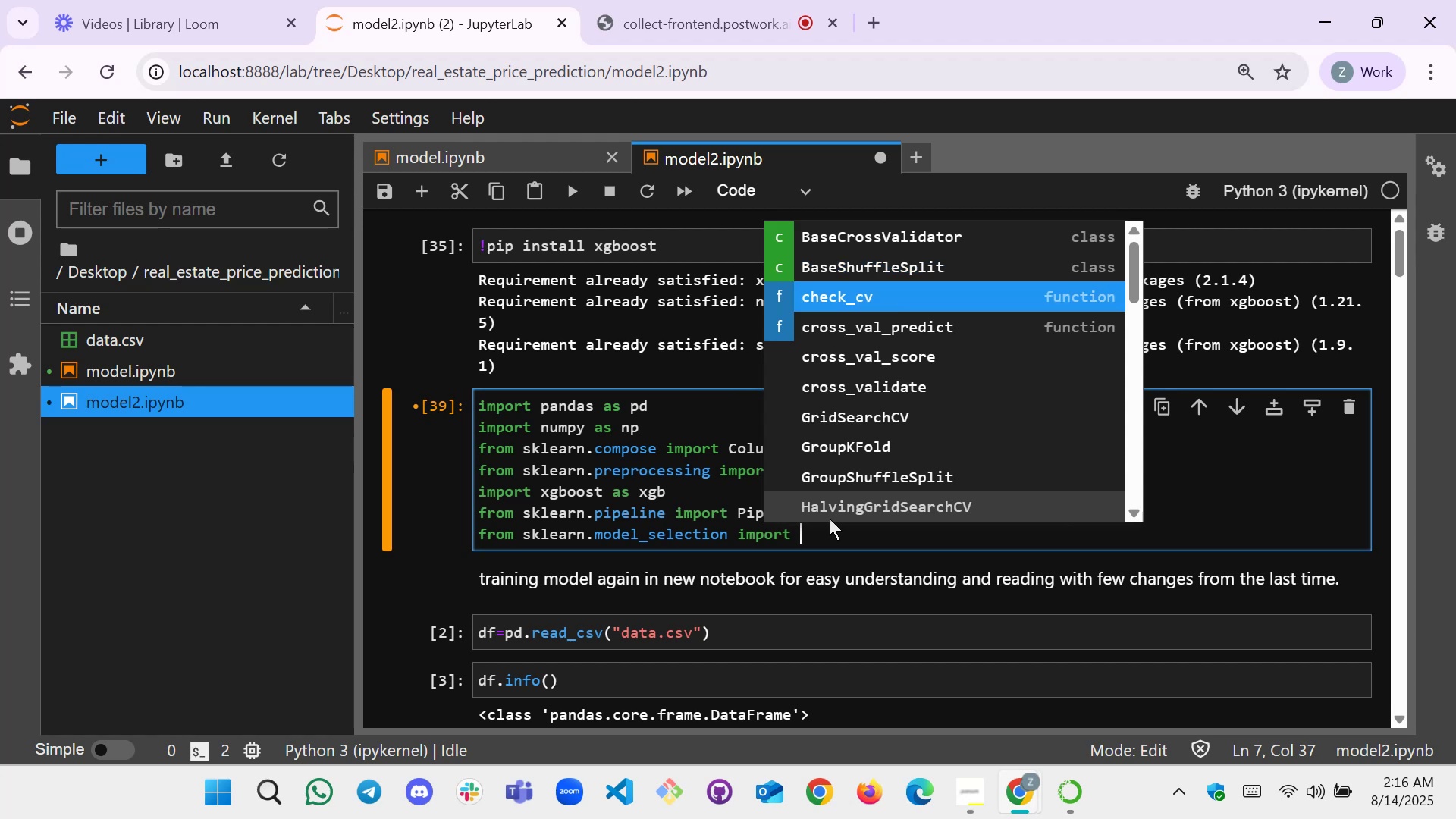 
key(ArrowDown)
 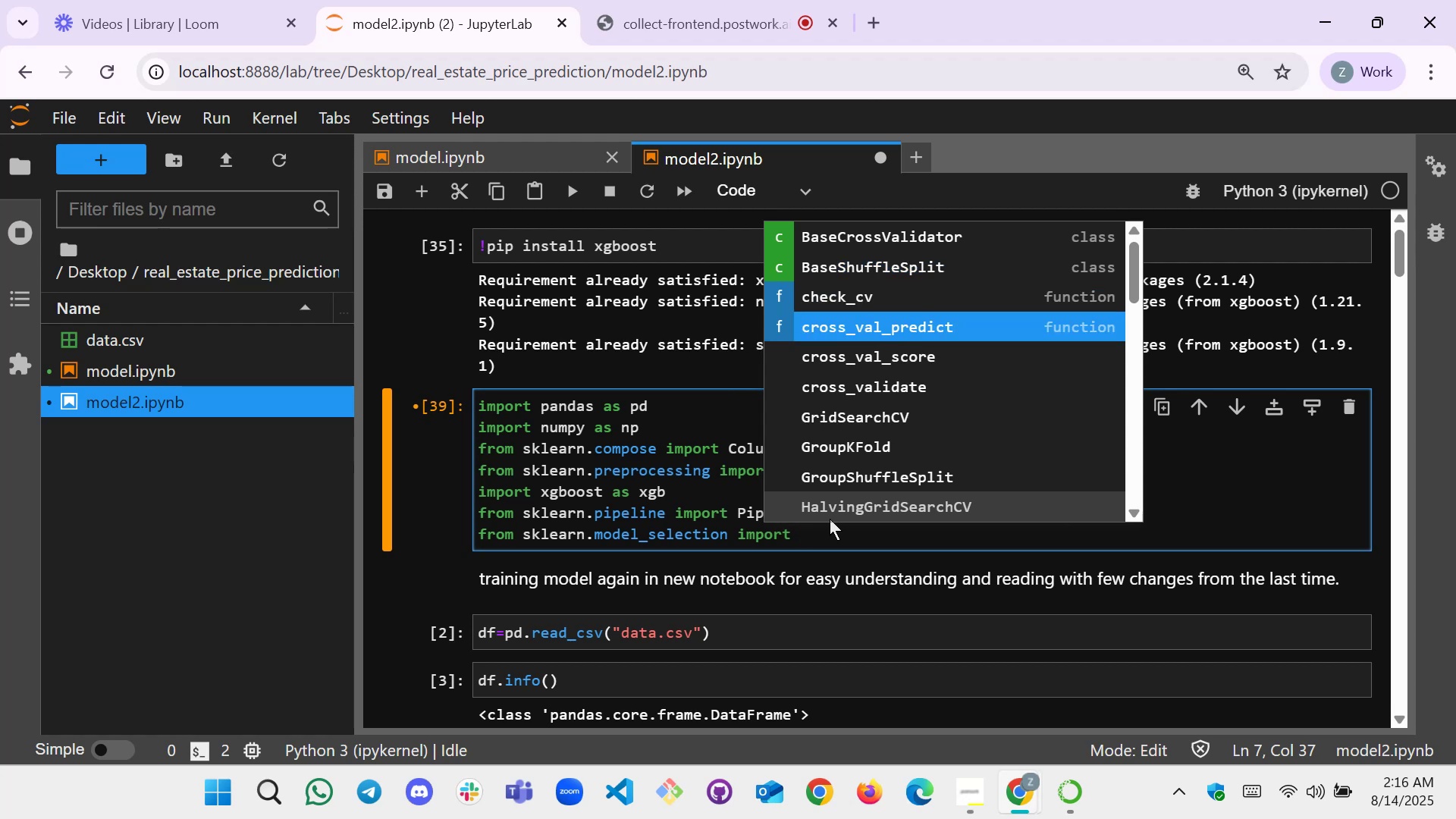 
key(ArrowDown)
 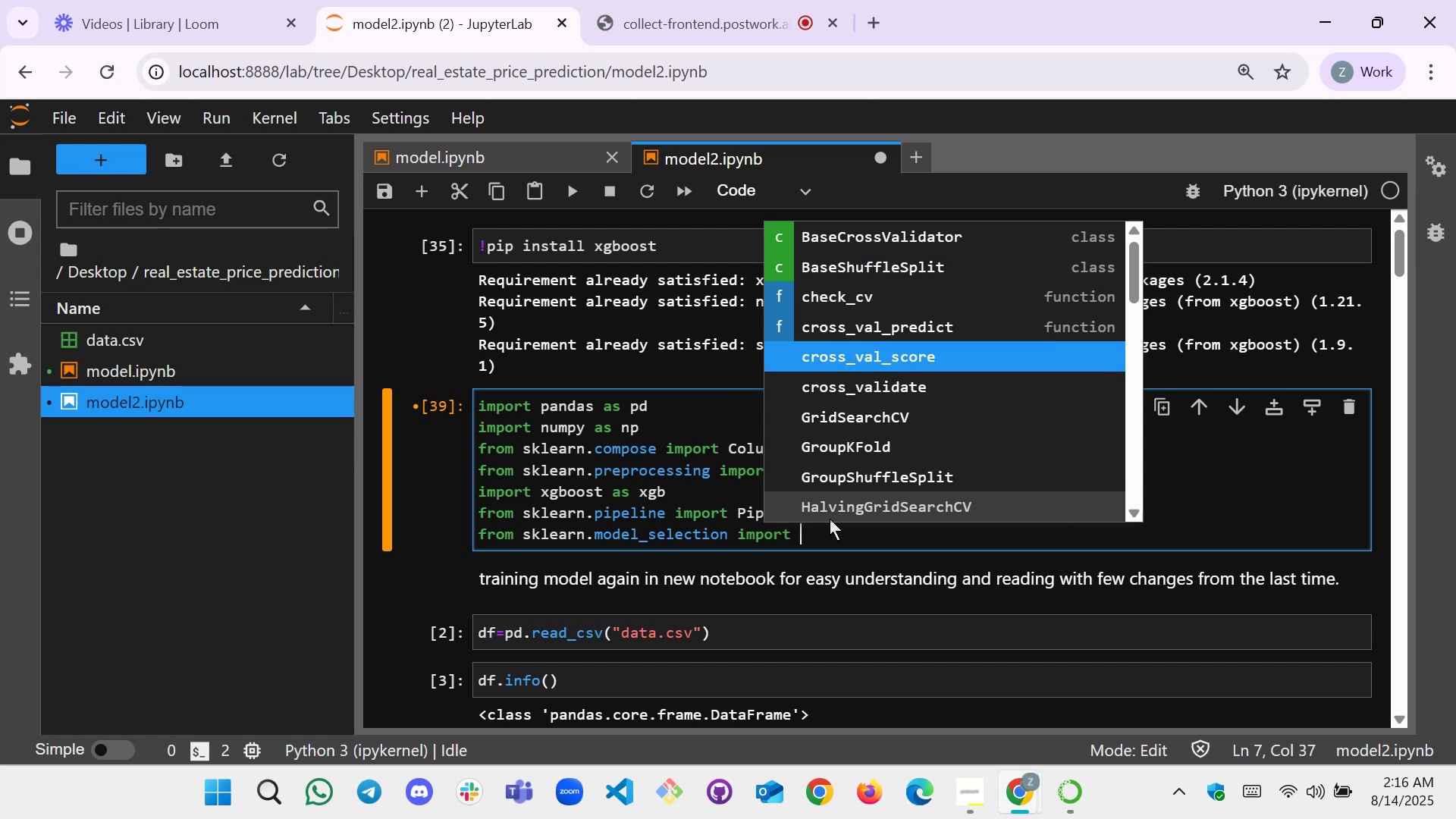 
key(ArrowDown)
 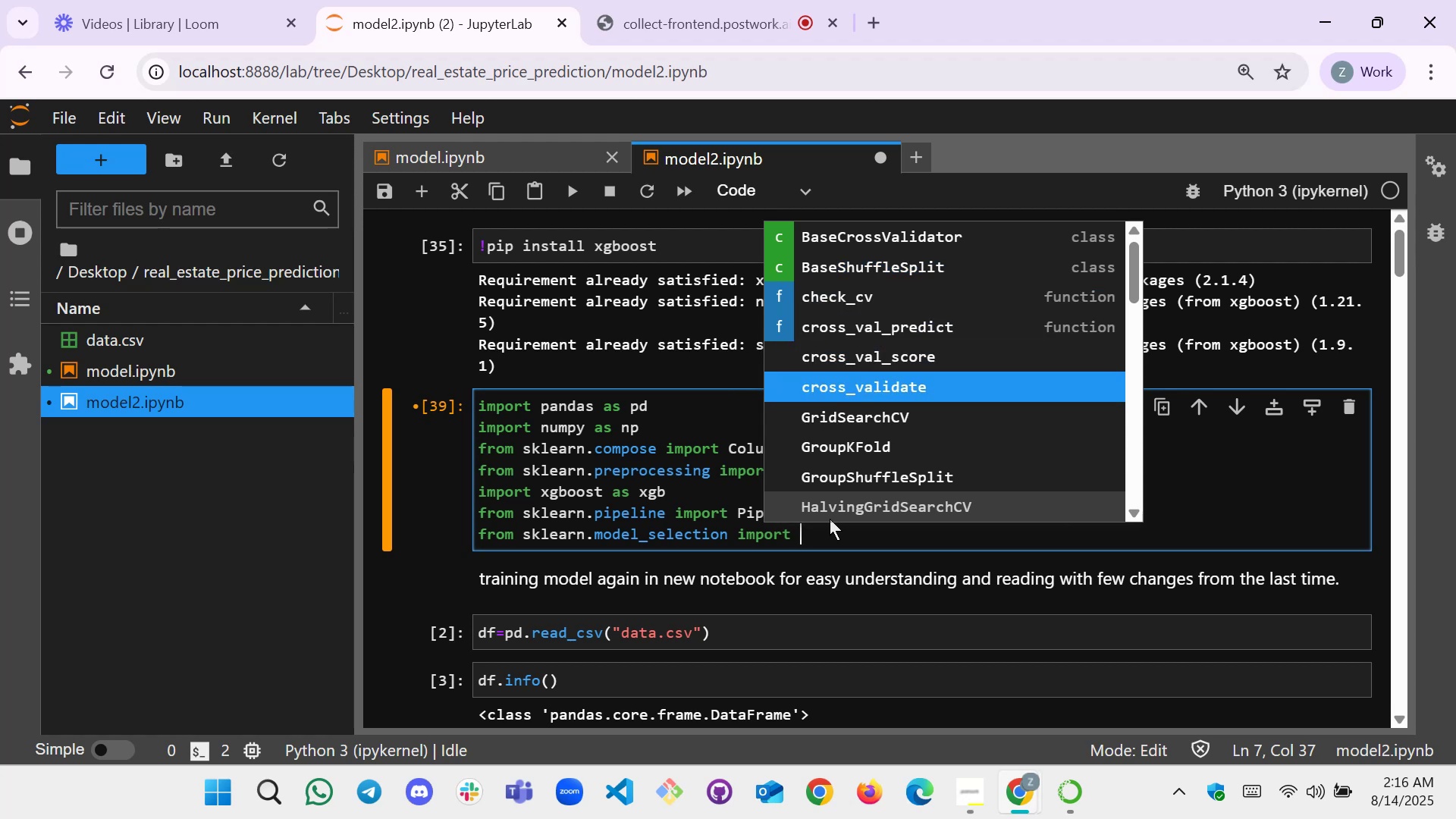 
key(ArrowDown)
 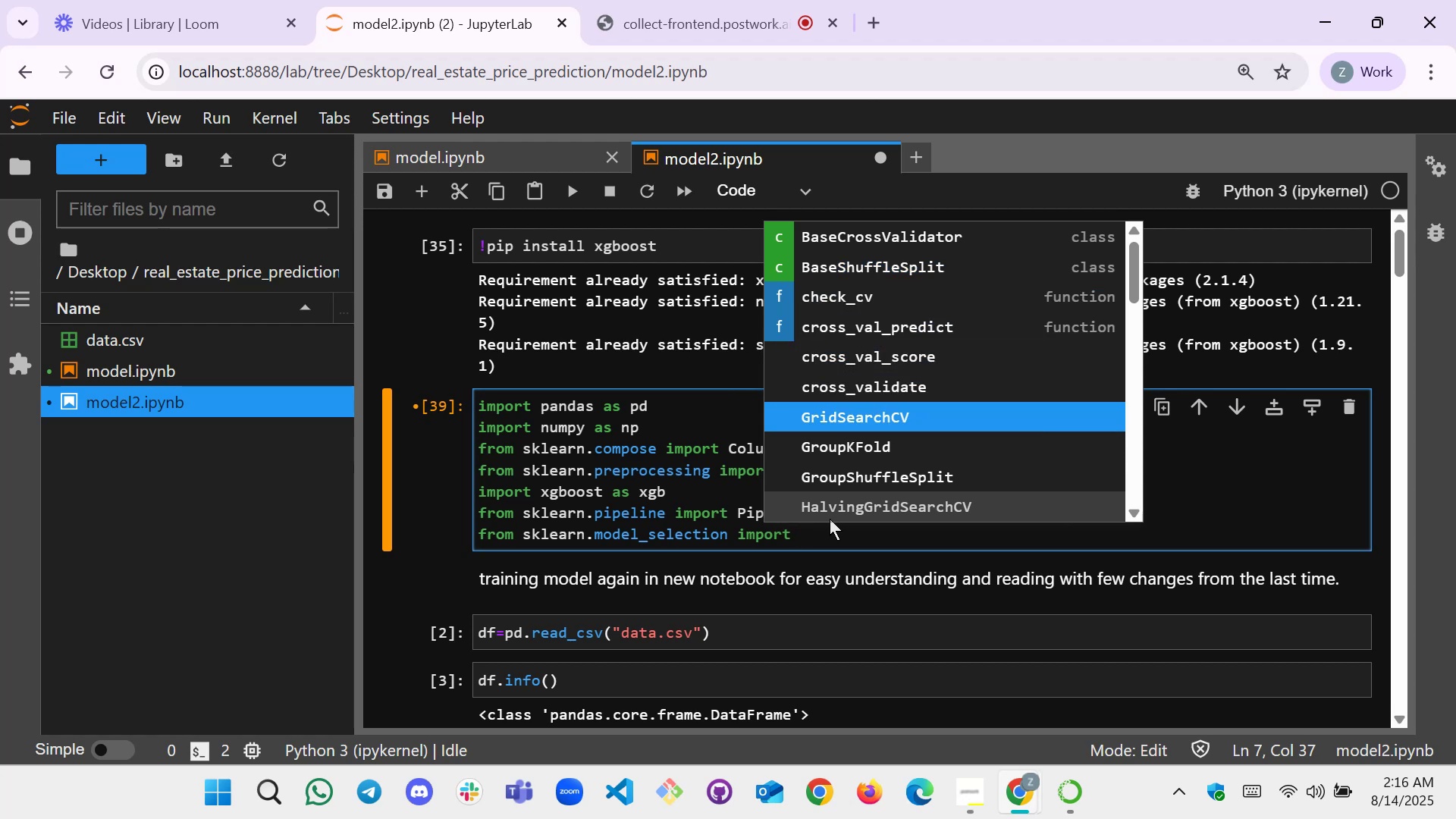 
key(T)
 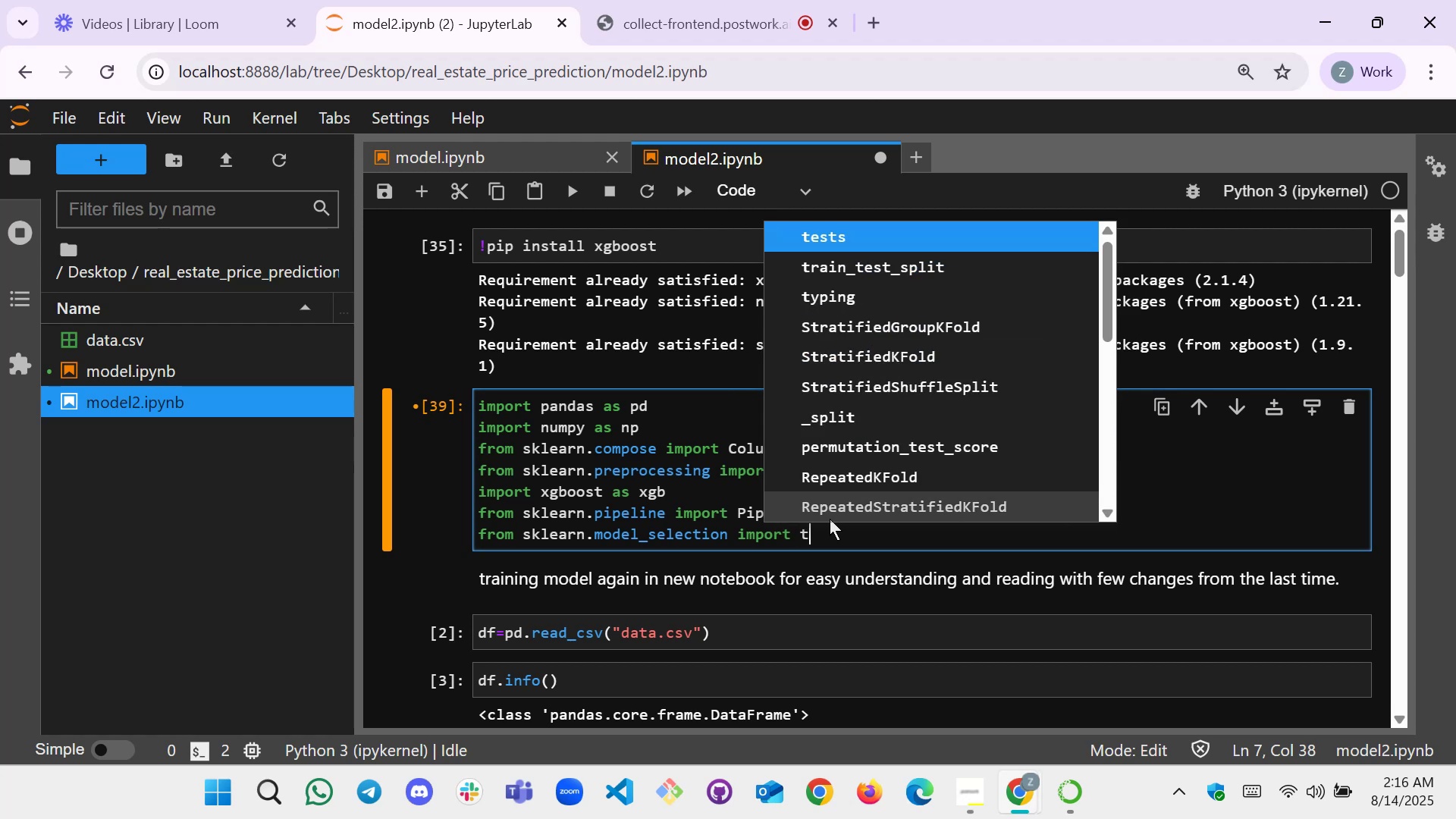 
key(ArrowDown)
 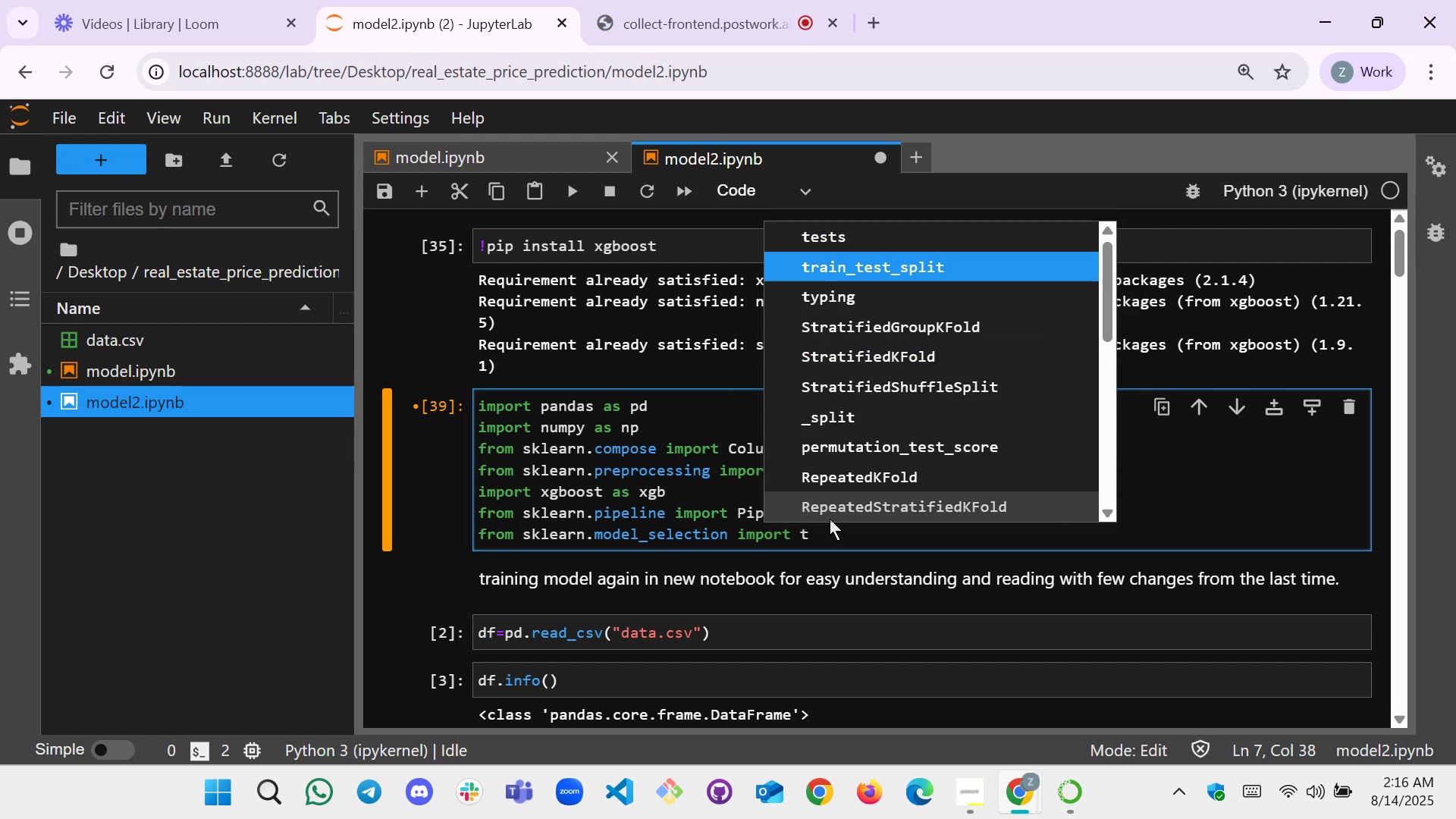 
key(ArrowDown)
 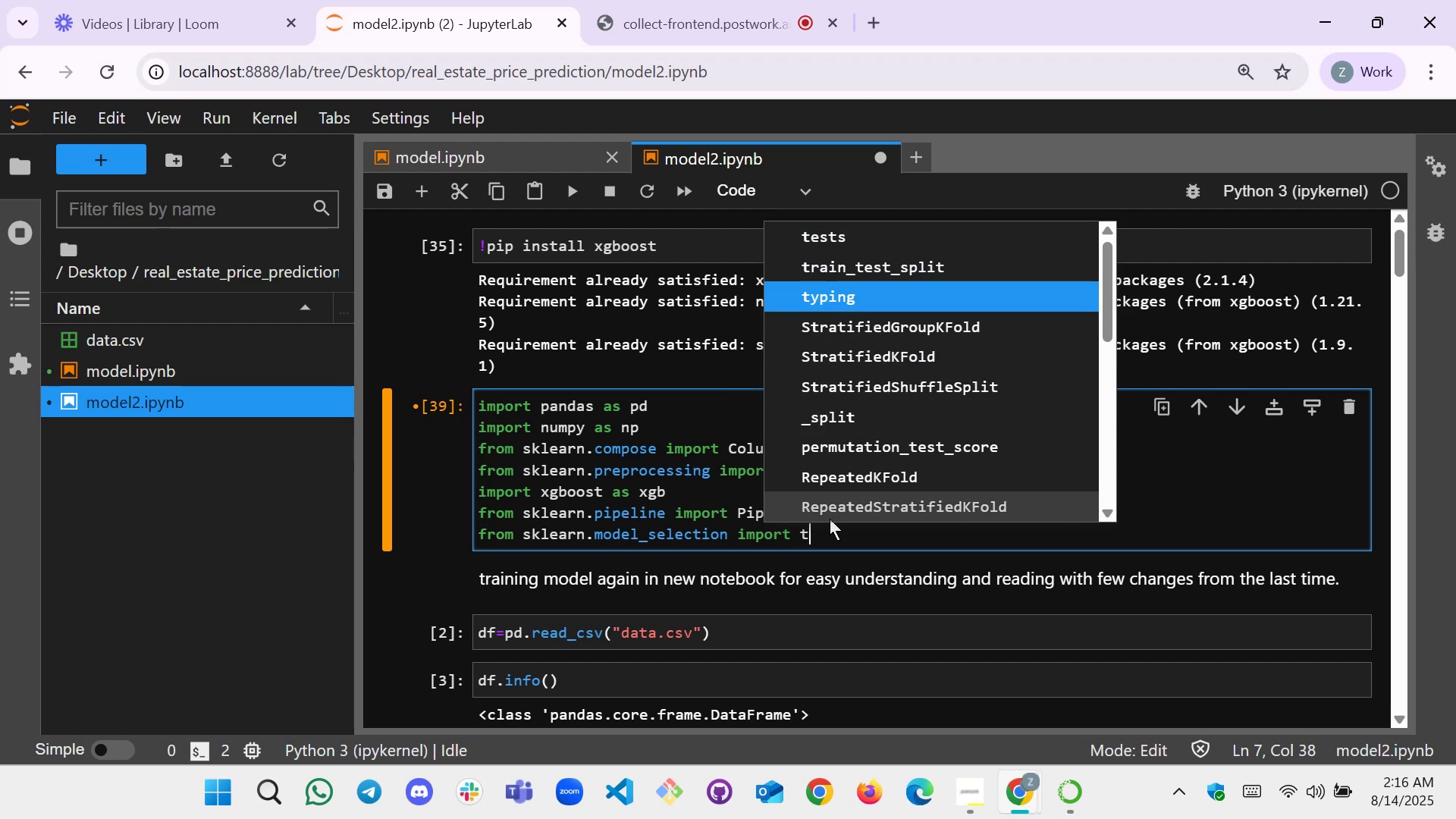 
key(ArrowUp)
 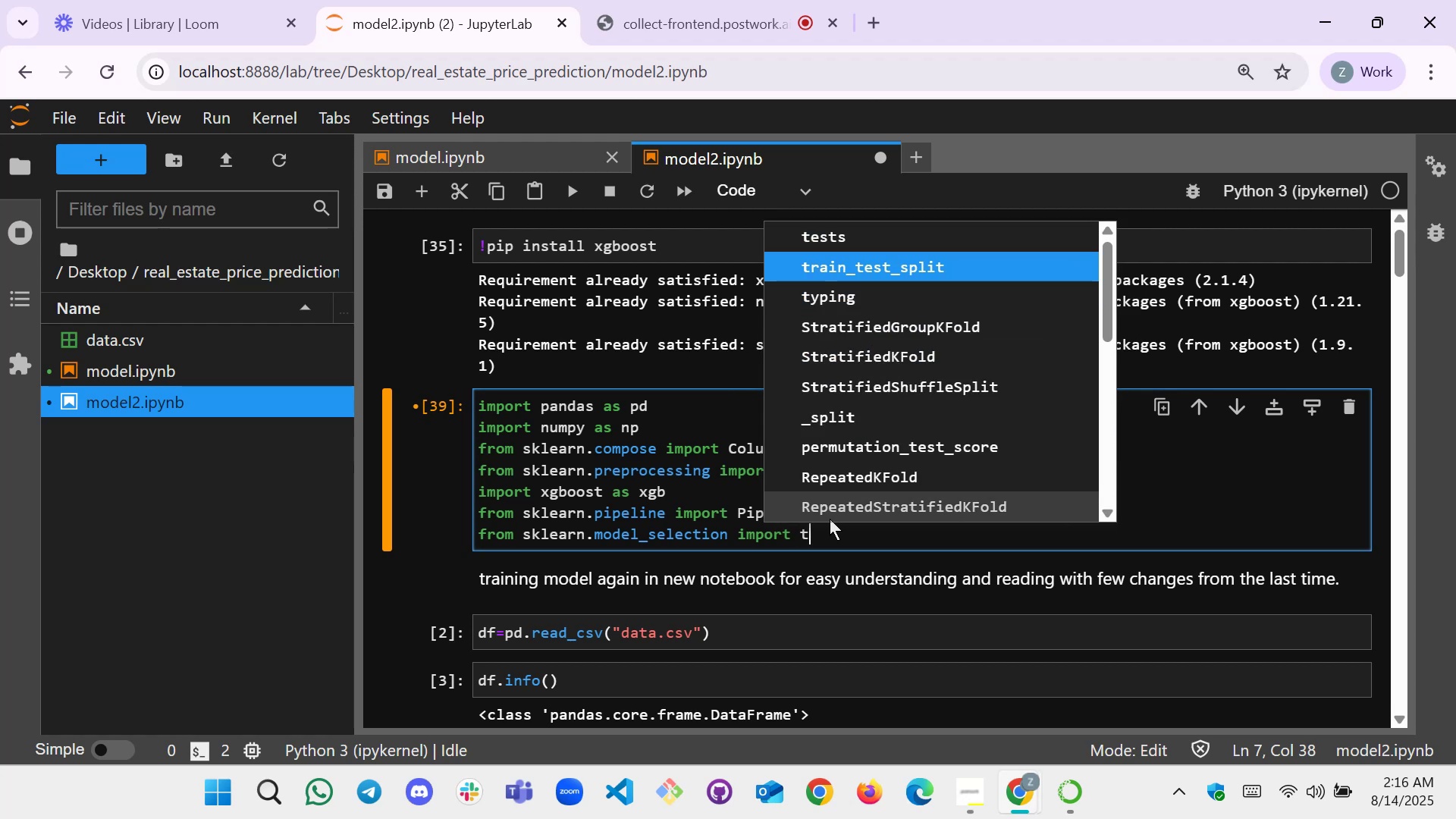 
key(Enter)
 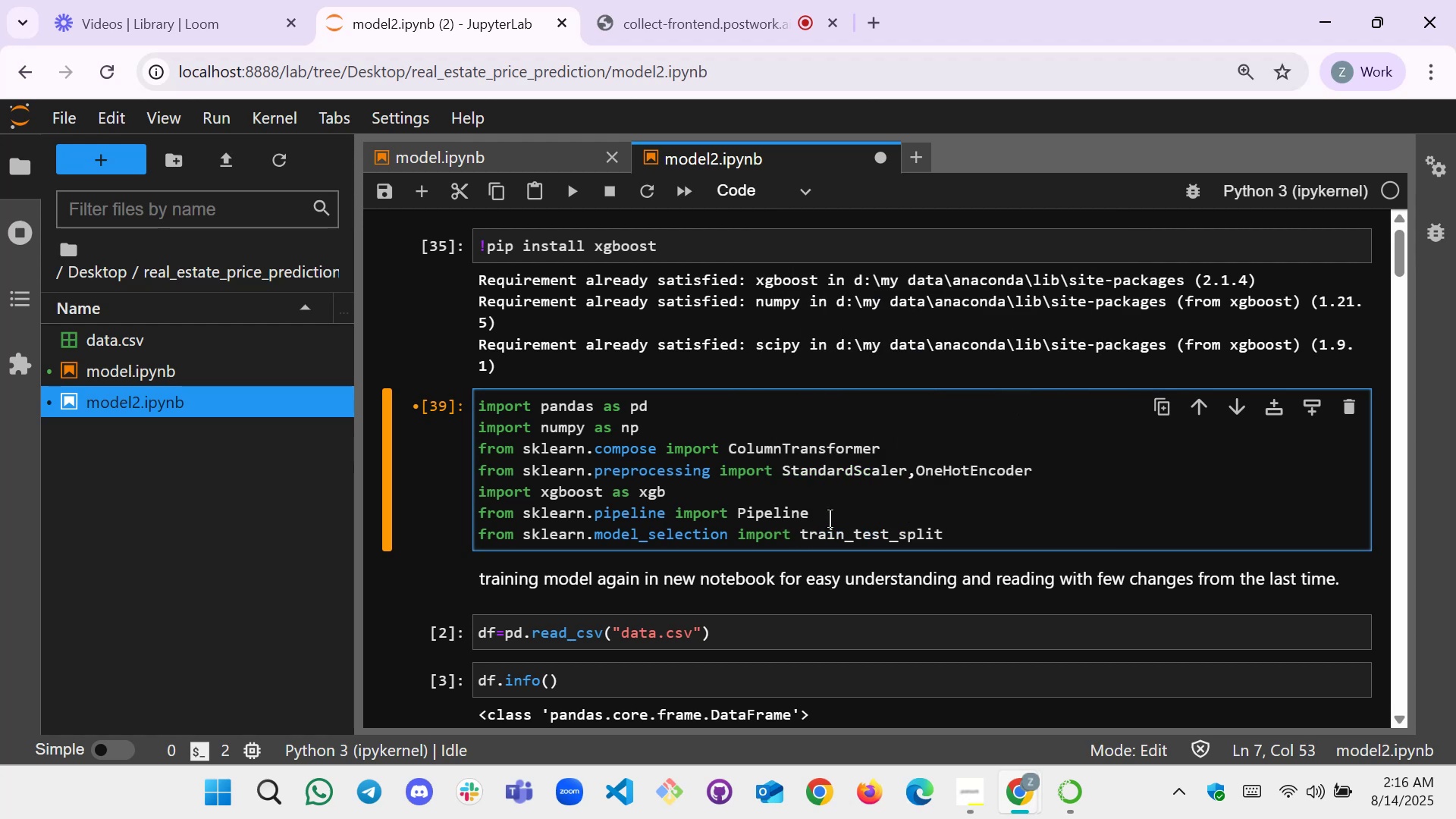 
key(Shift+ShiftRight)
 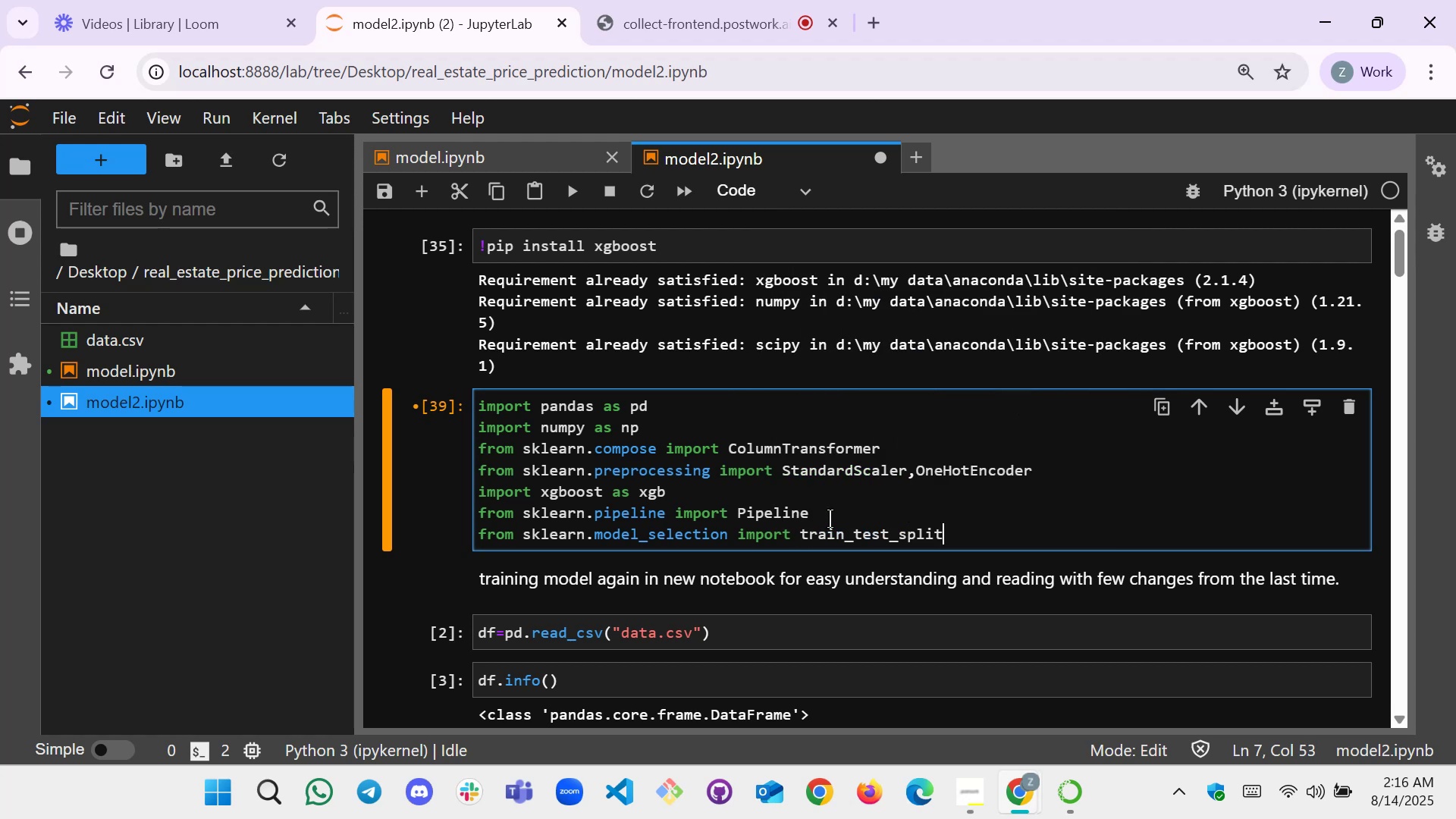 
key(Shift+Enter)
 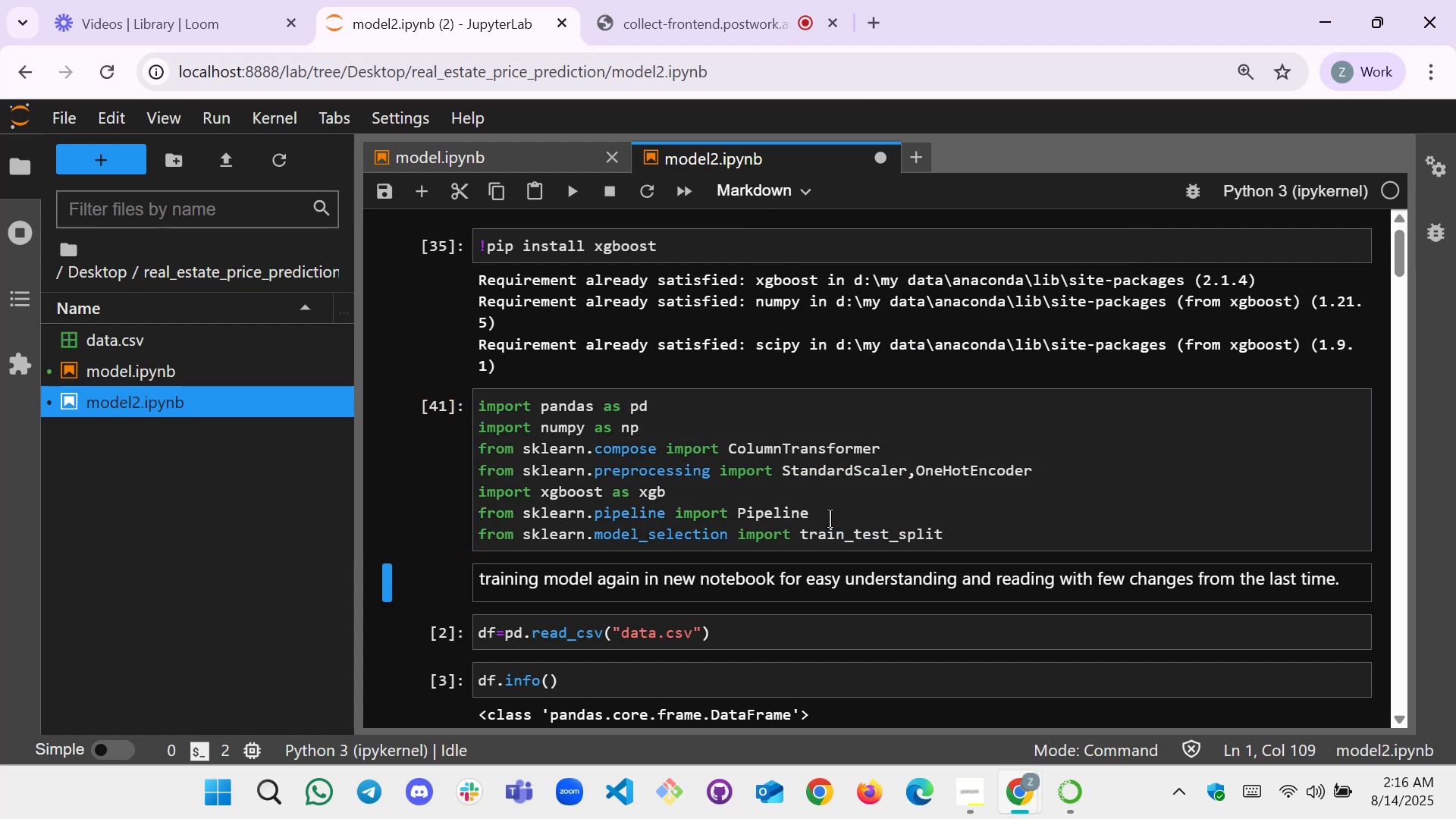 
scroll: coordinate [659, 437], scroll_direction: down, amount: 40.0
 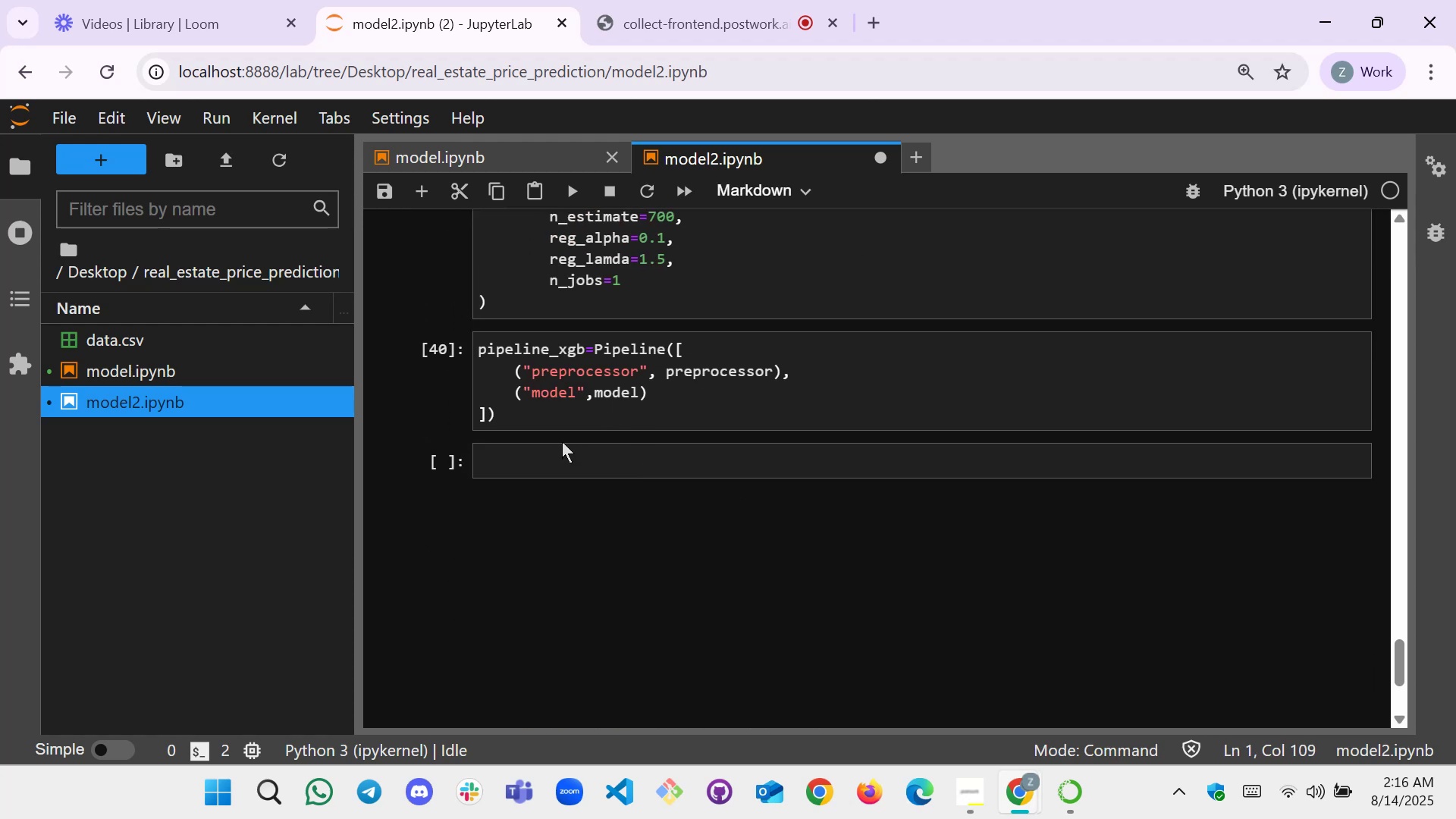 
left_click([558, 456])
 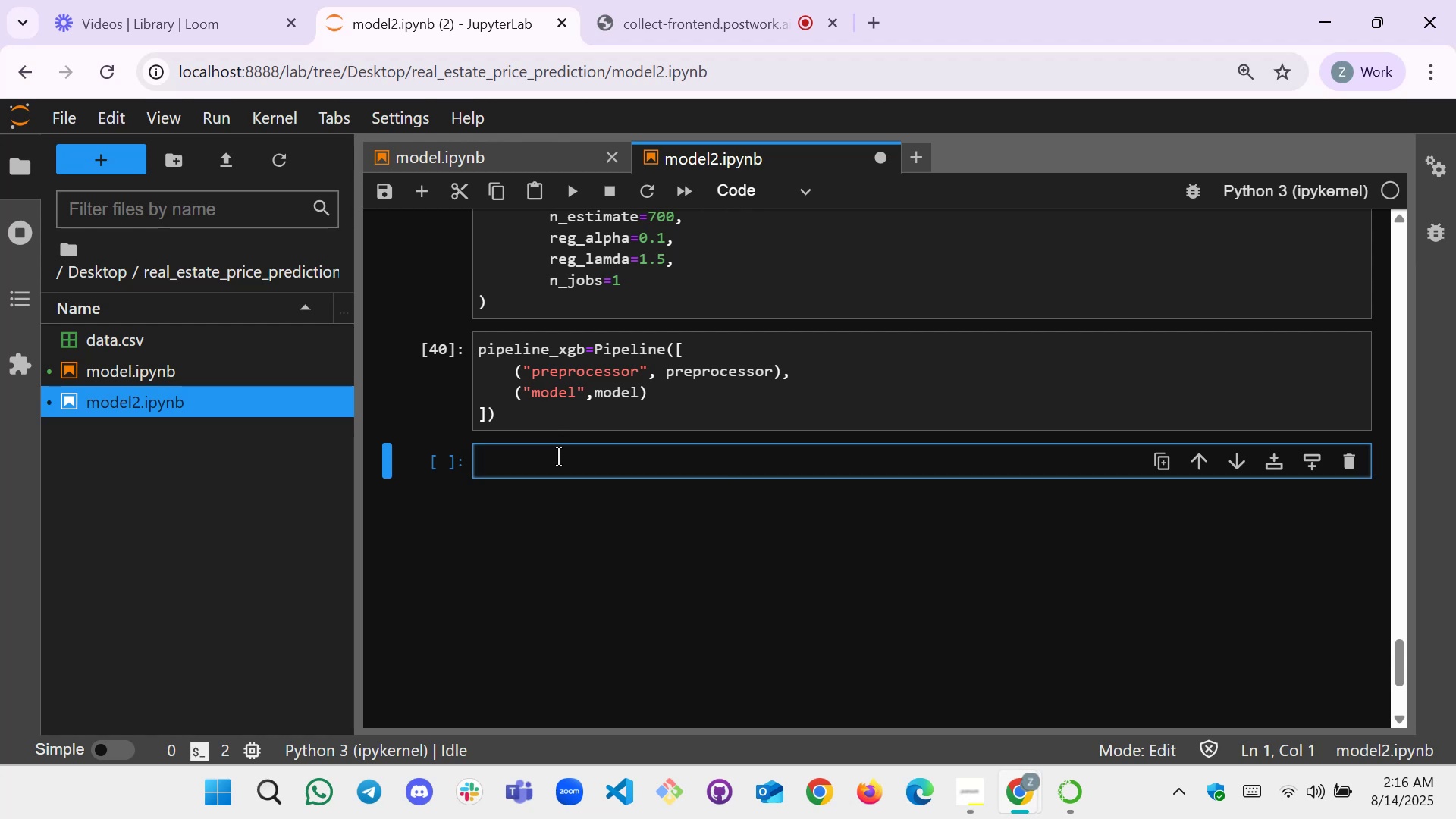 
type(r)
key(Backspace)
type(train)
key(Tab)
type(())
 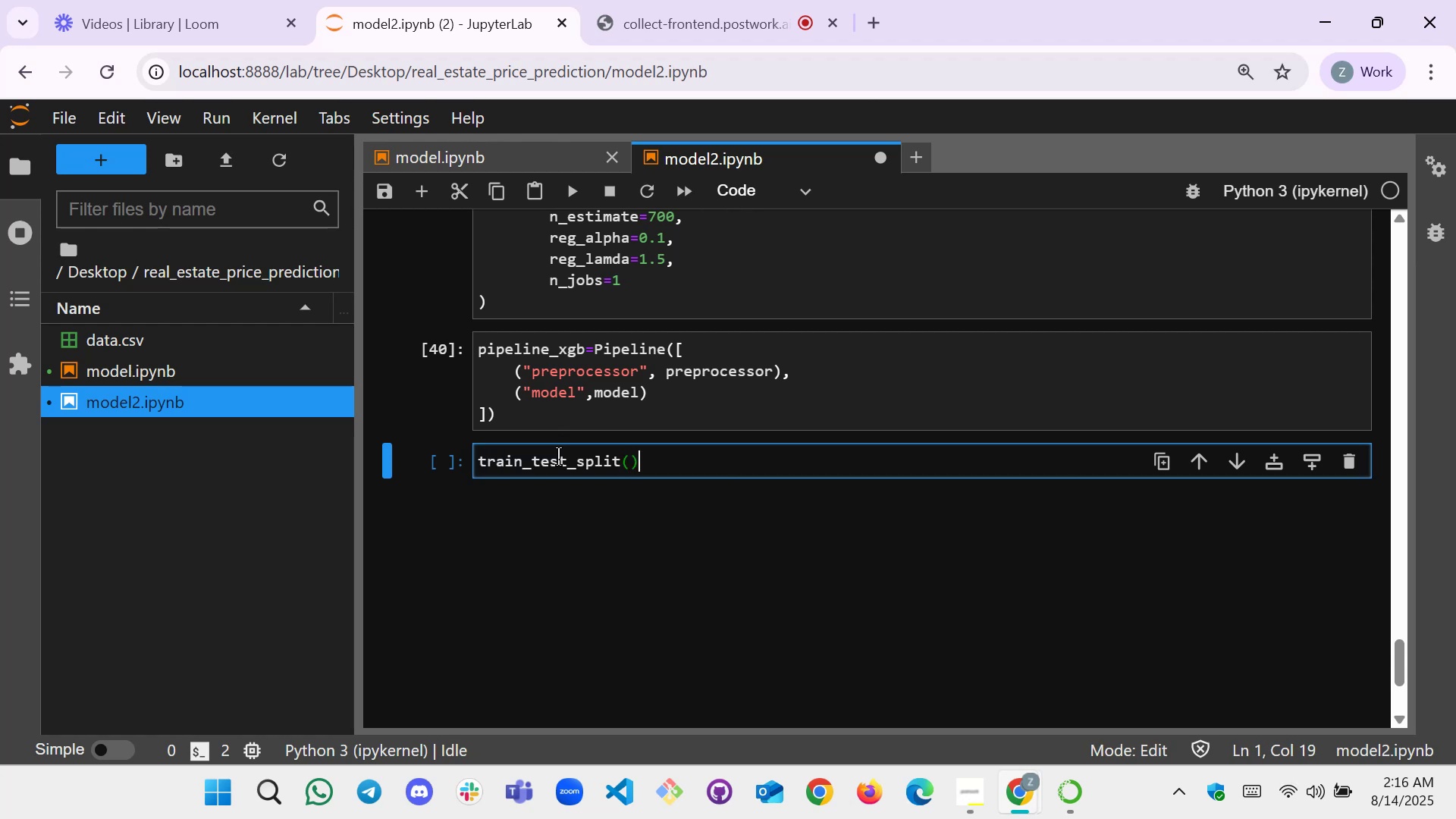 
key(ArrowLeft)
 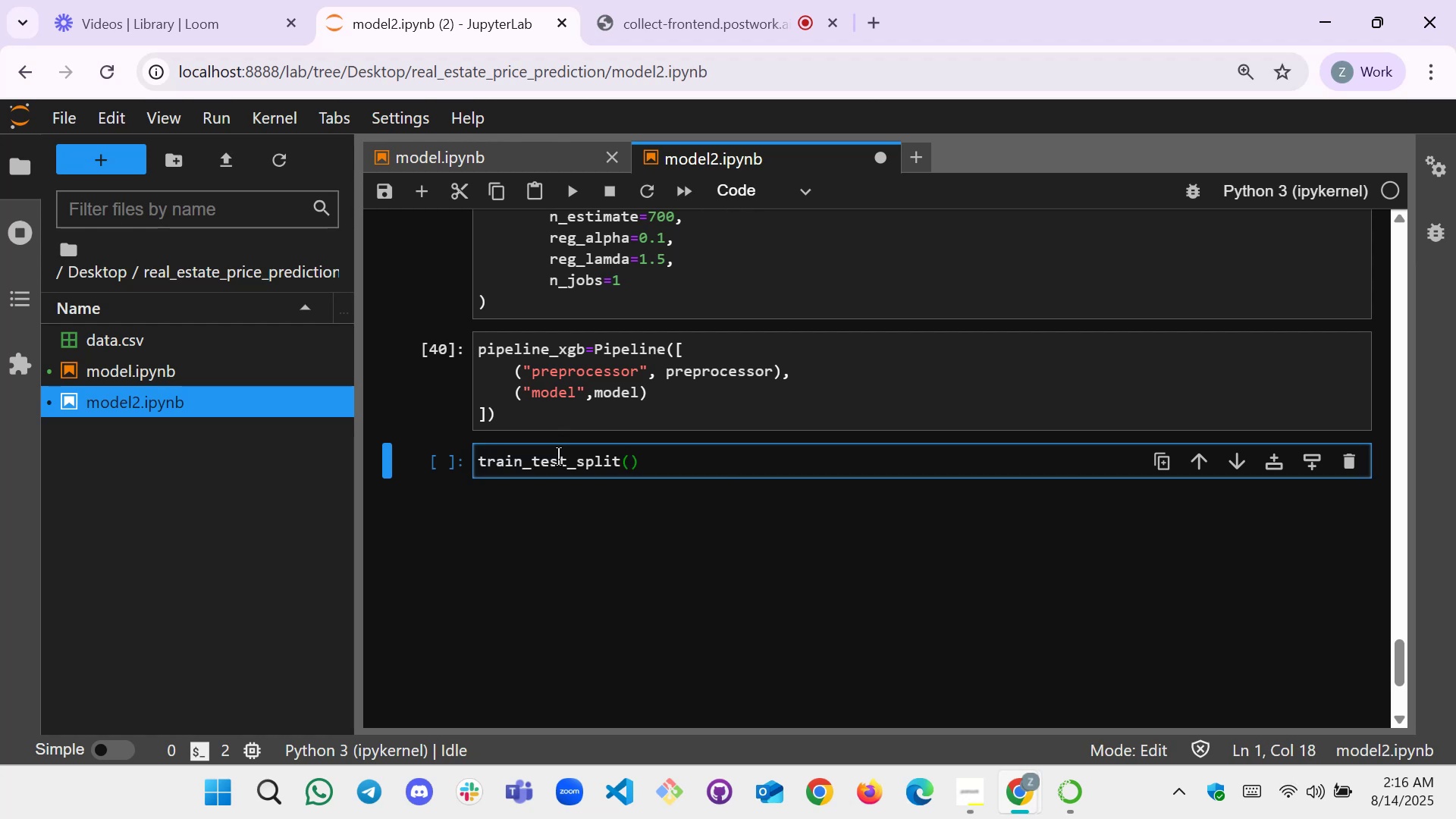 
key(Shift+X)
 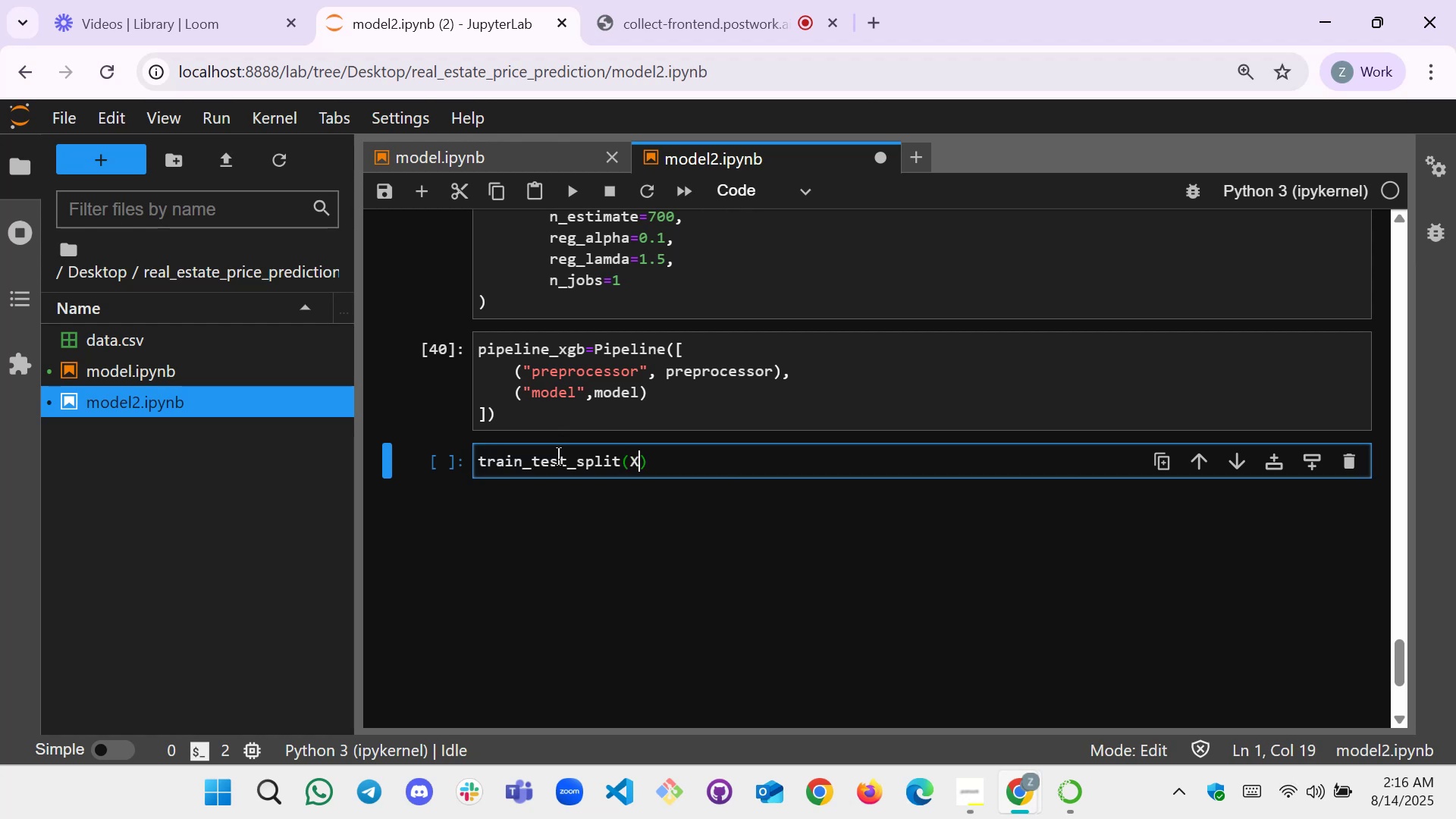 
key(Shift+ShiftLeft)
 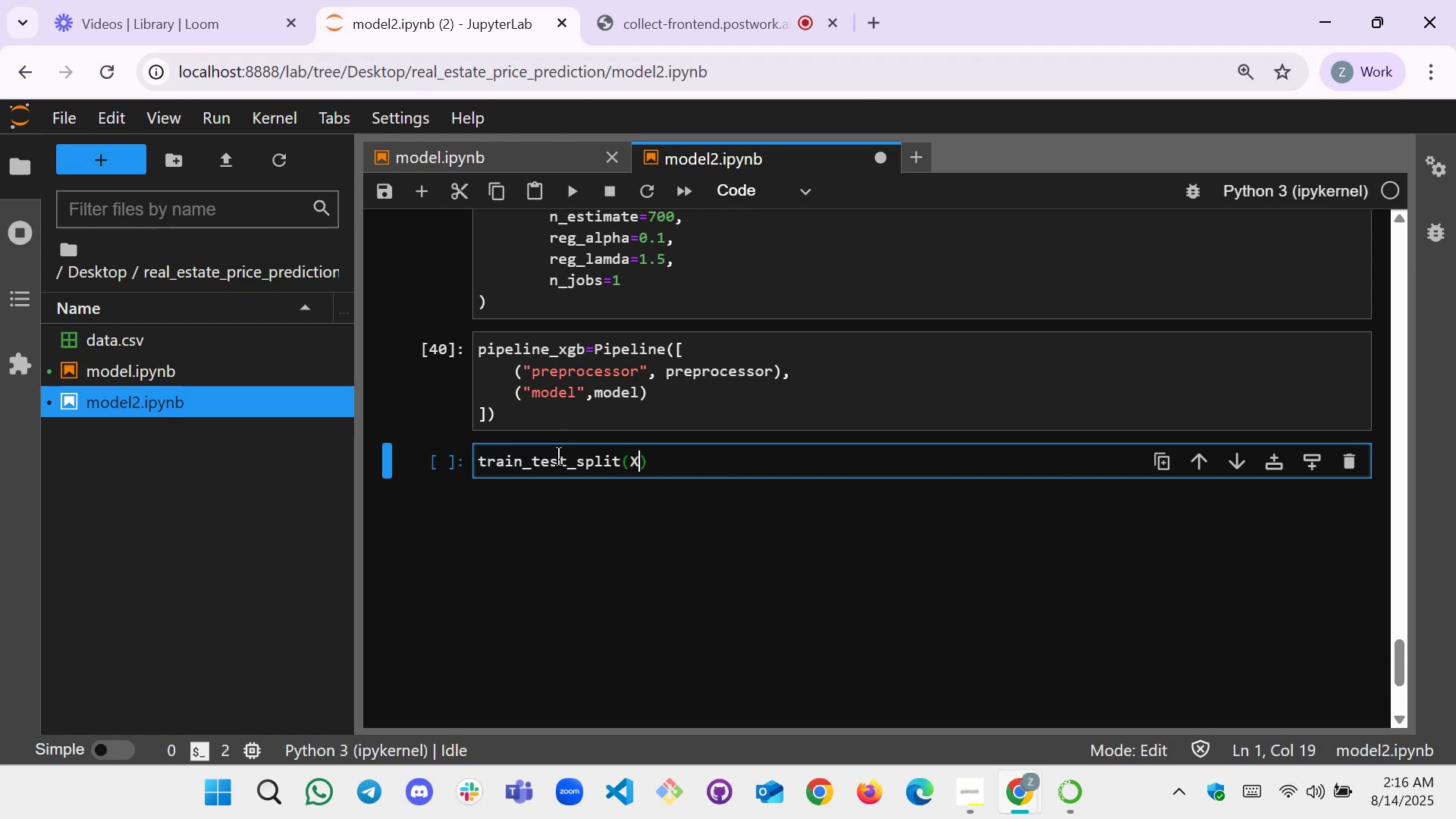 
key(Shift+Minus)
 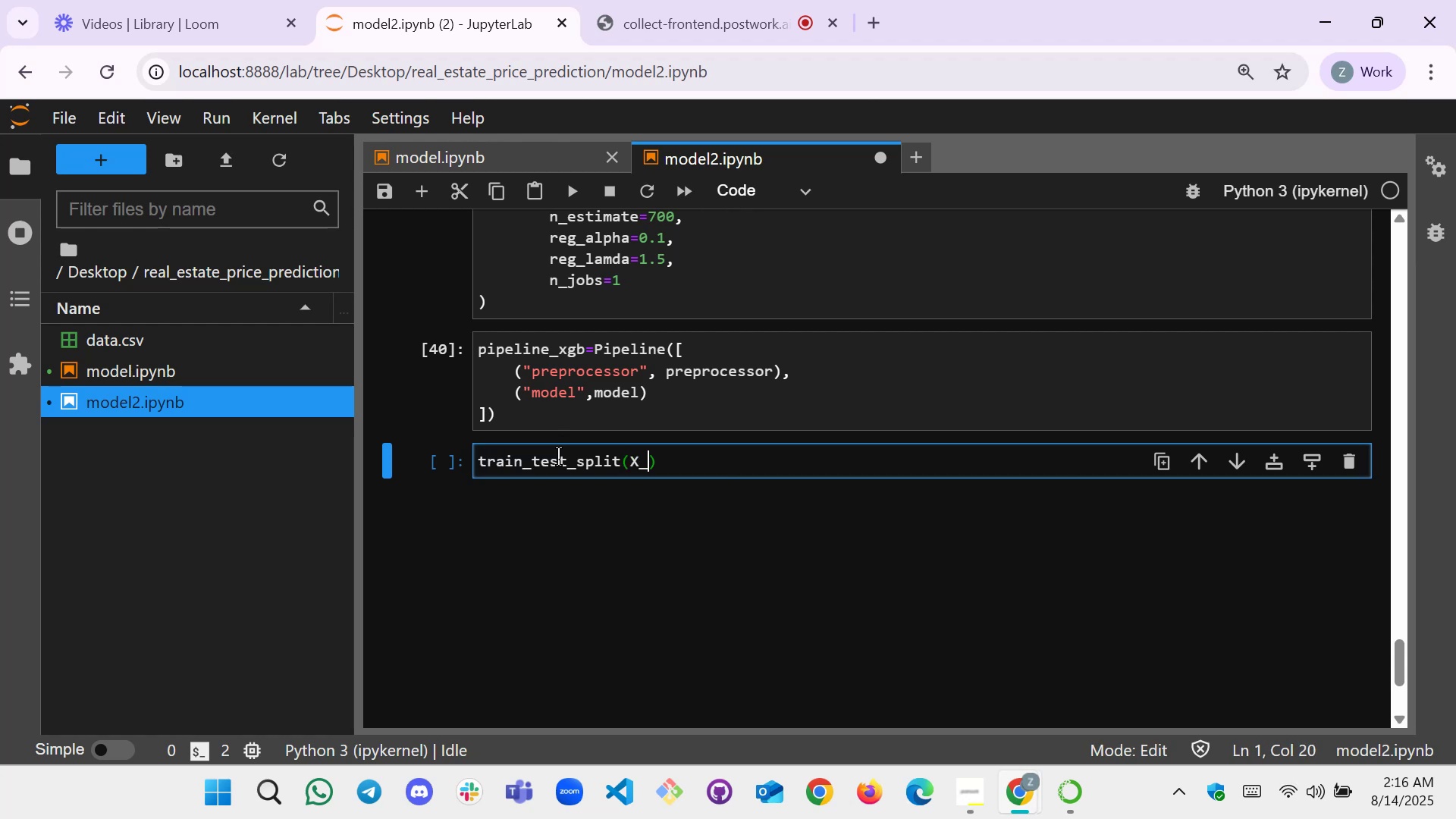 
key(Backspace)
 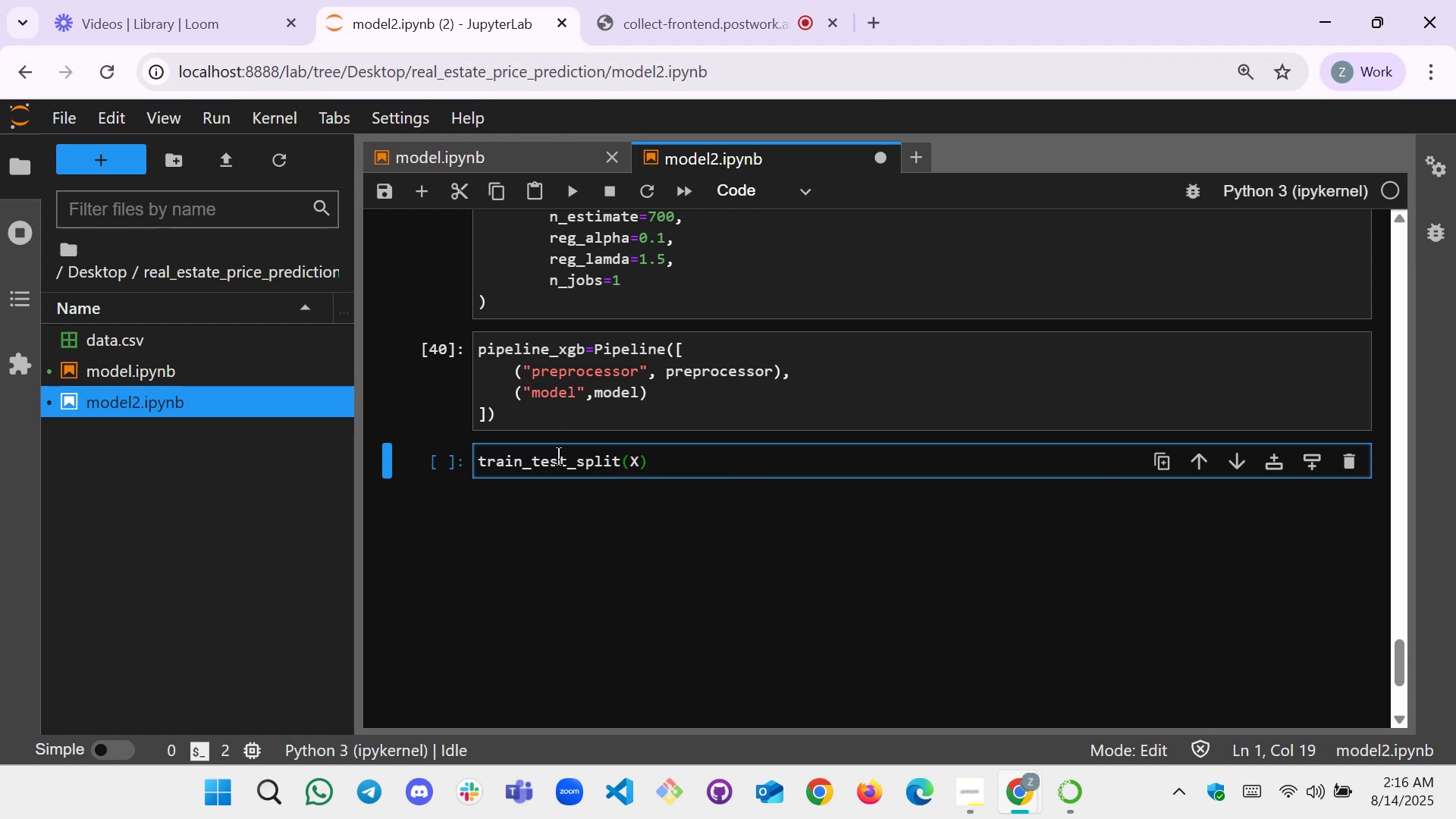 
key(Comma)
 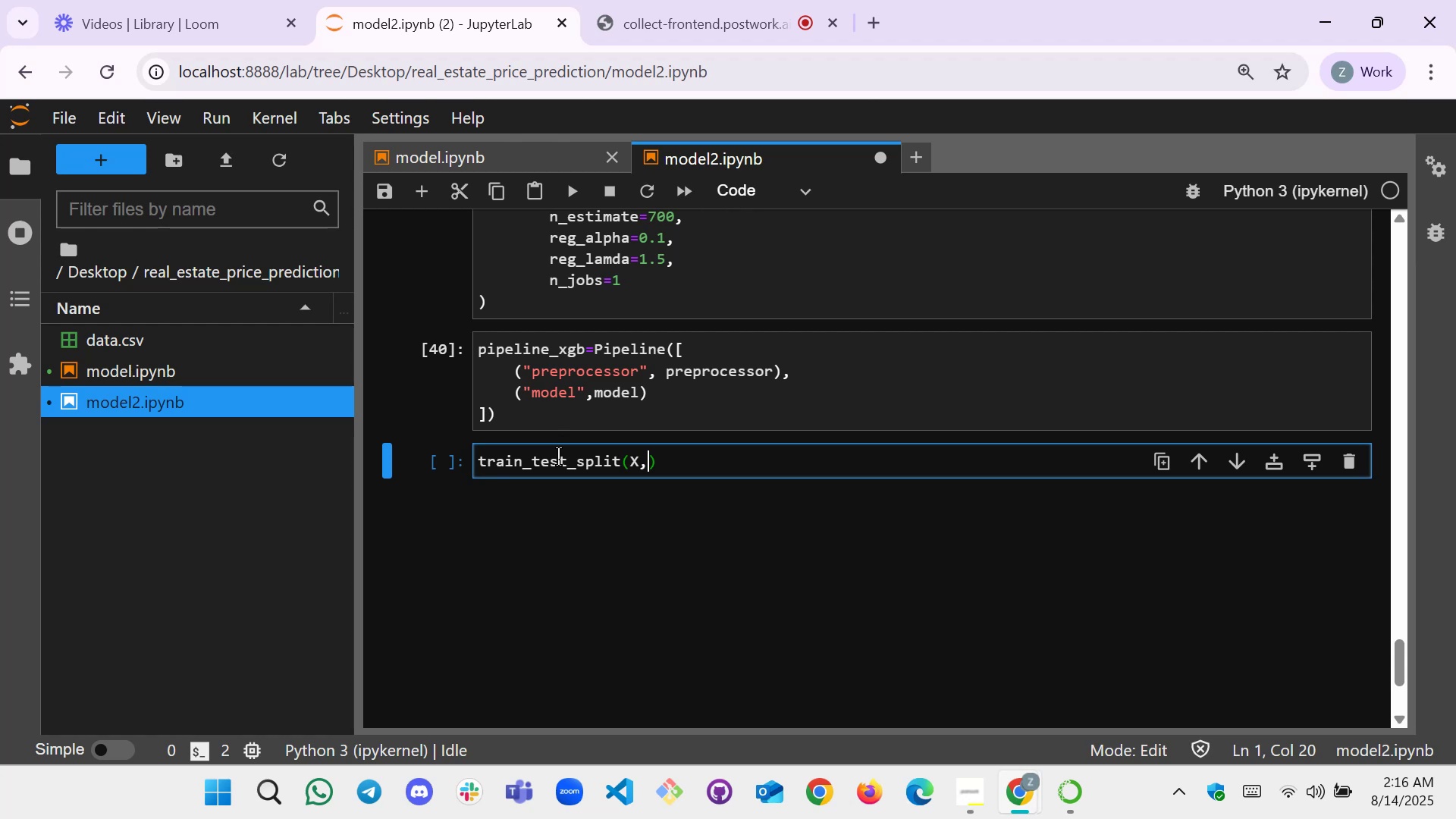 
key(Y)
 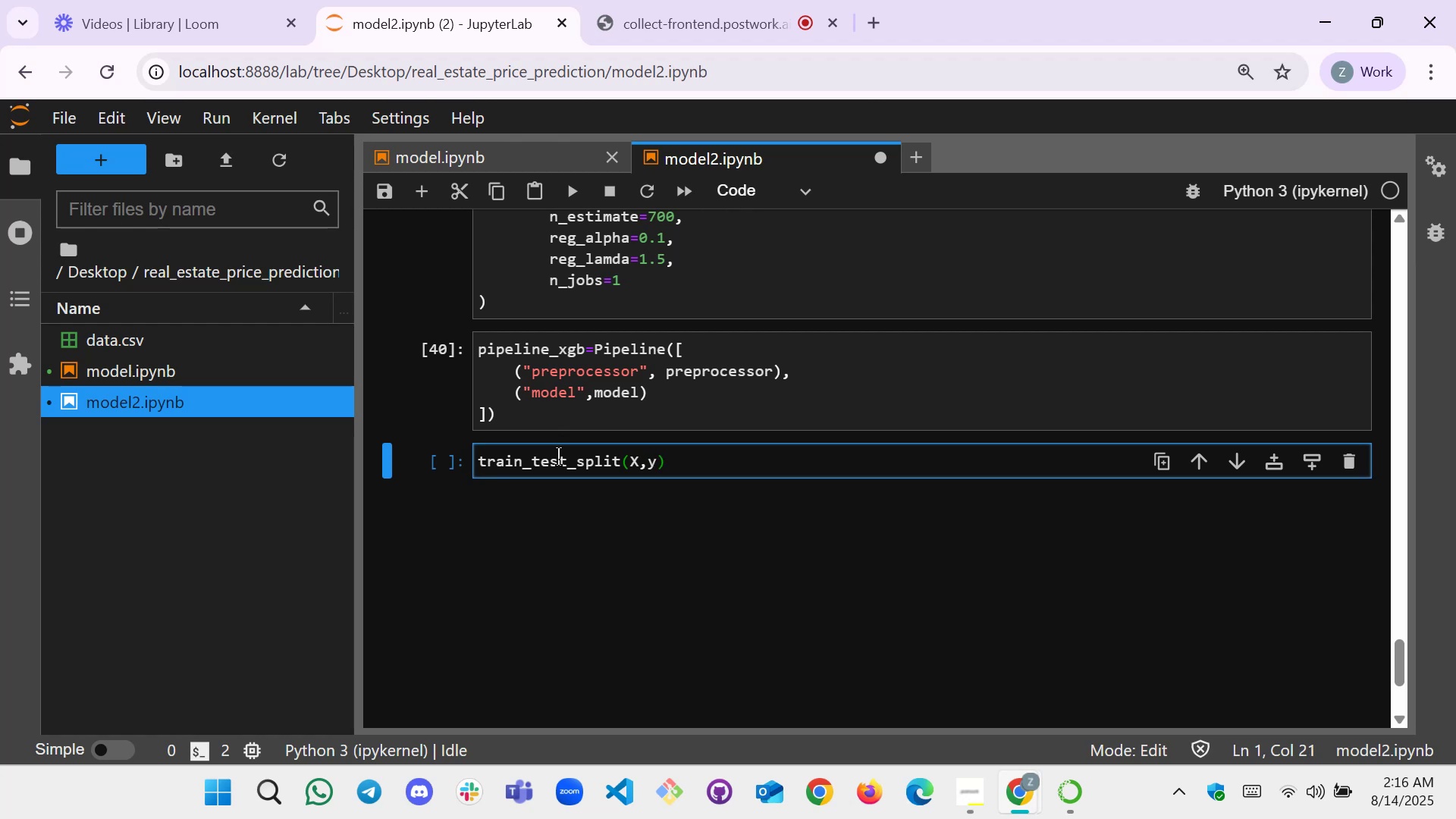 
key(Comma)
 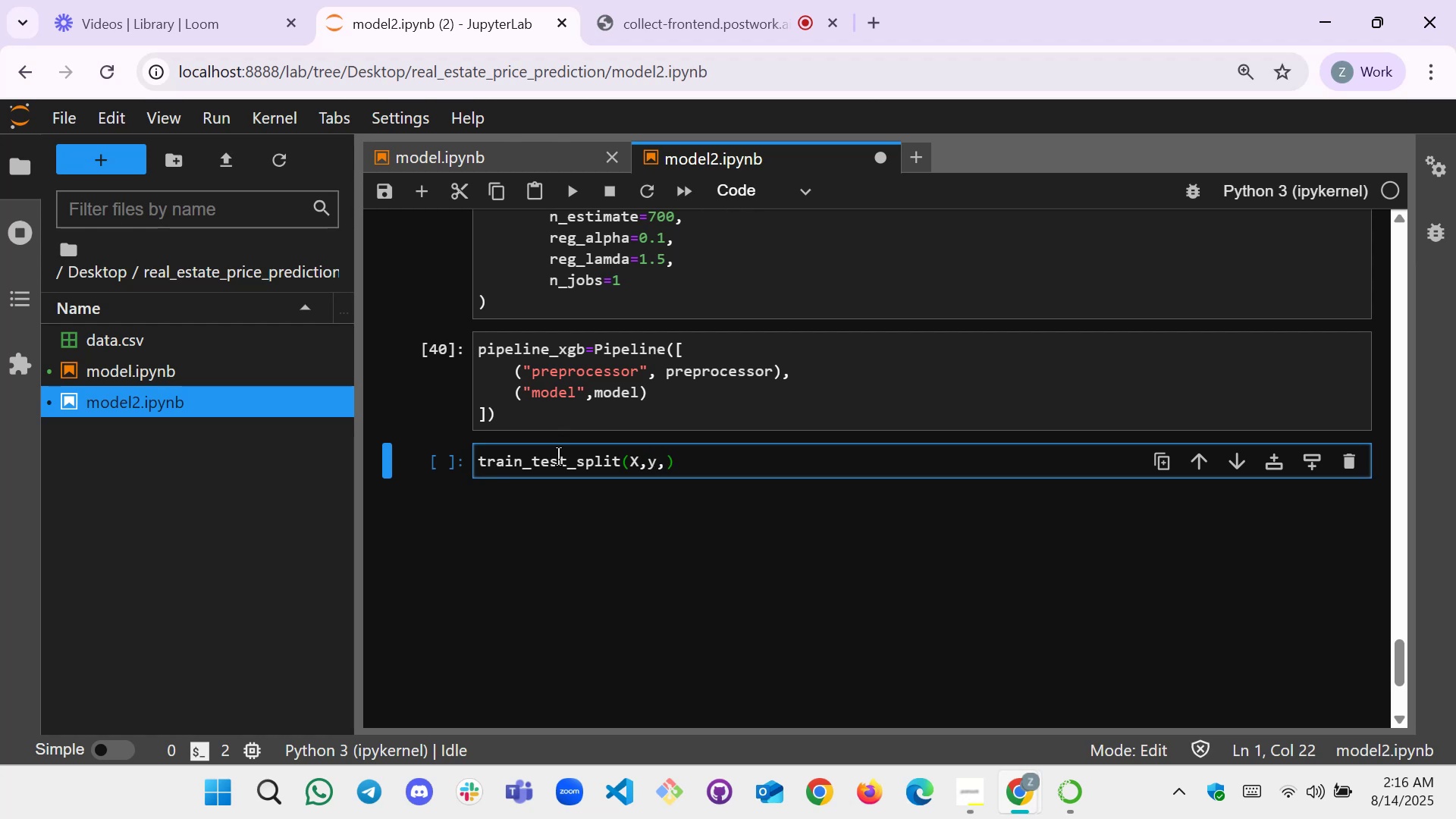 
wait(5.19)
 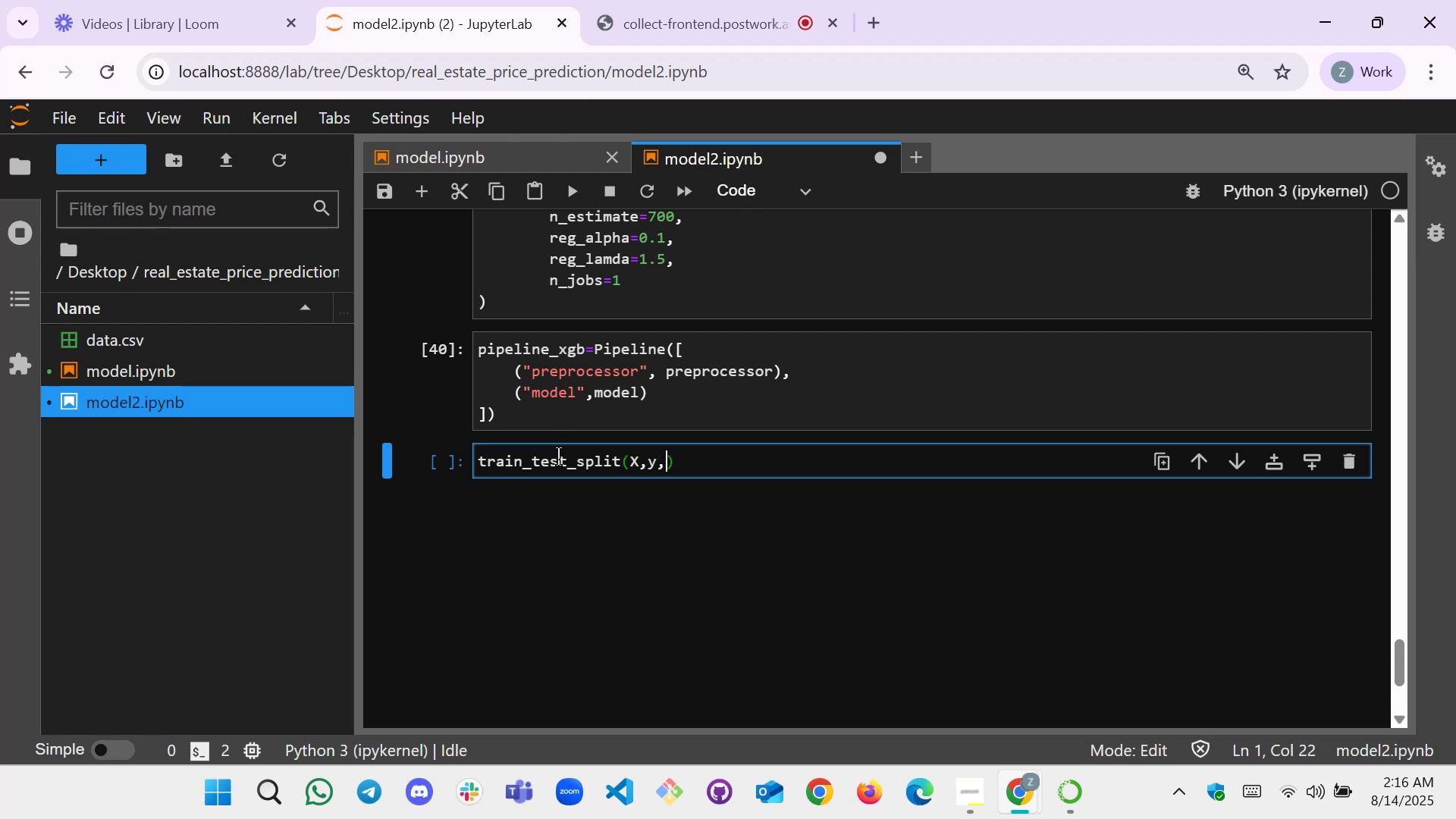 
type(t)
key(Backspace)
type(test_size=)
 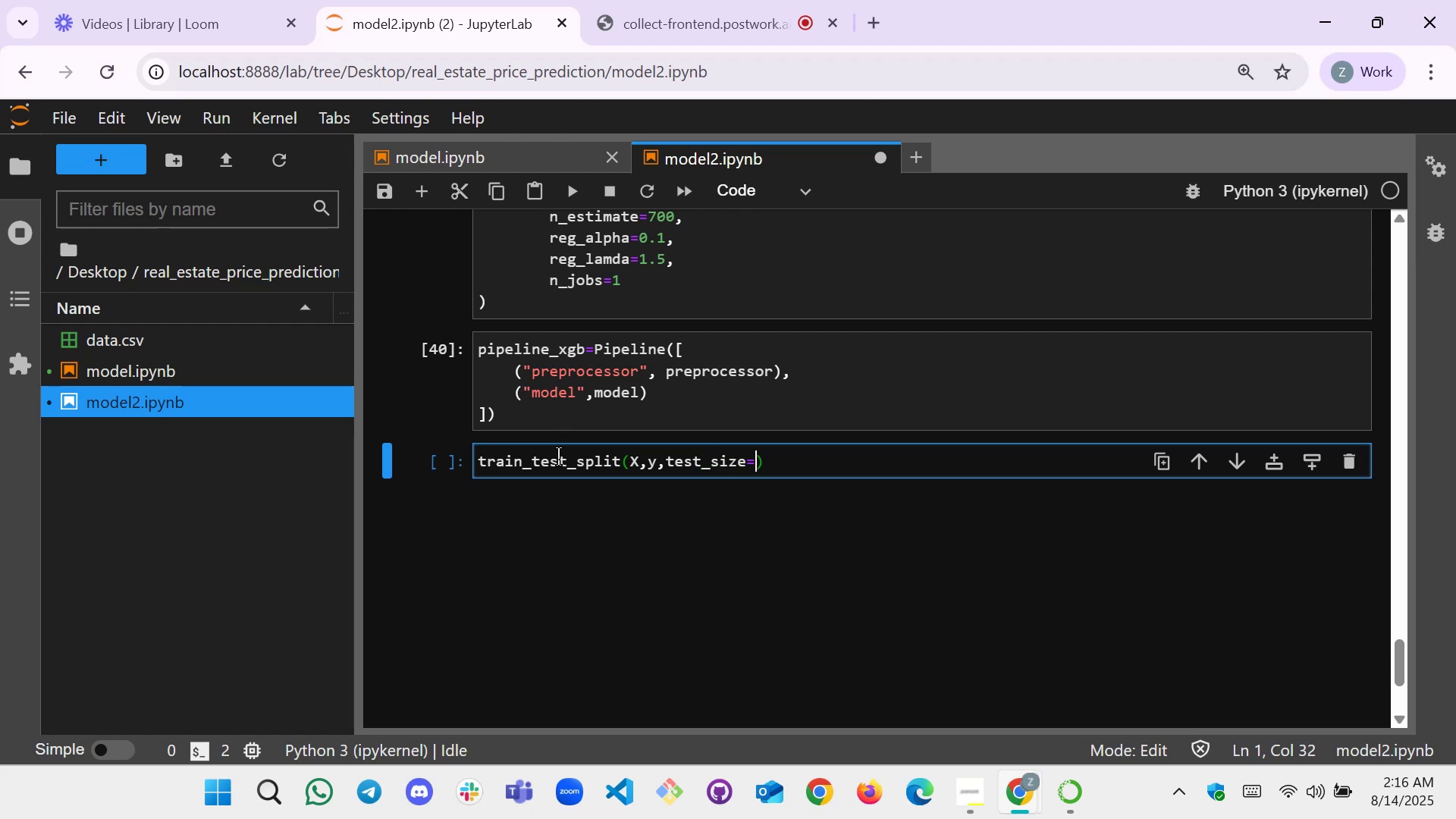 
type(1)
key(Backspace)
type(0.1,random_state-)
key(Backspace)
type(=42[Home]X_train,X_test,y_train,y_tra)
key(Backspace)
key(Backspace)
type(est=)
 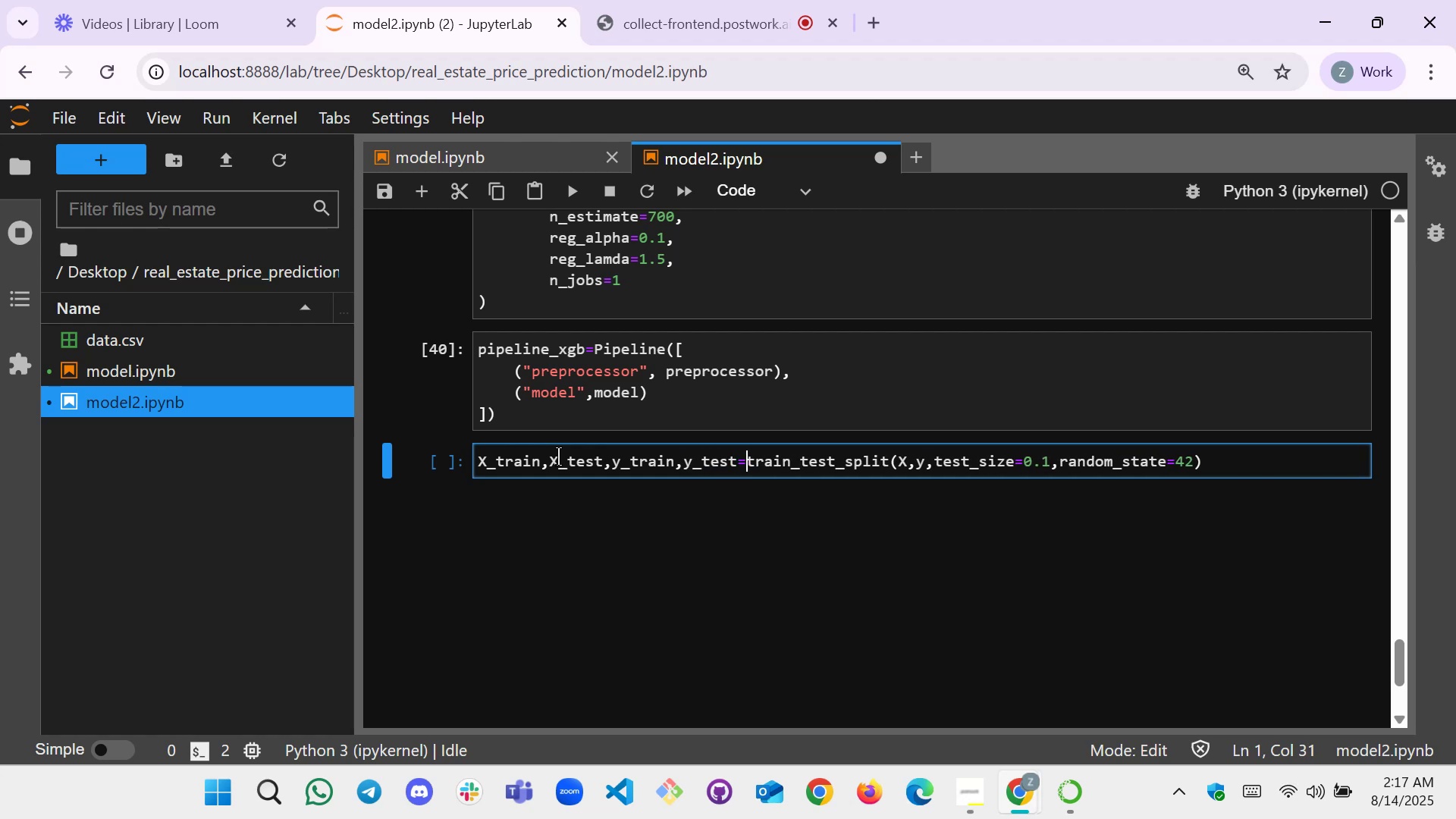 
wait(5.06)
 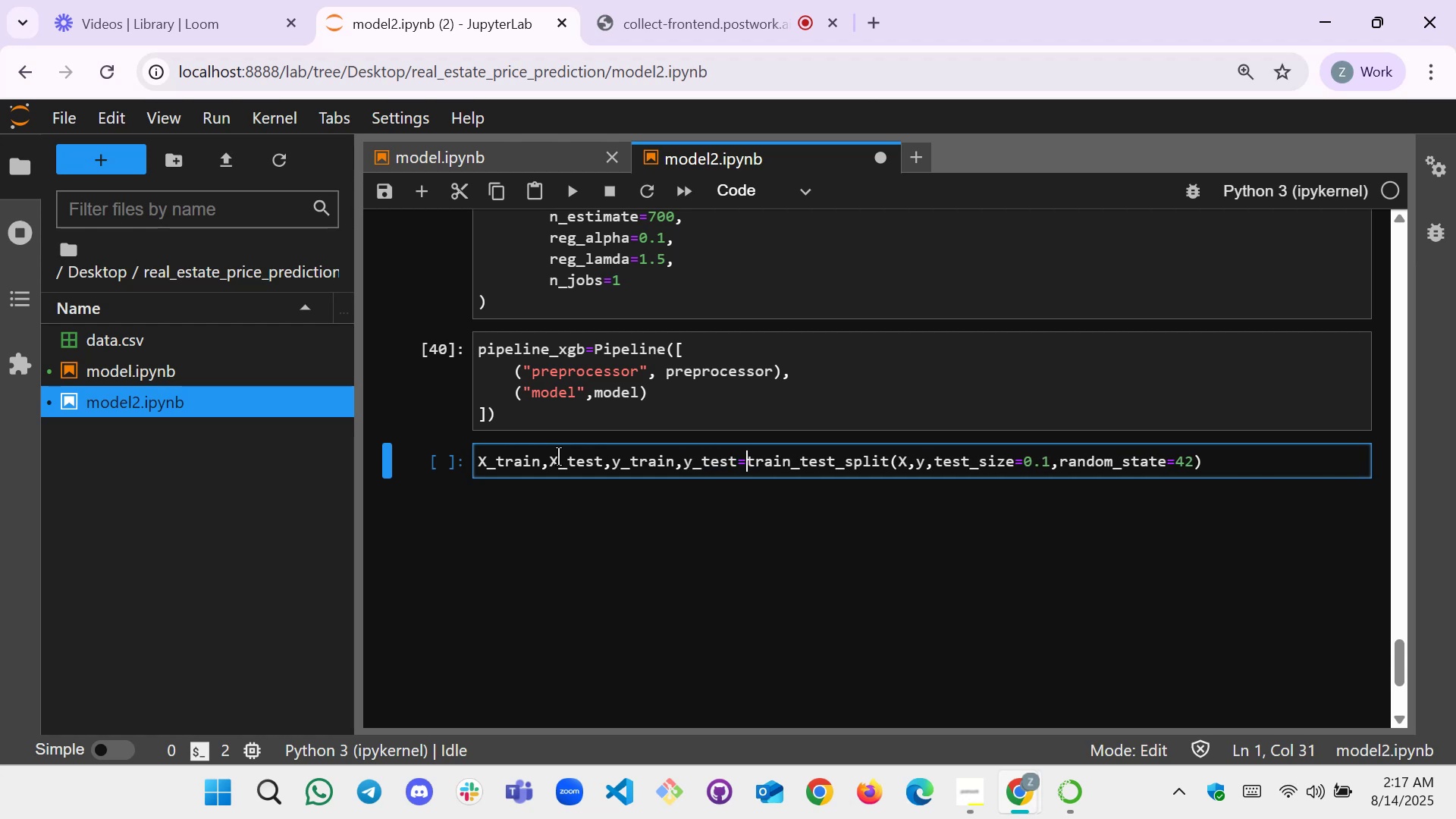 
left_click([1220, 463])
 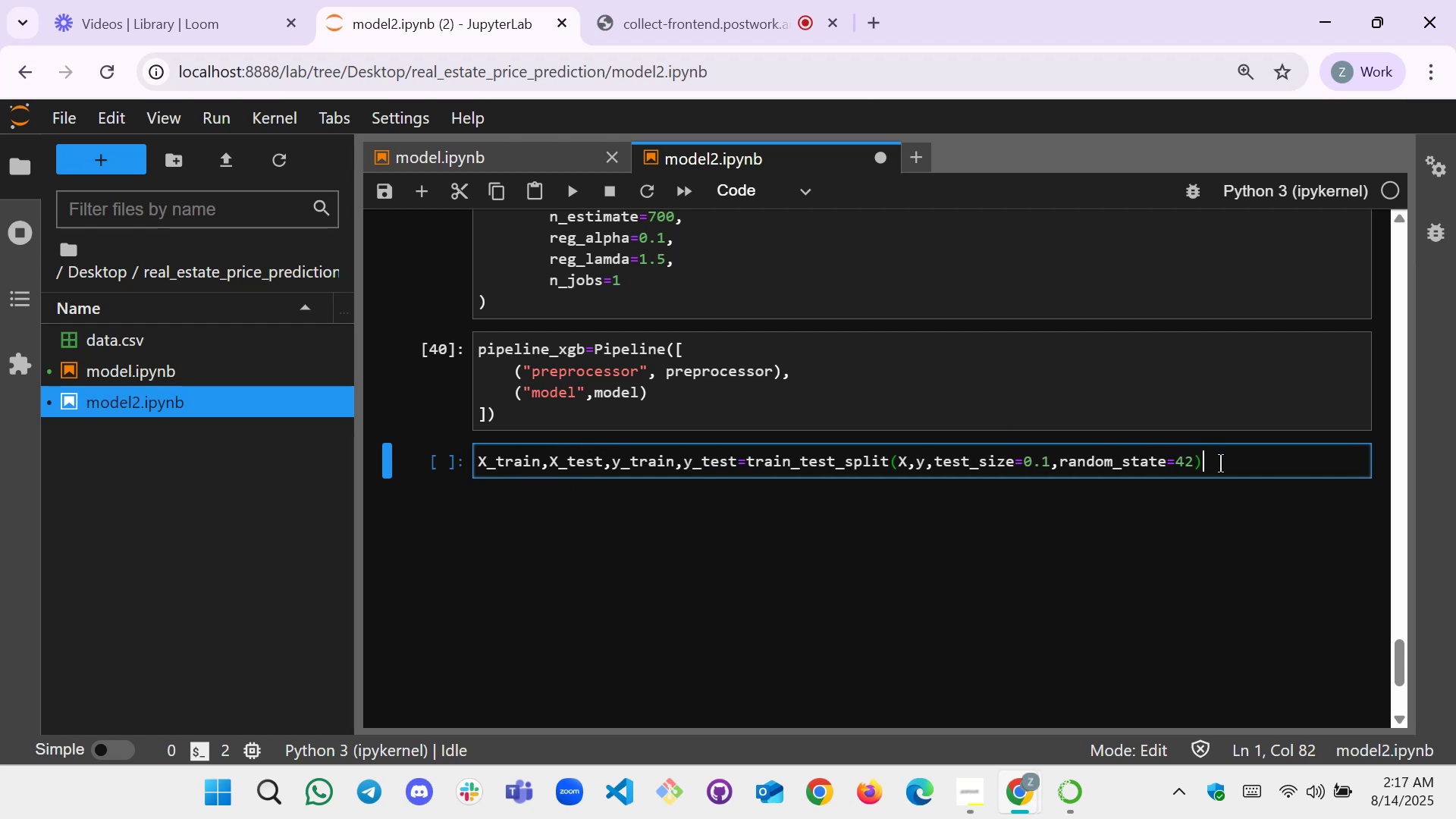 
key(ArrowUp)
 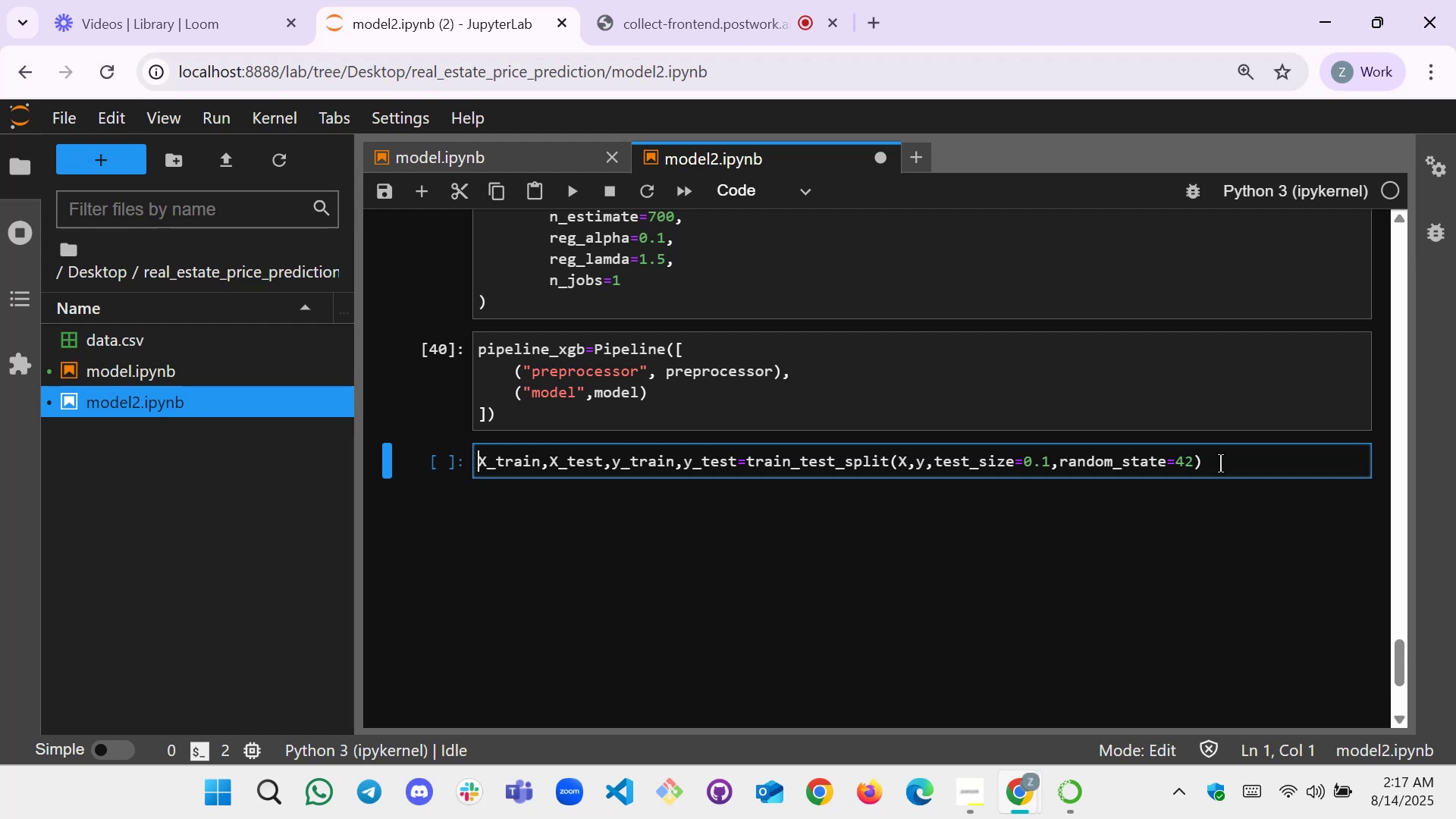 
key(Shift+Enter)
 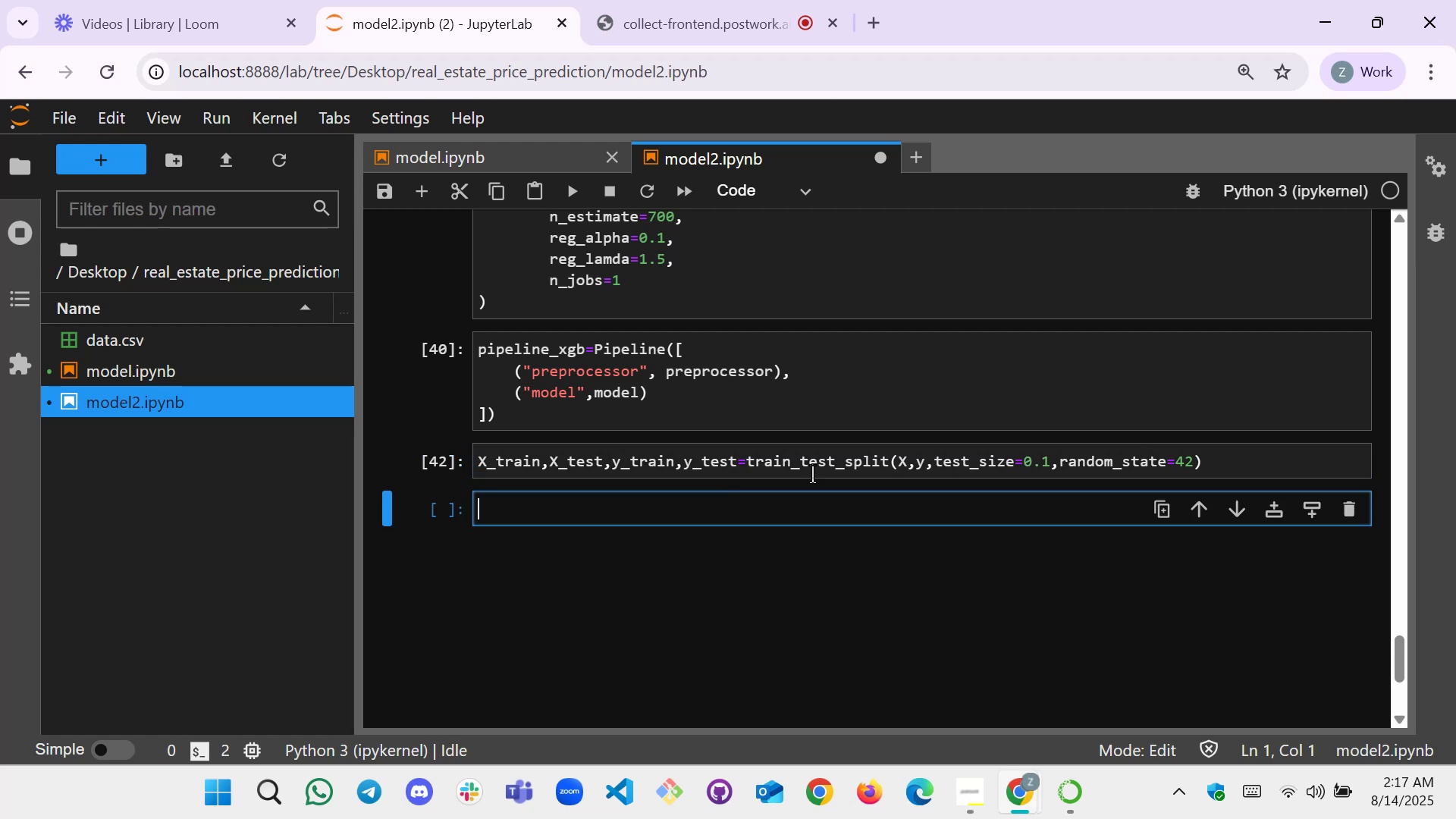 
left_click([673, 501])
 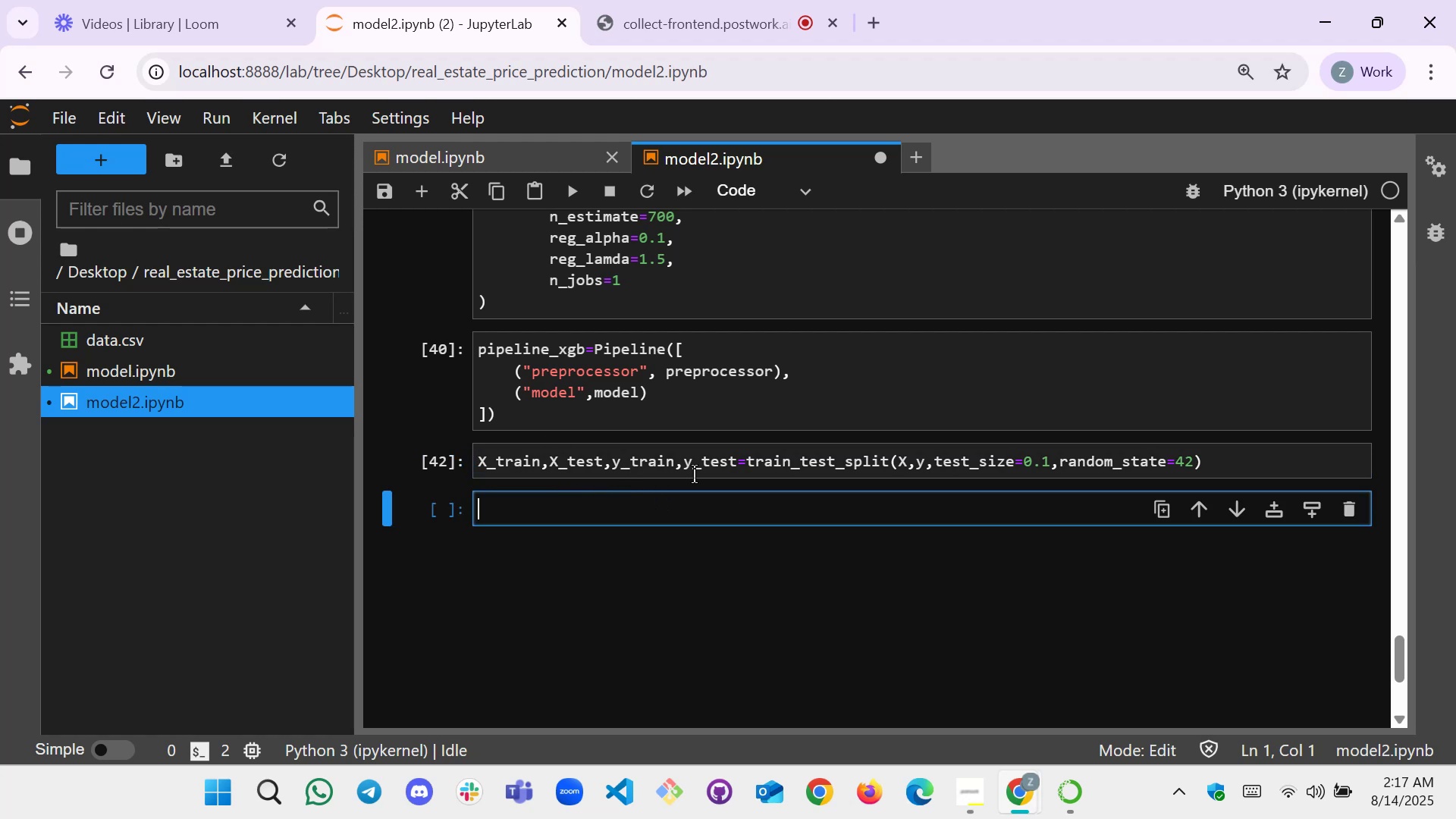 
left_click([685, 519])
 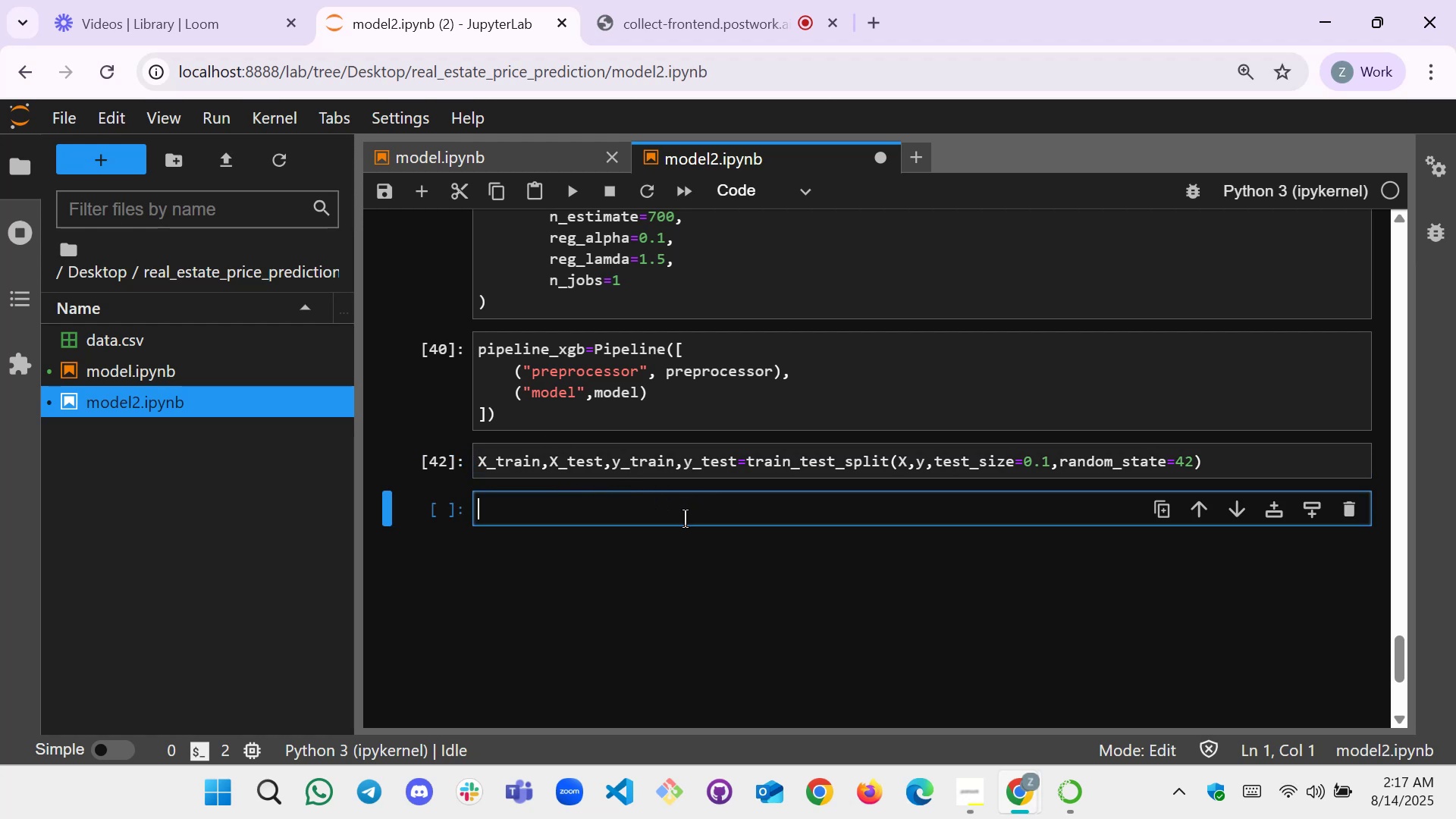 
type(pi)
key(Tab)
 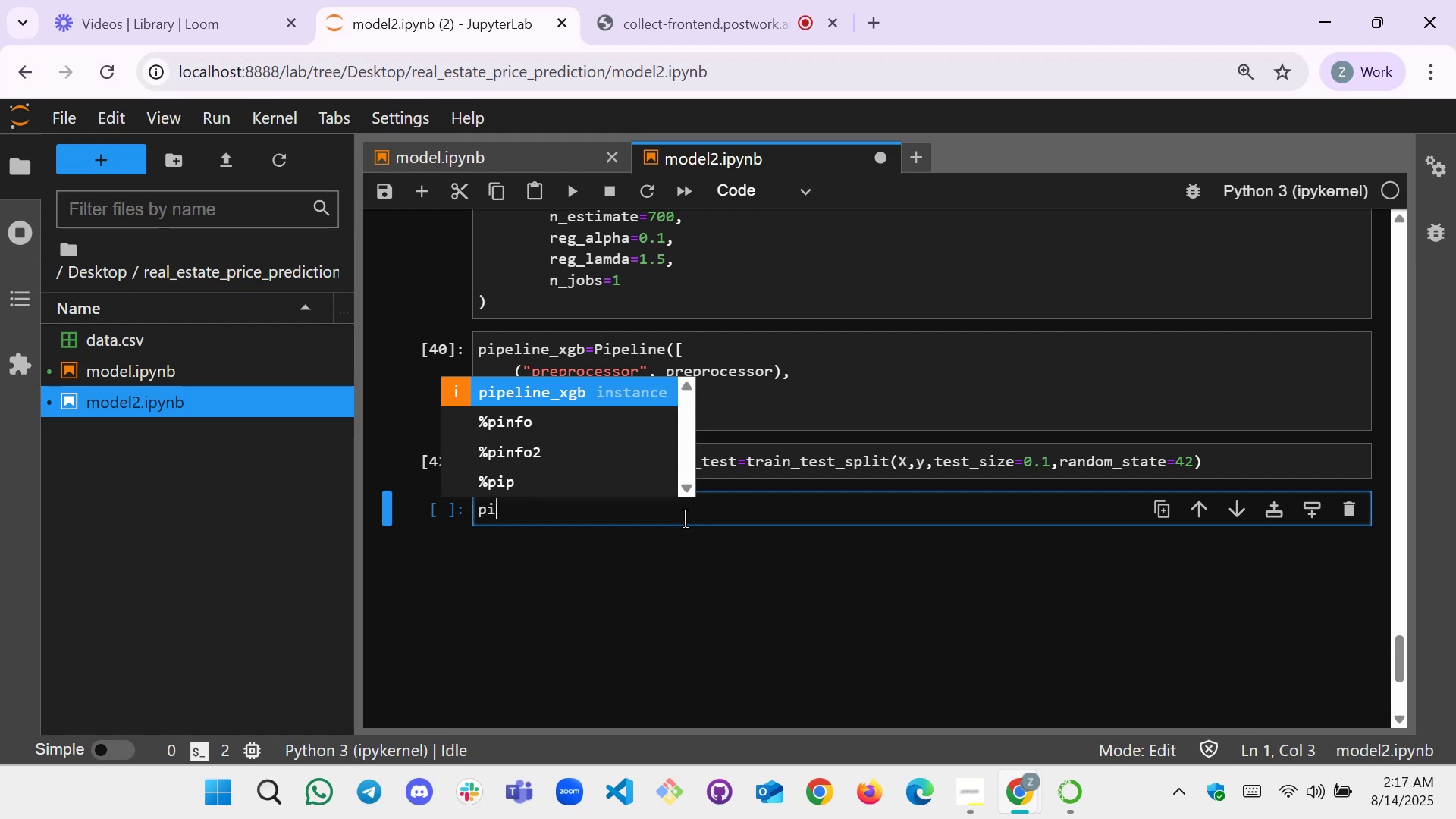 
key(Enter)
 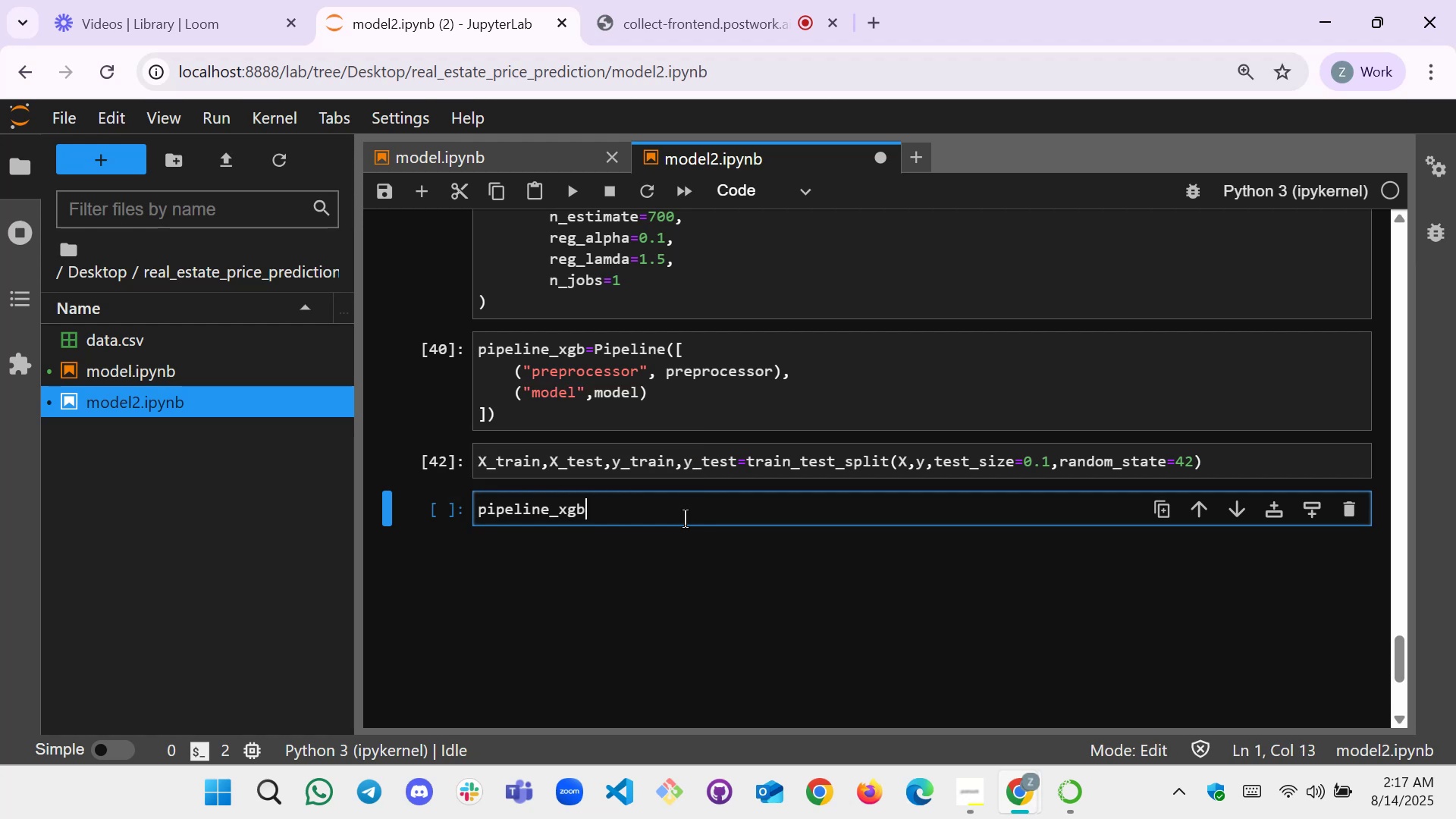 
type(.fit(X)
key(Tab)
 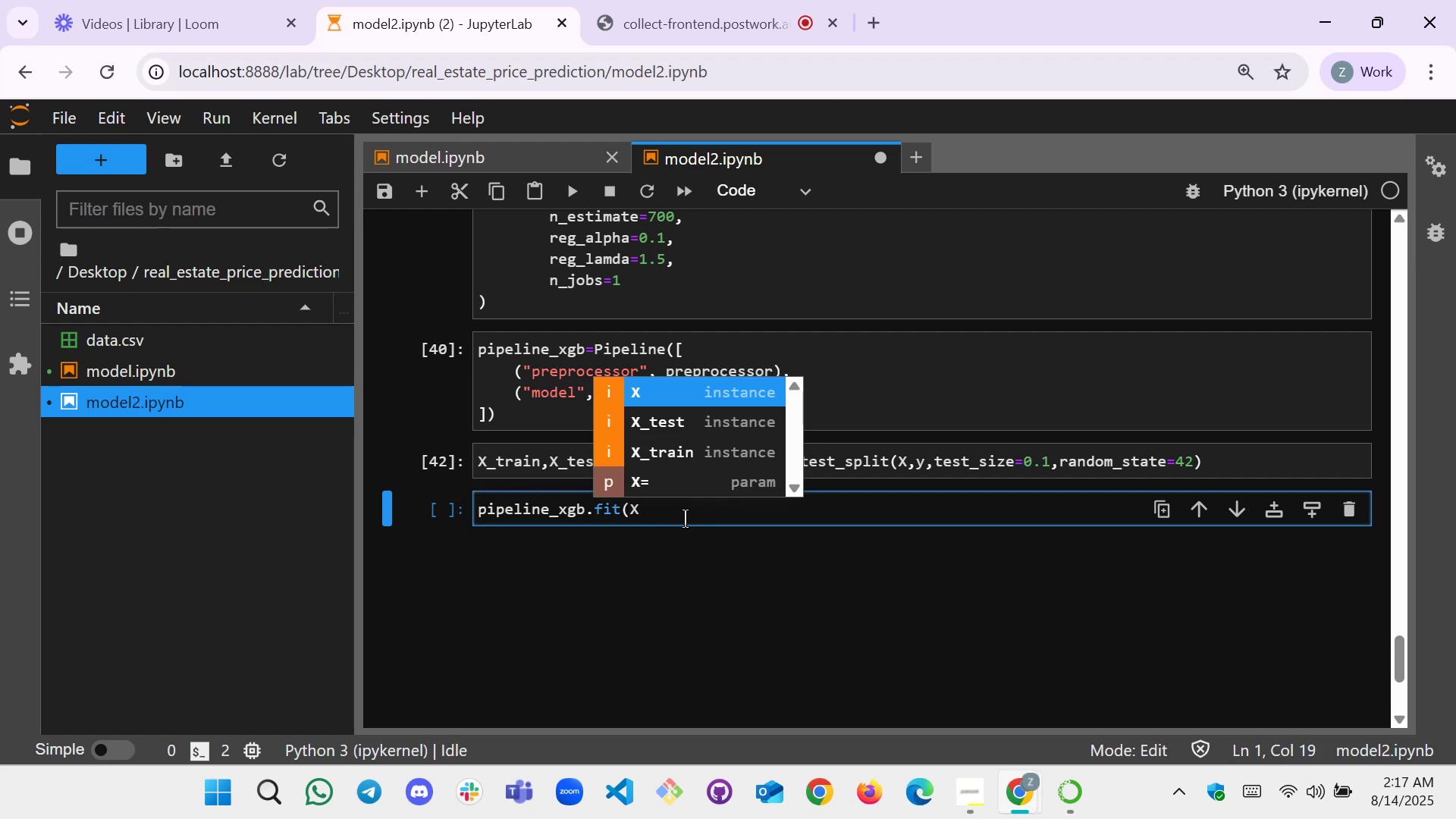 
key(ArrowDown)
 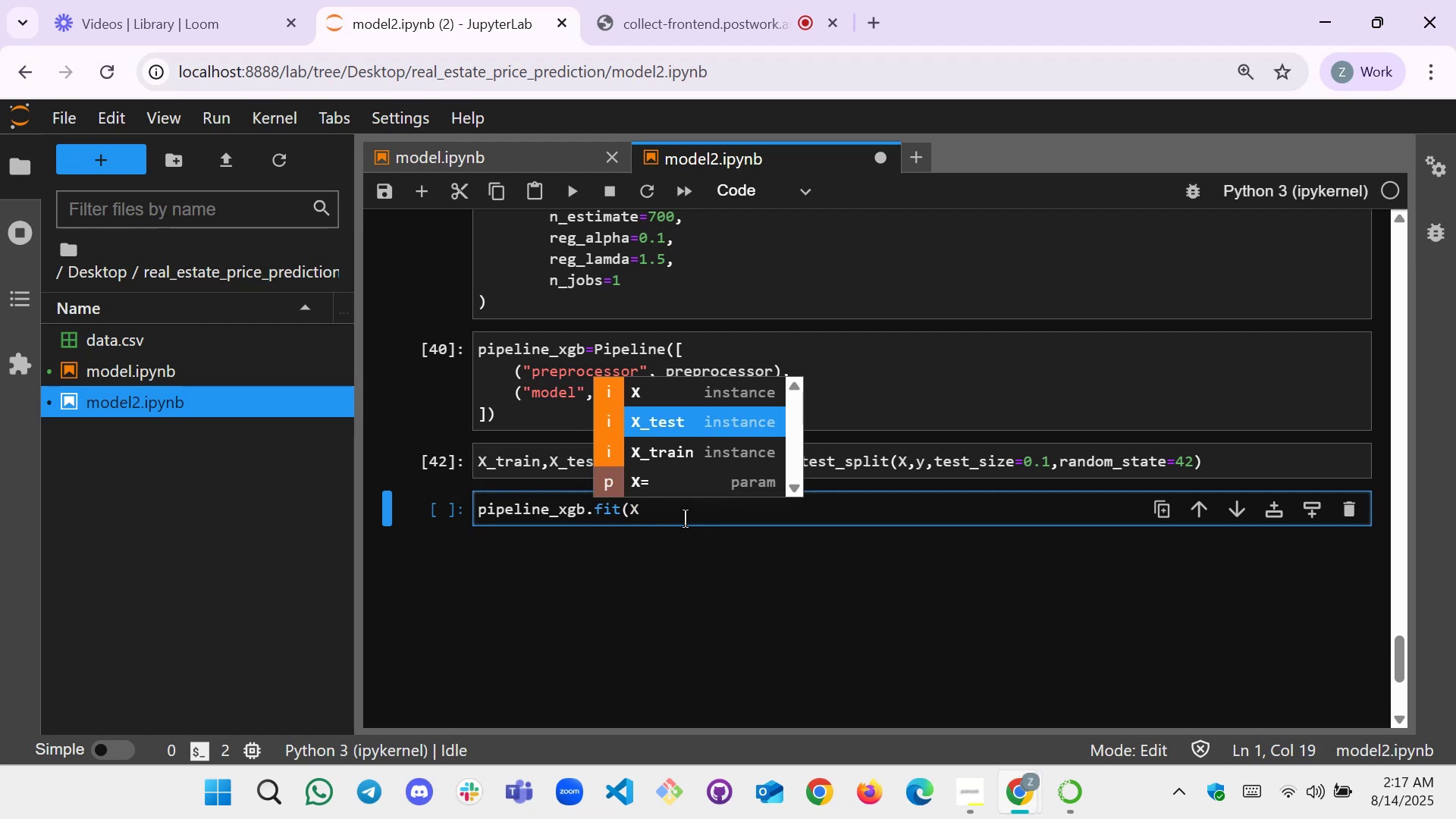 
key(ArrowDown)
 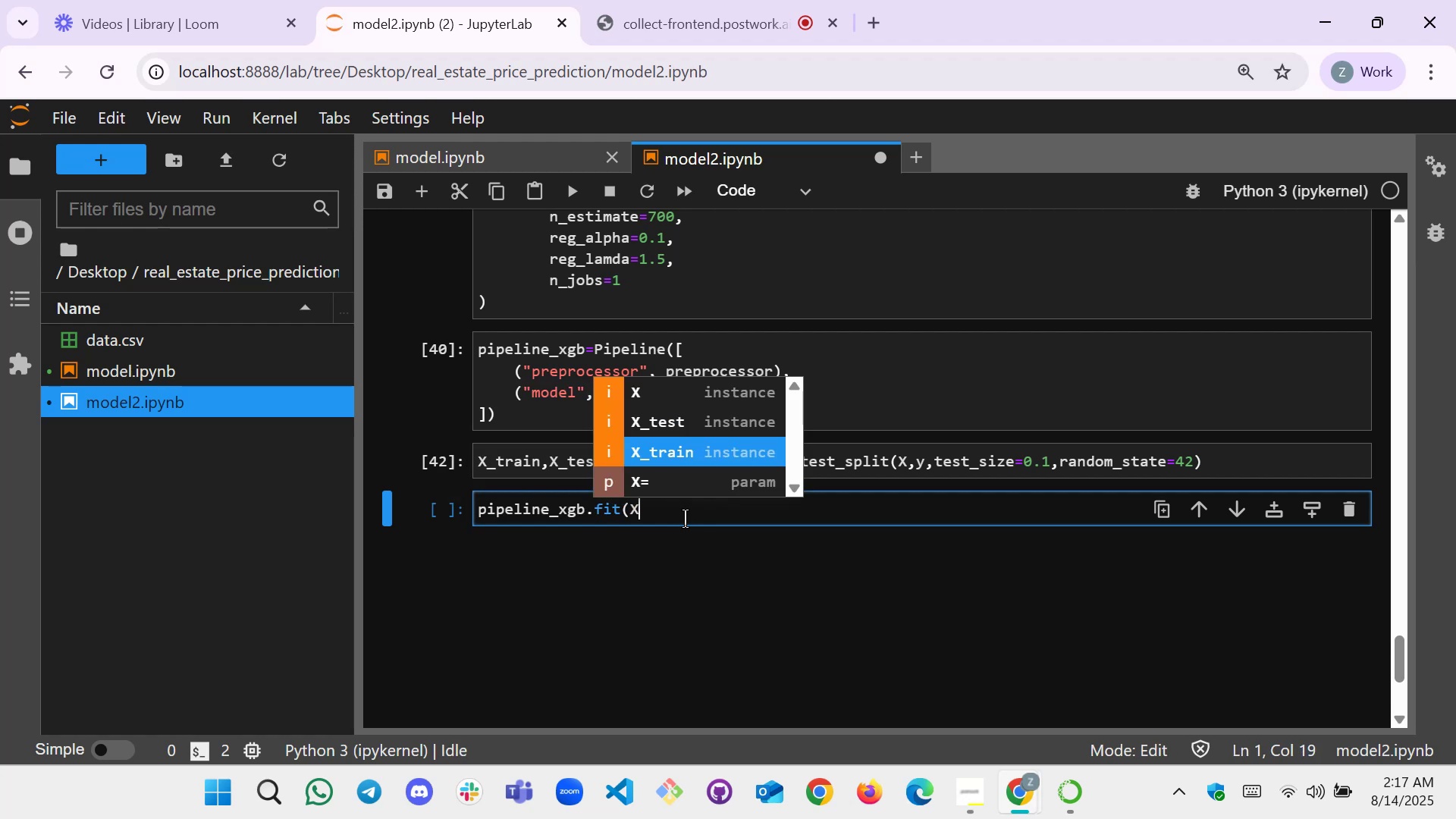 
key(Enter)
 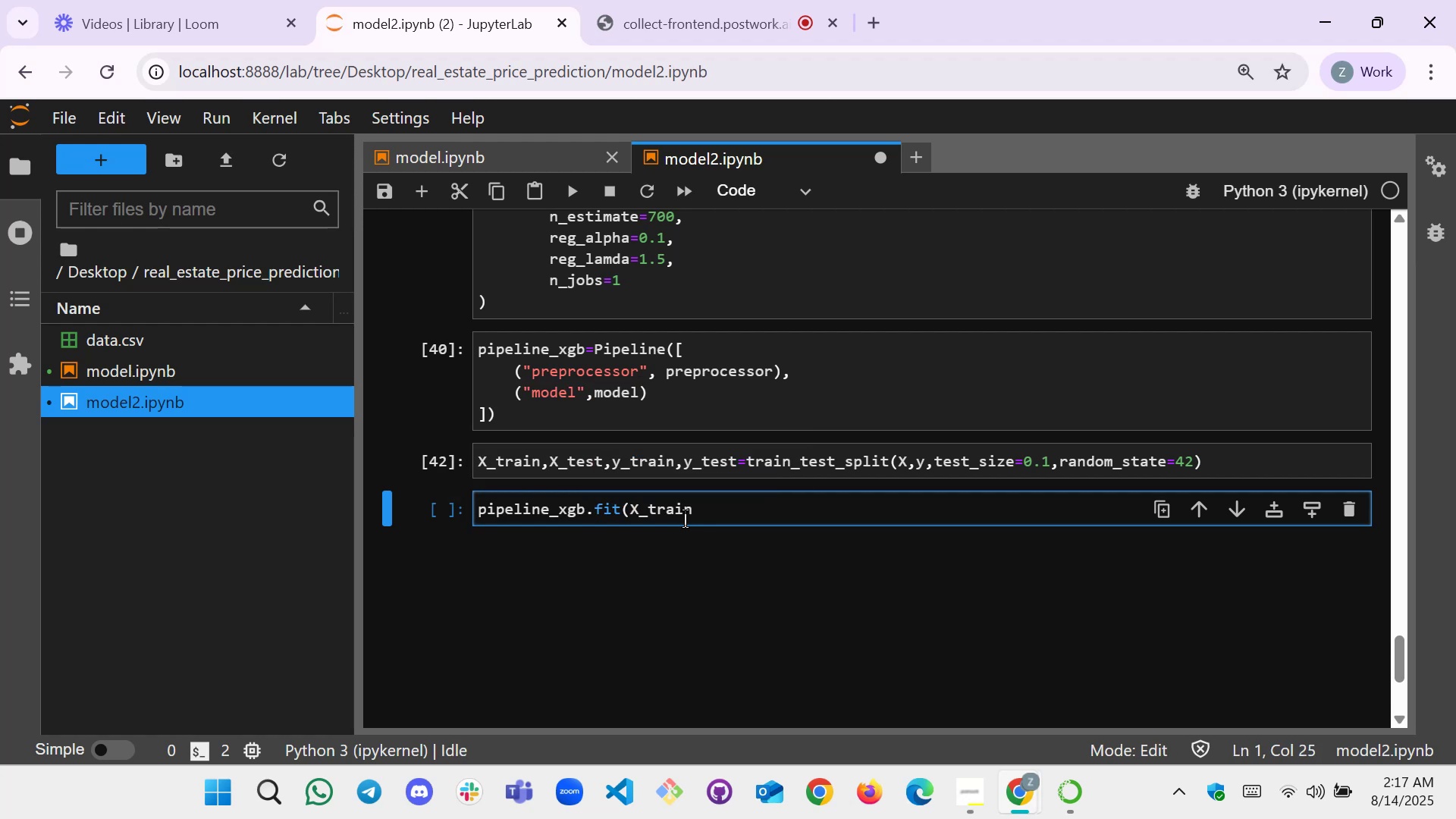 
key(Comma)
 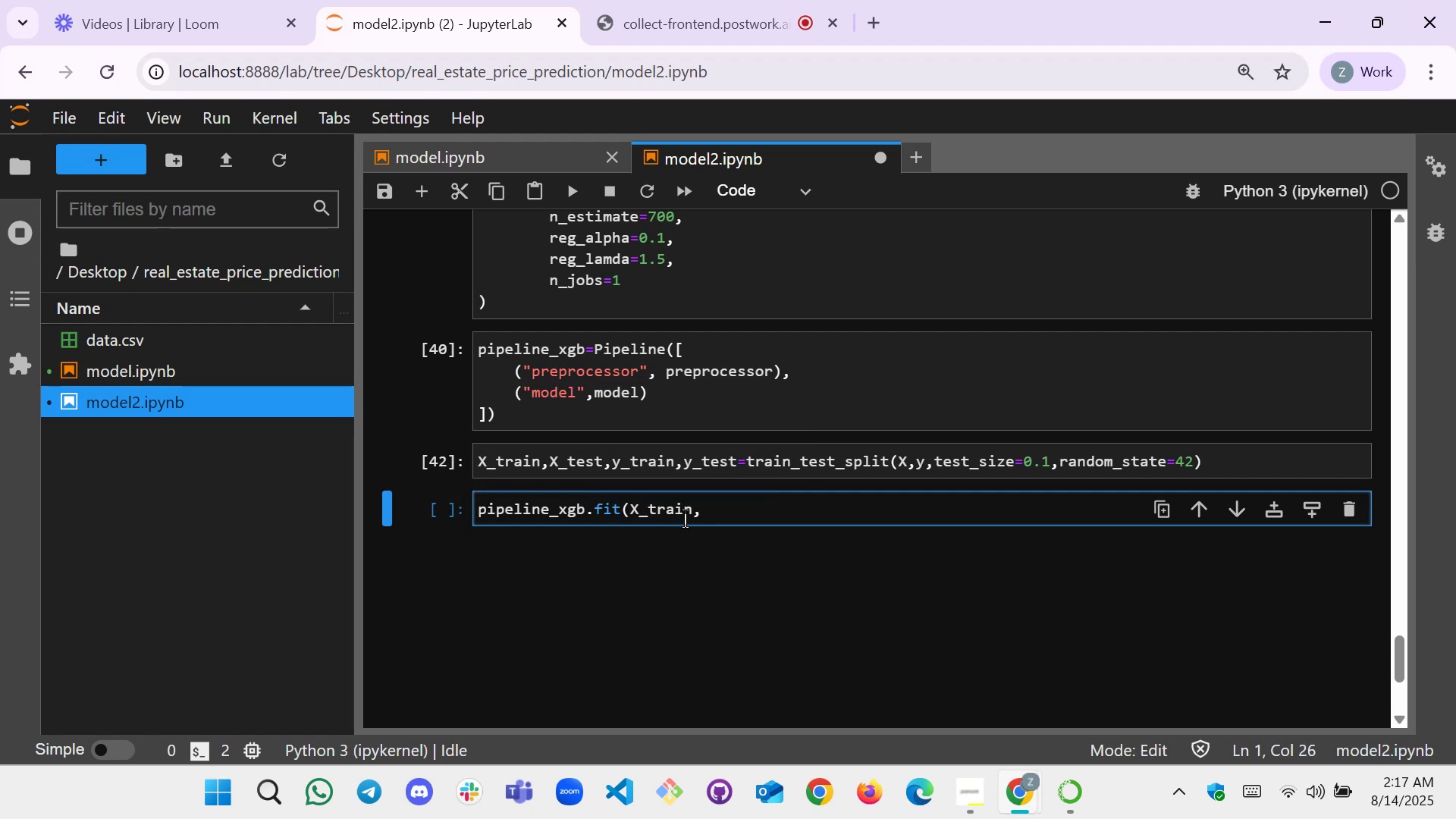 
key(Y)
 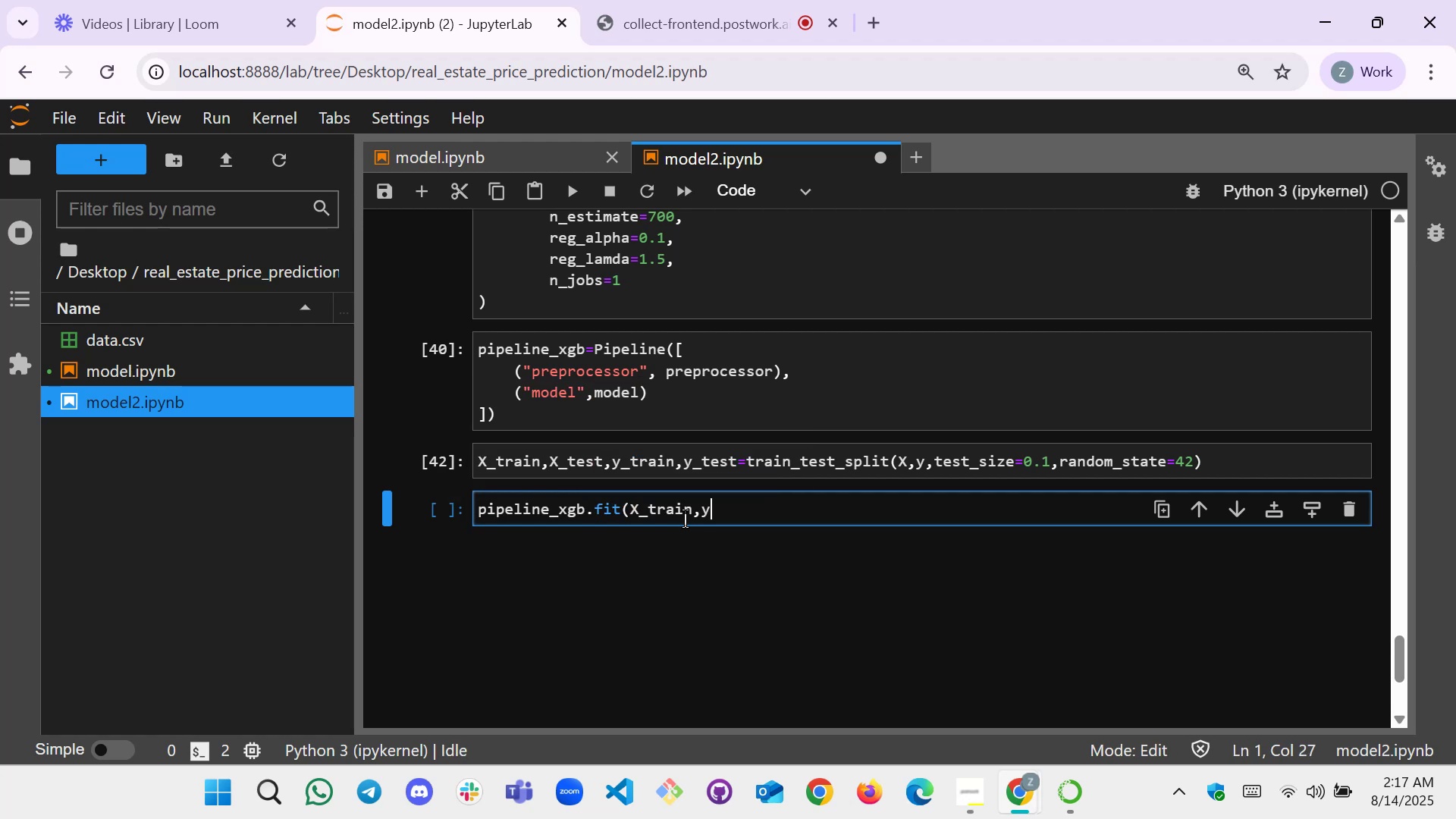 
key(Tab)
 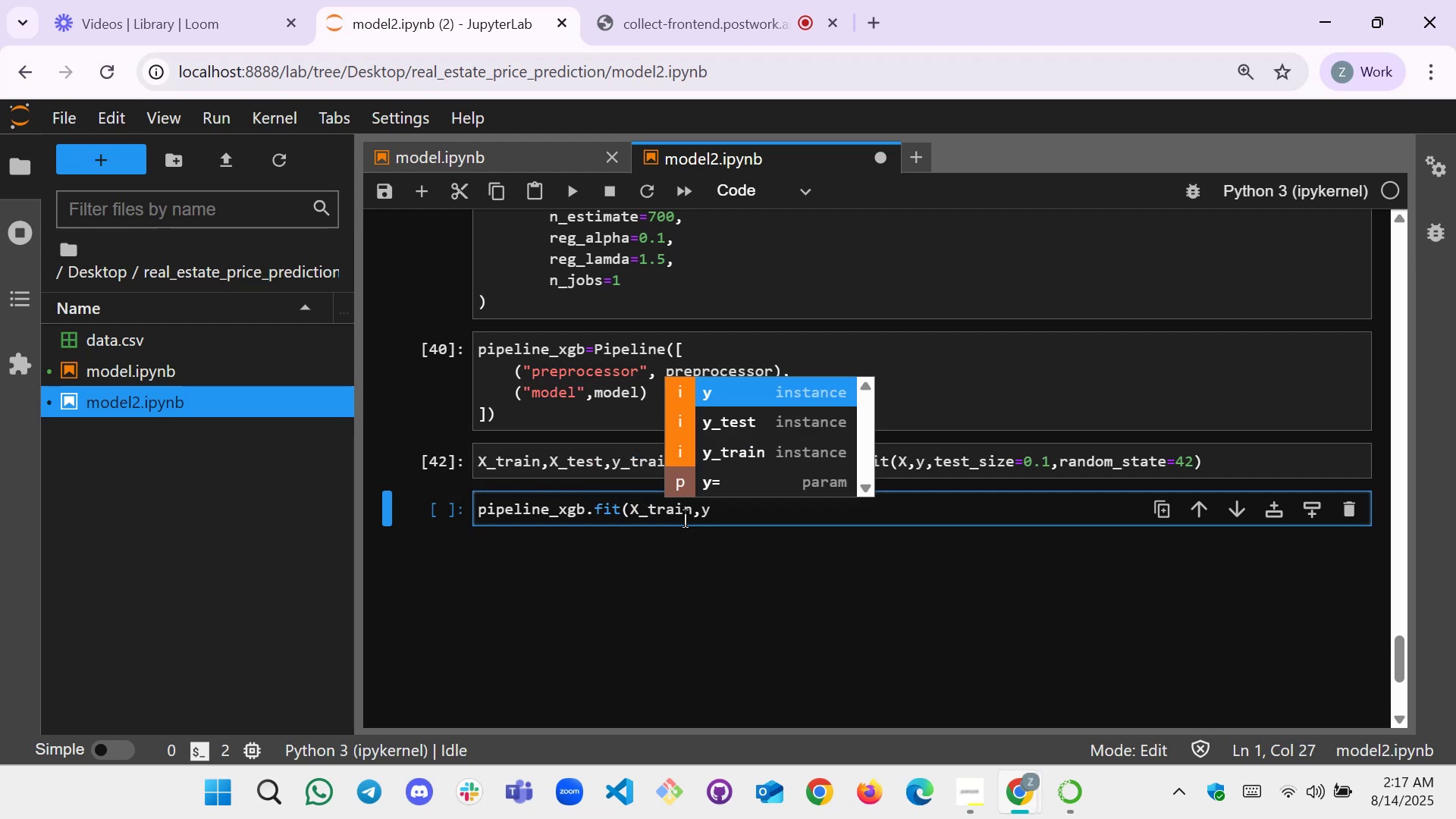 
key(ArrowDown)
 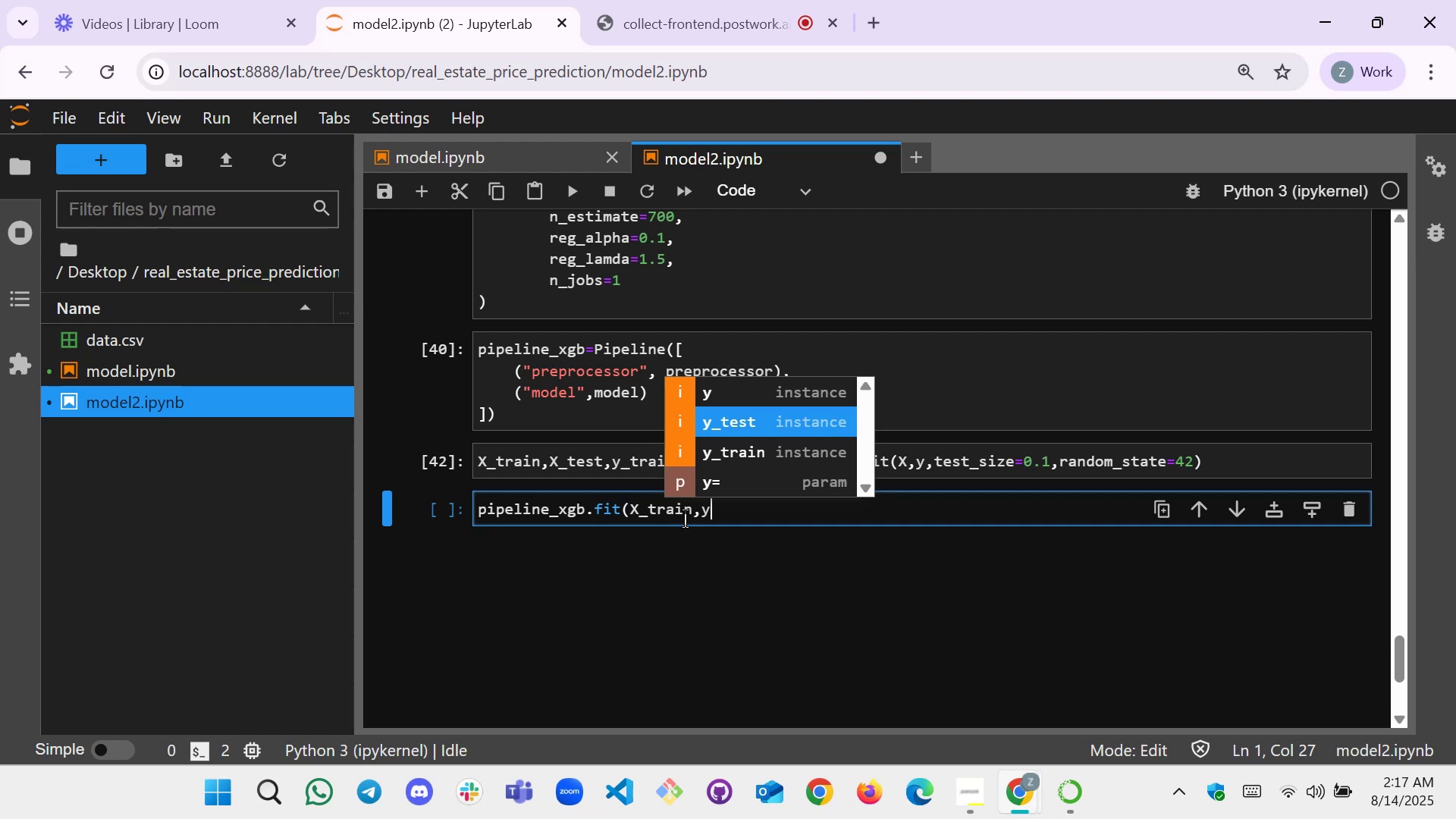 
key(ArrowDown)
 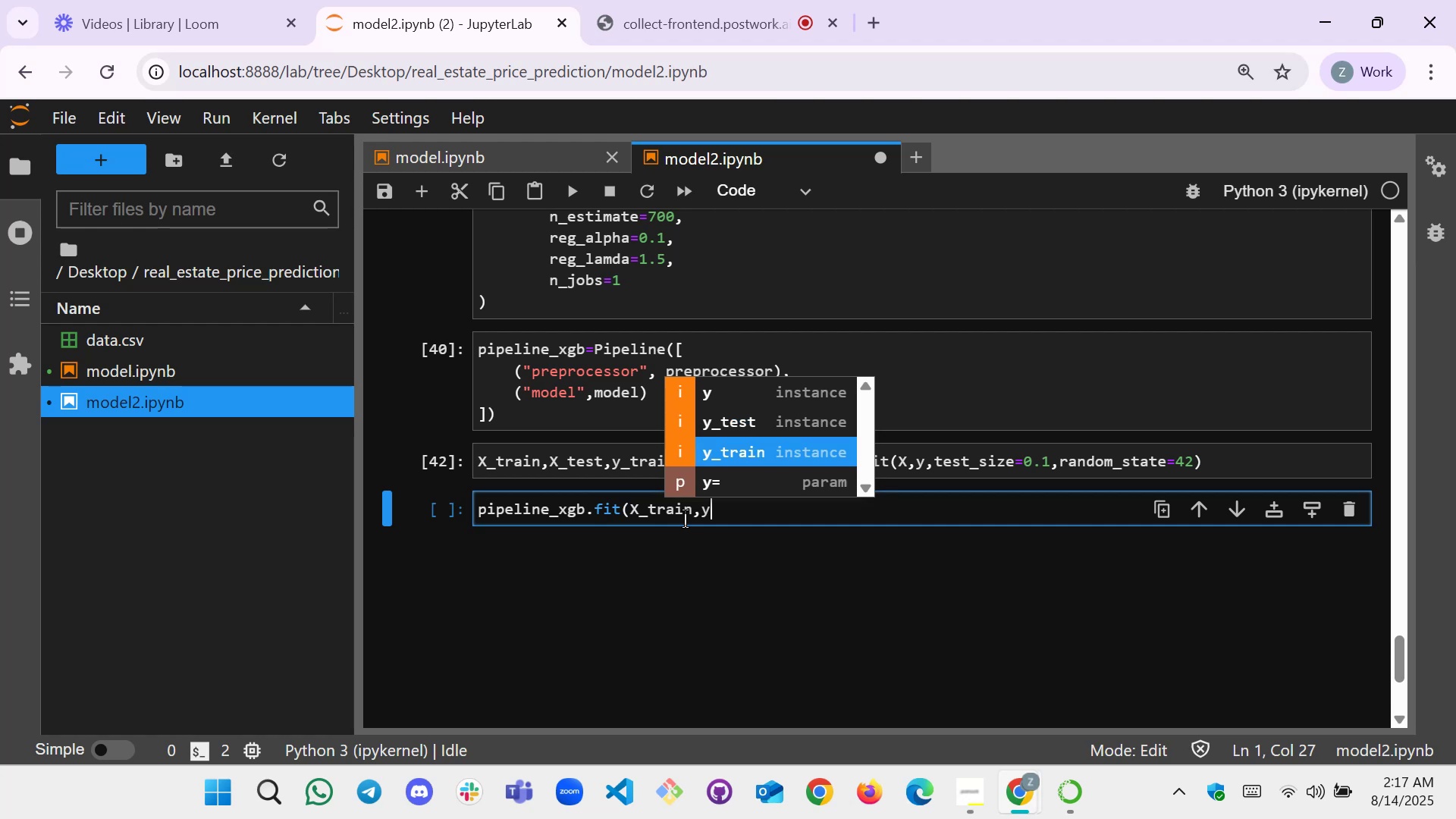 
key(Enter)
 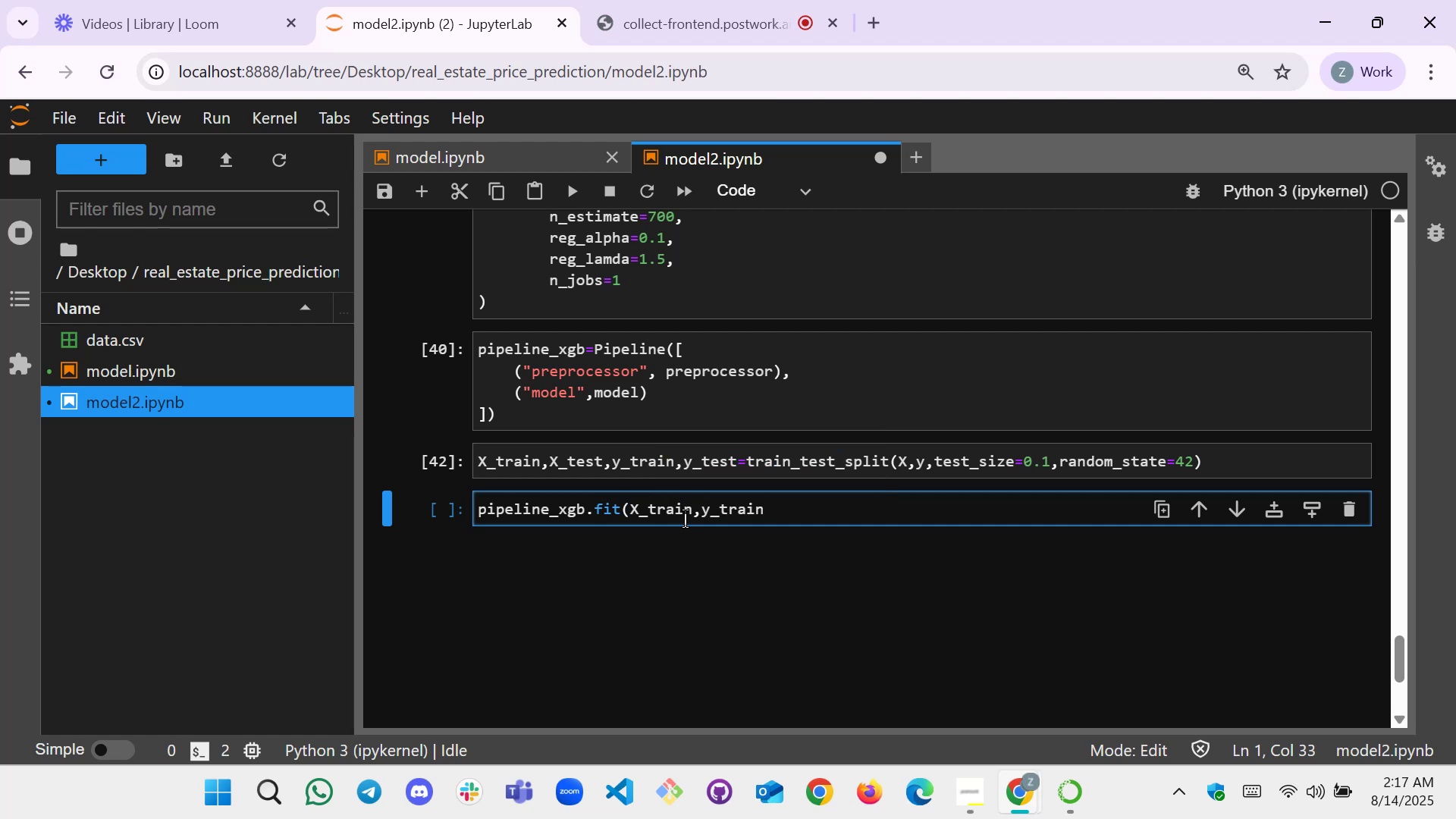 
hold_key(key=Backspace, duration=0.41)
 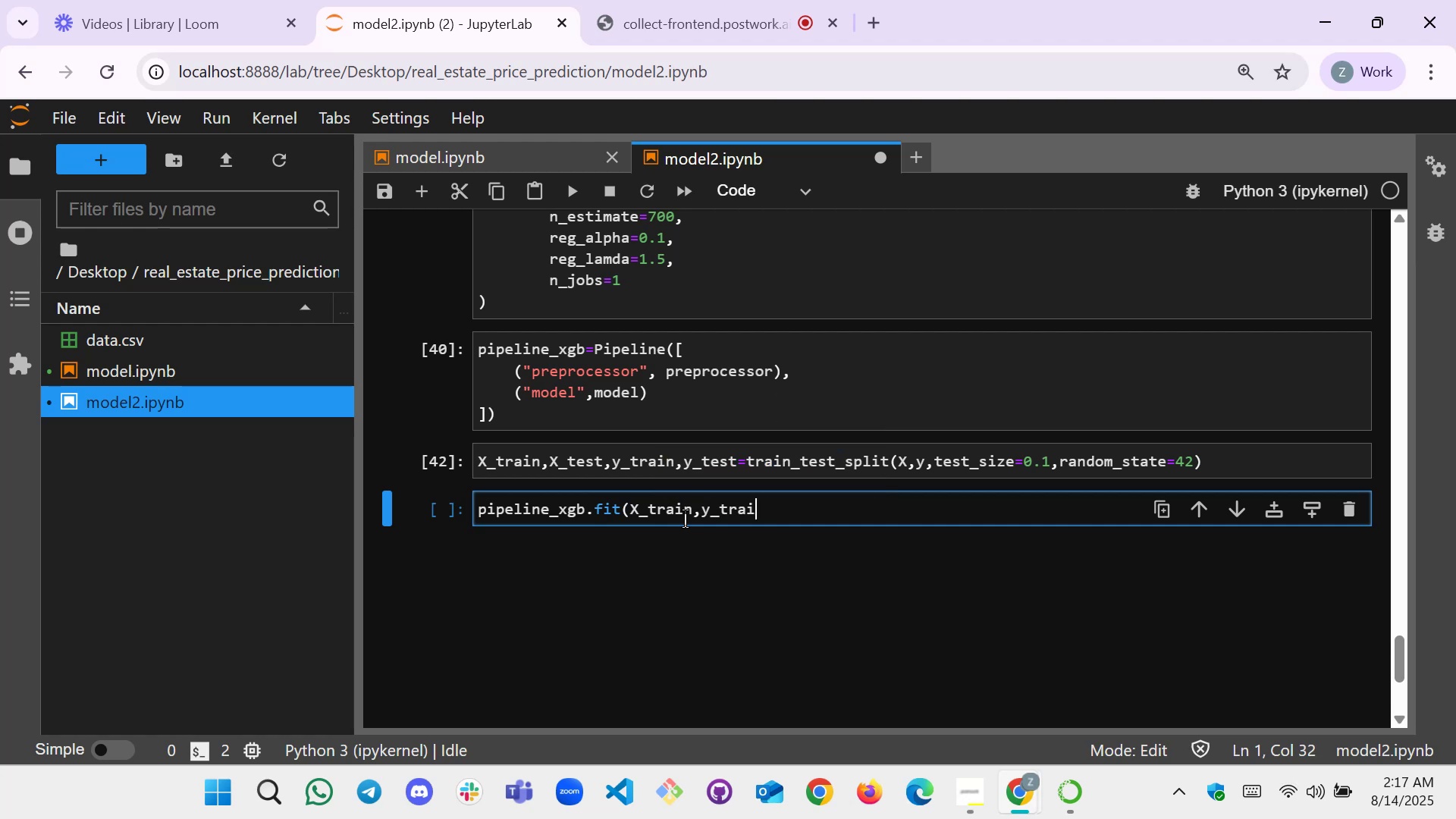 
wait(5.78)
 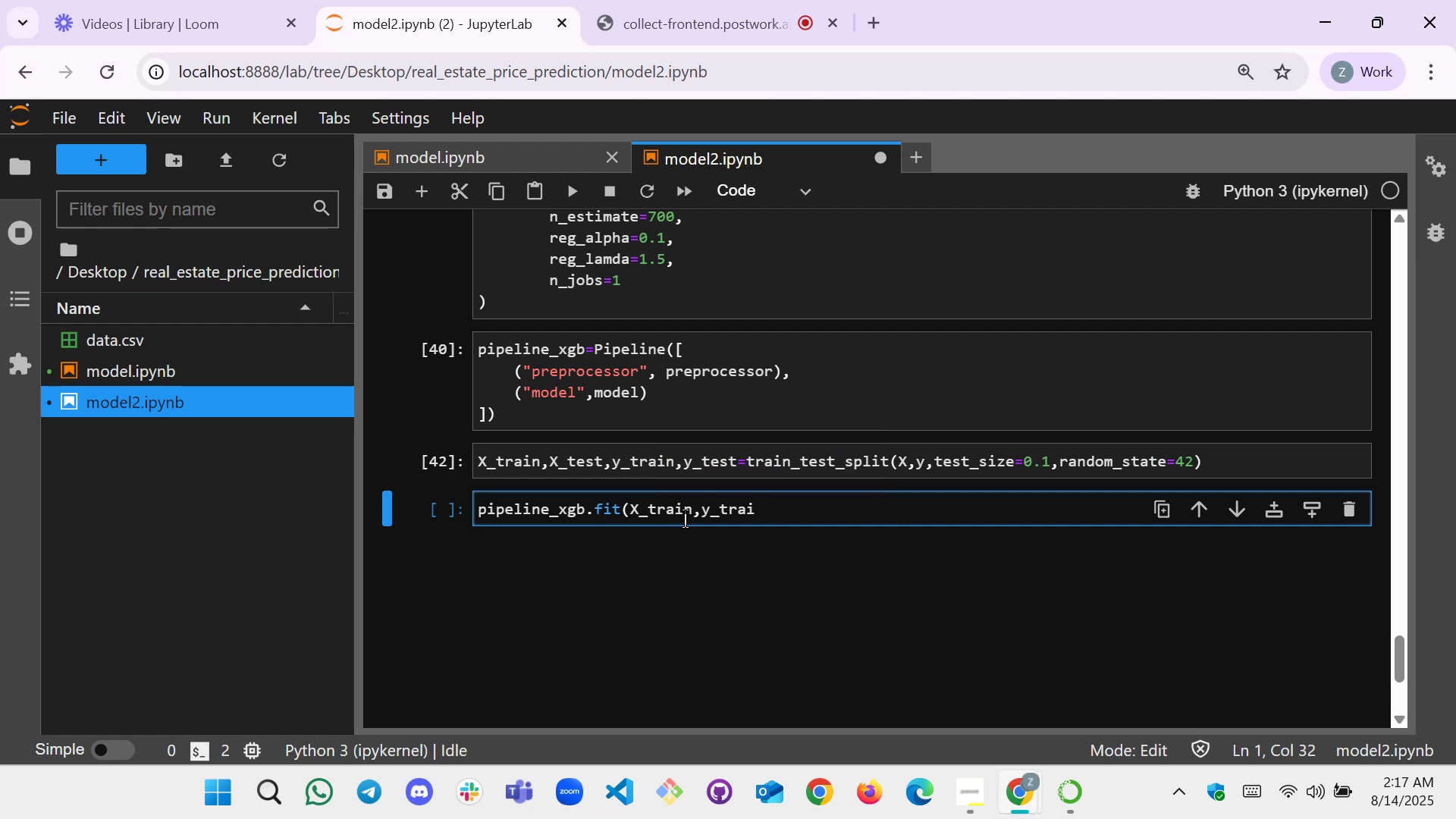 
key(N)
 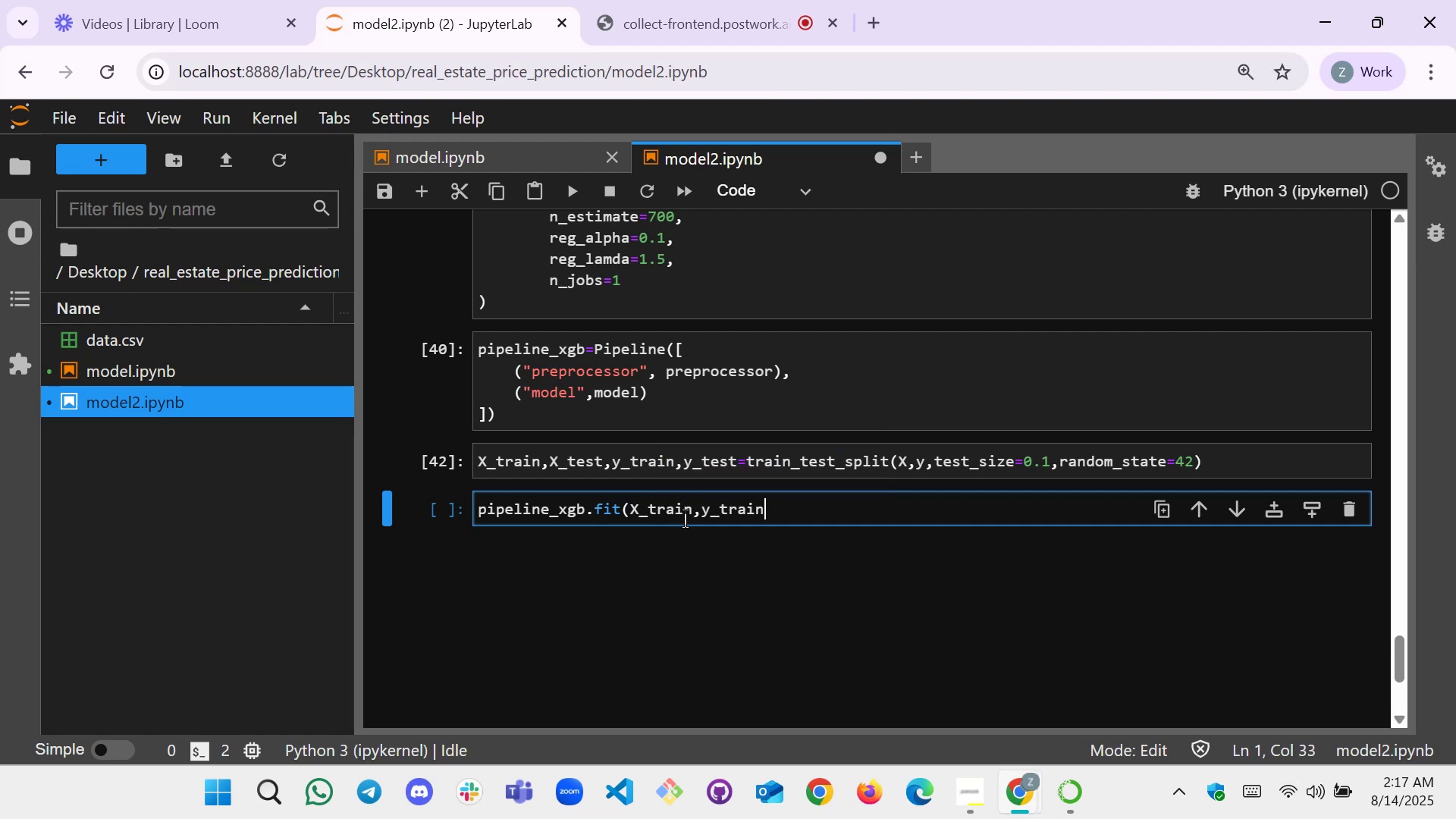 
key(Shift+ShiftLeft)
 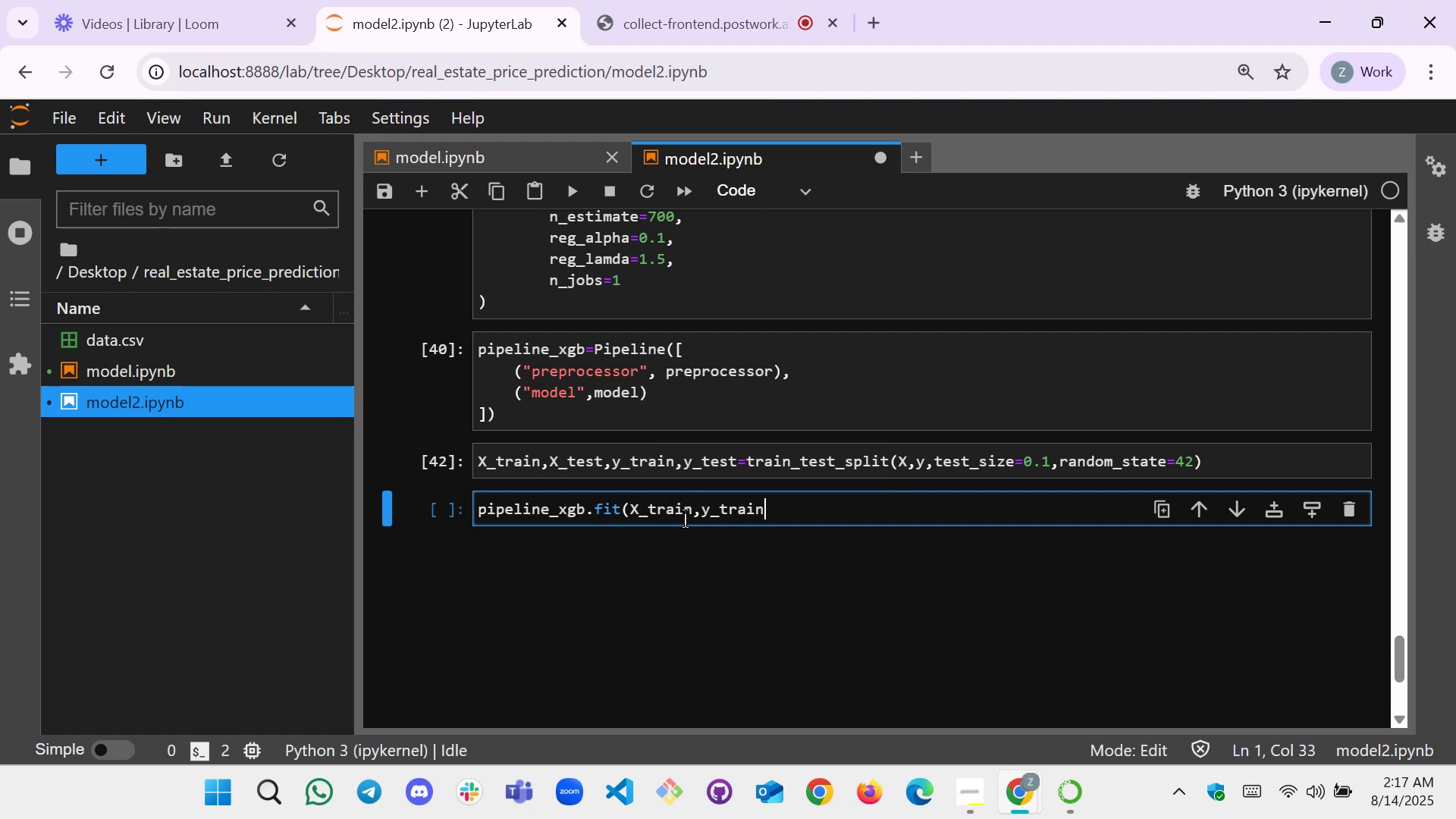 
key(Shift+0)
 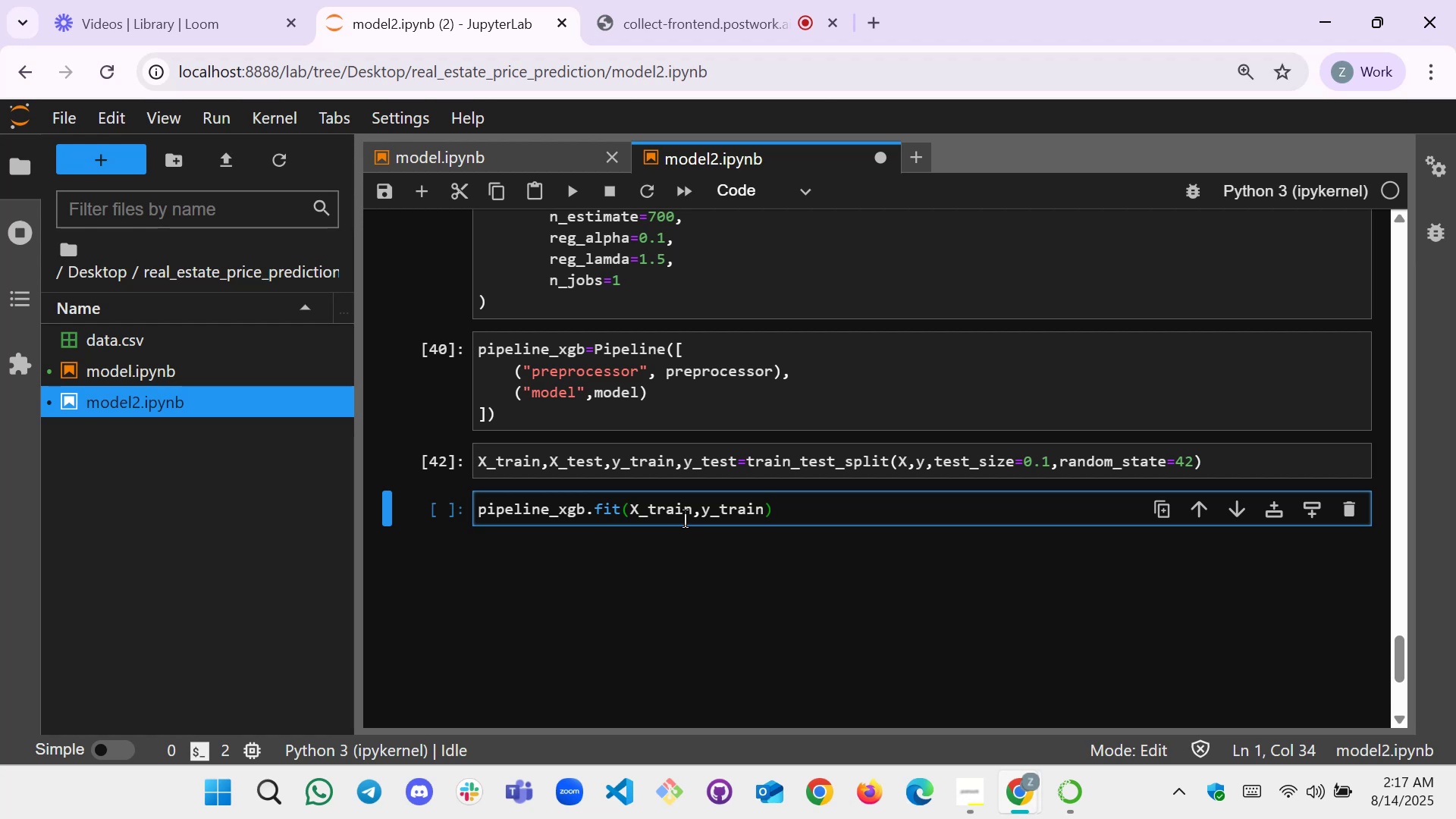 
key(Shift+Enter)
 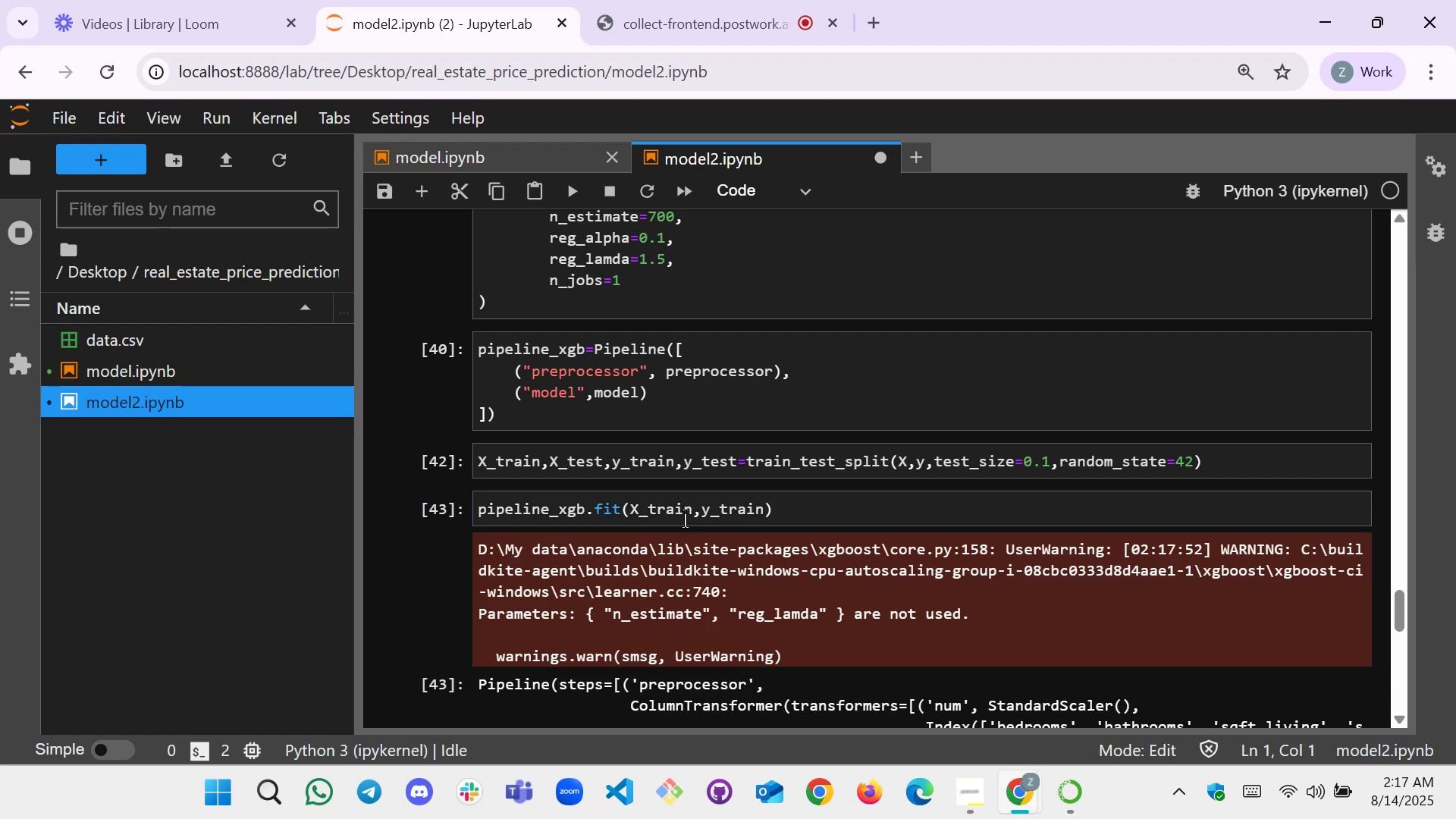 
scroll: coordinate [595, 451], scroll_direction: down, amount: 3.0
 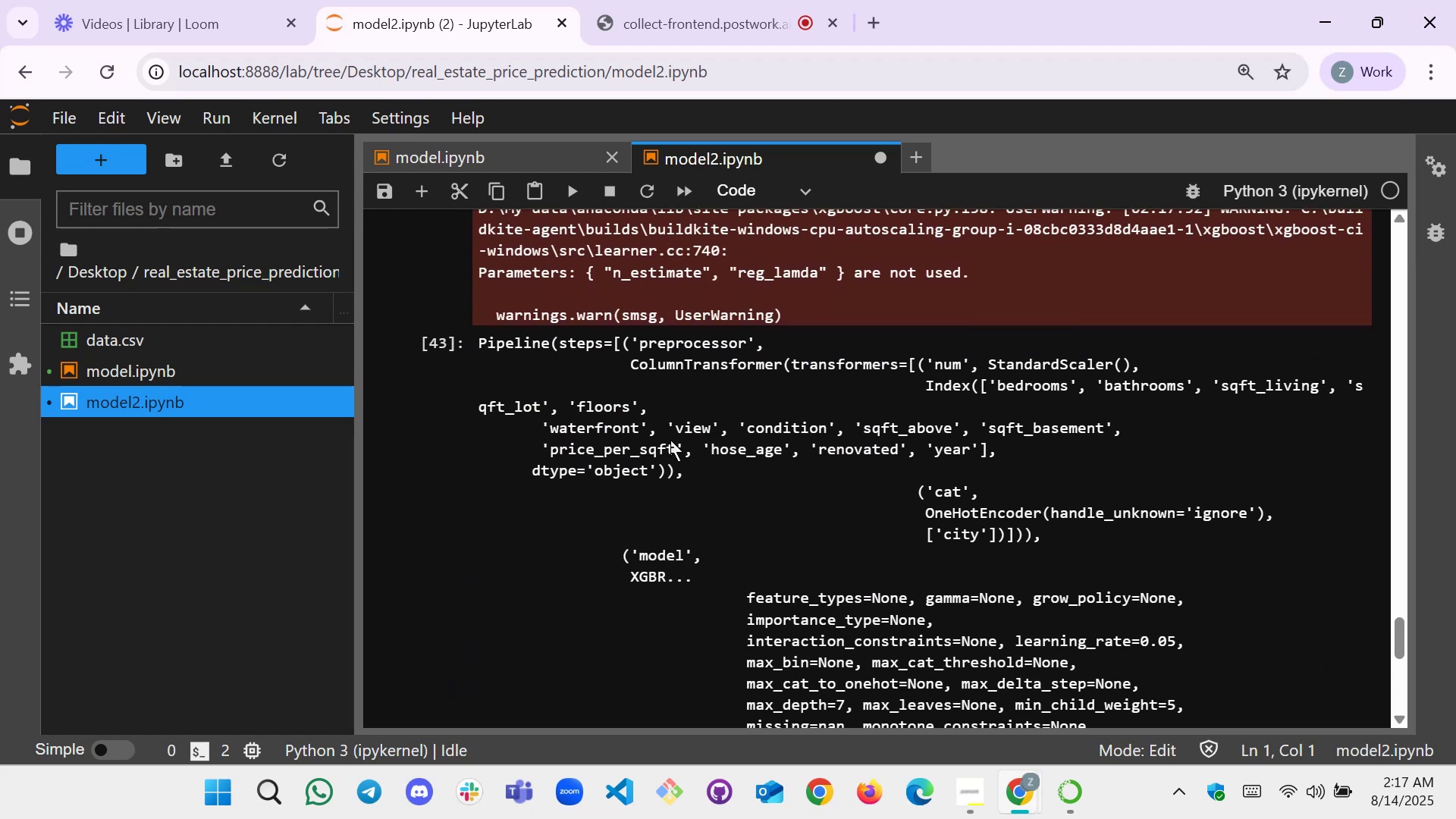 
scroll: coordinate [670, 440], scroll_direction: up, amount: 2.0
 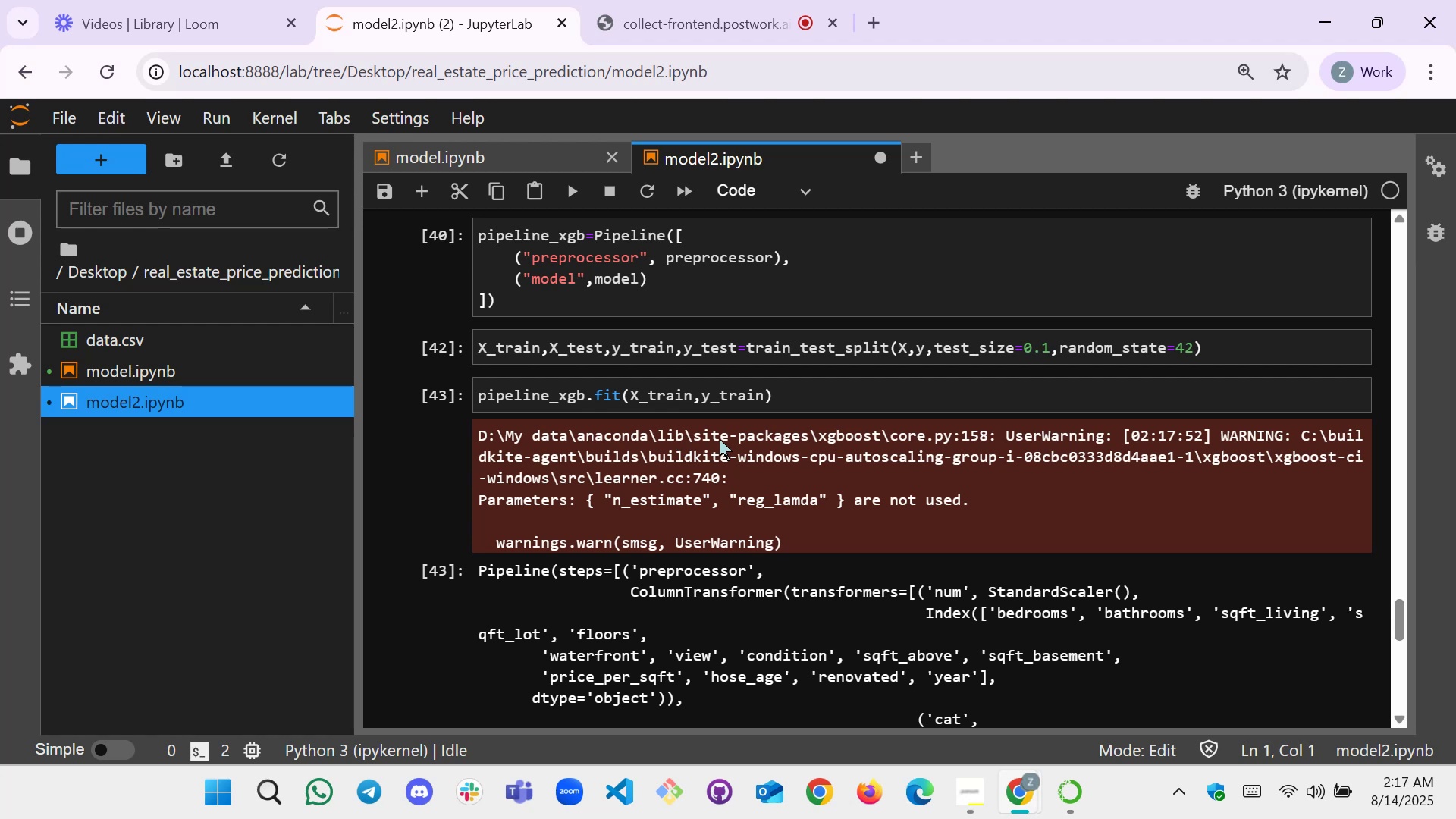 
wait(5.35)
 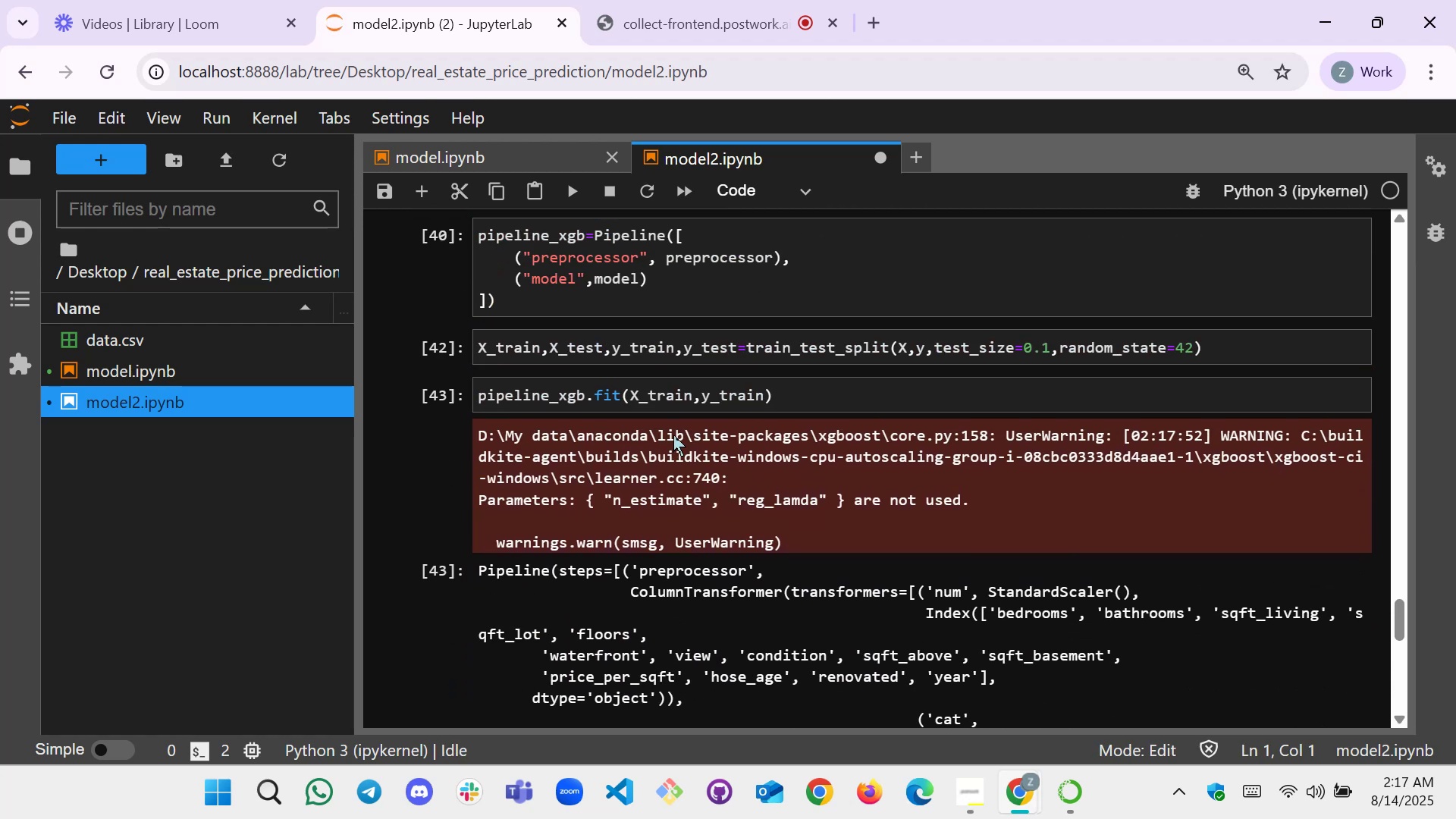 
scroll: coordinate [720, 439], scroll_direction: down, amount: 5.0
 